 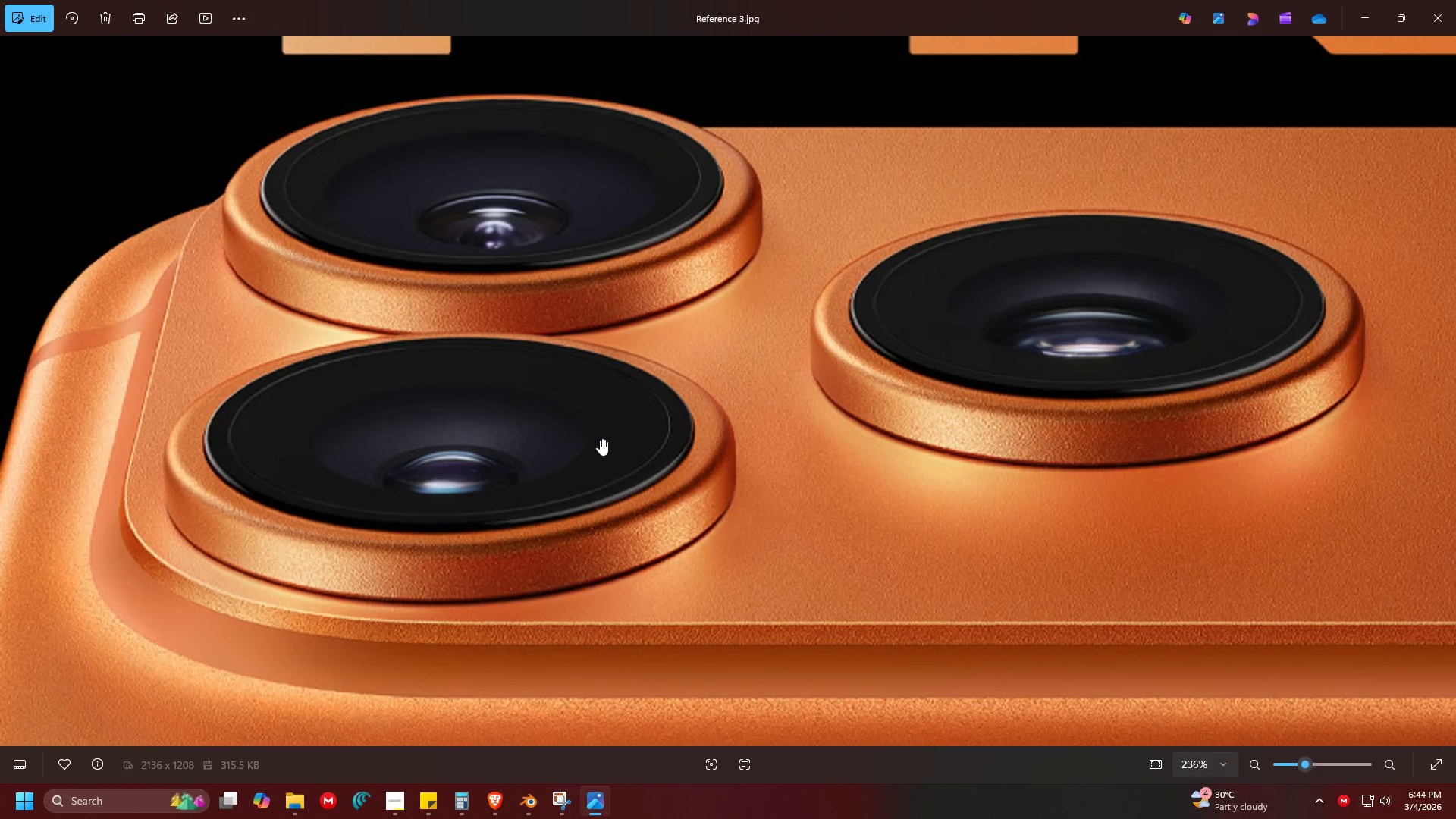 
scroll: coordinate [600, 439], scroll_direction: up, amount: 2.0
 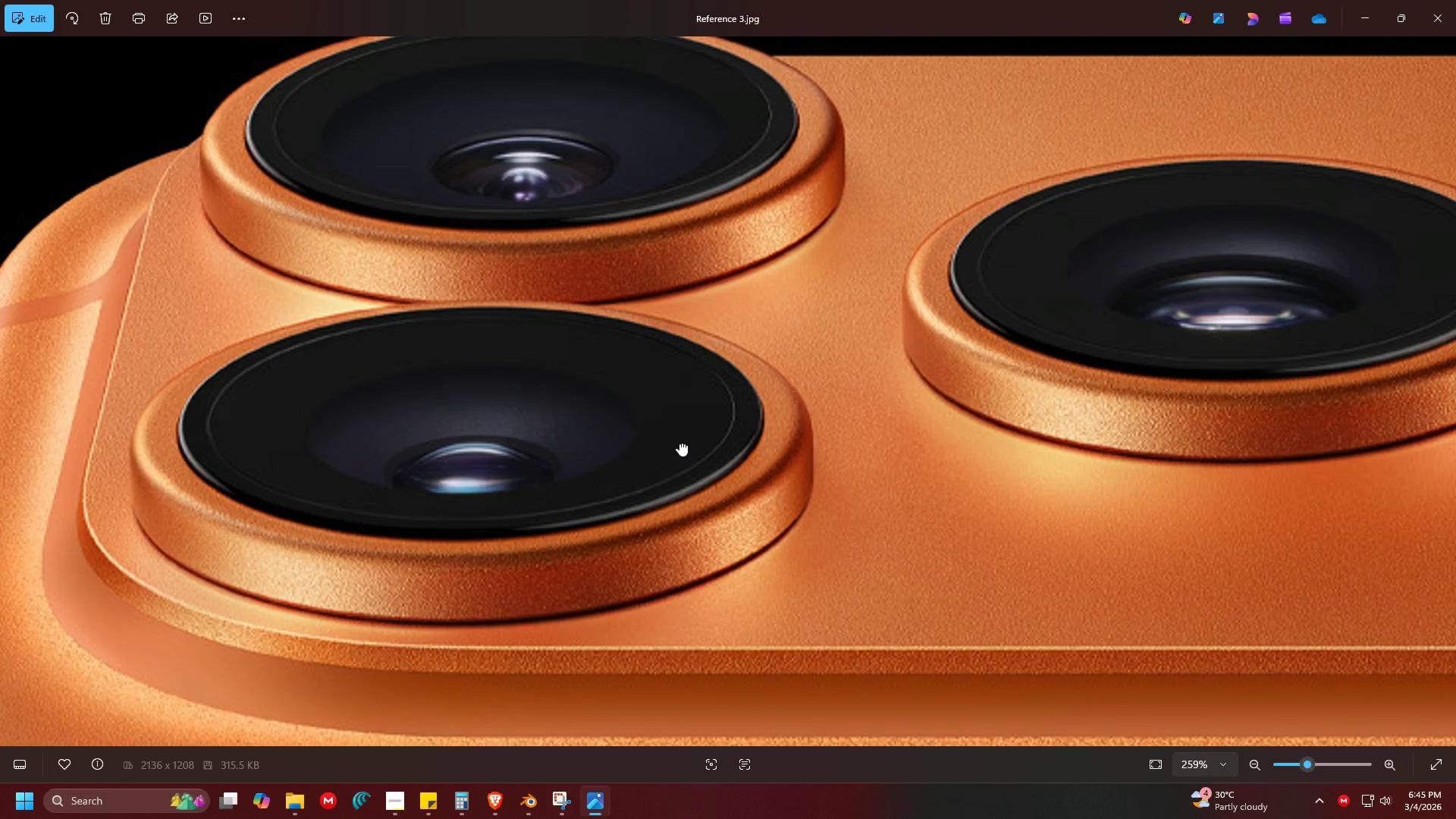 
wait(28.59)
 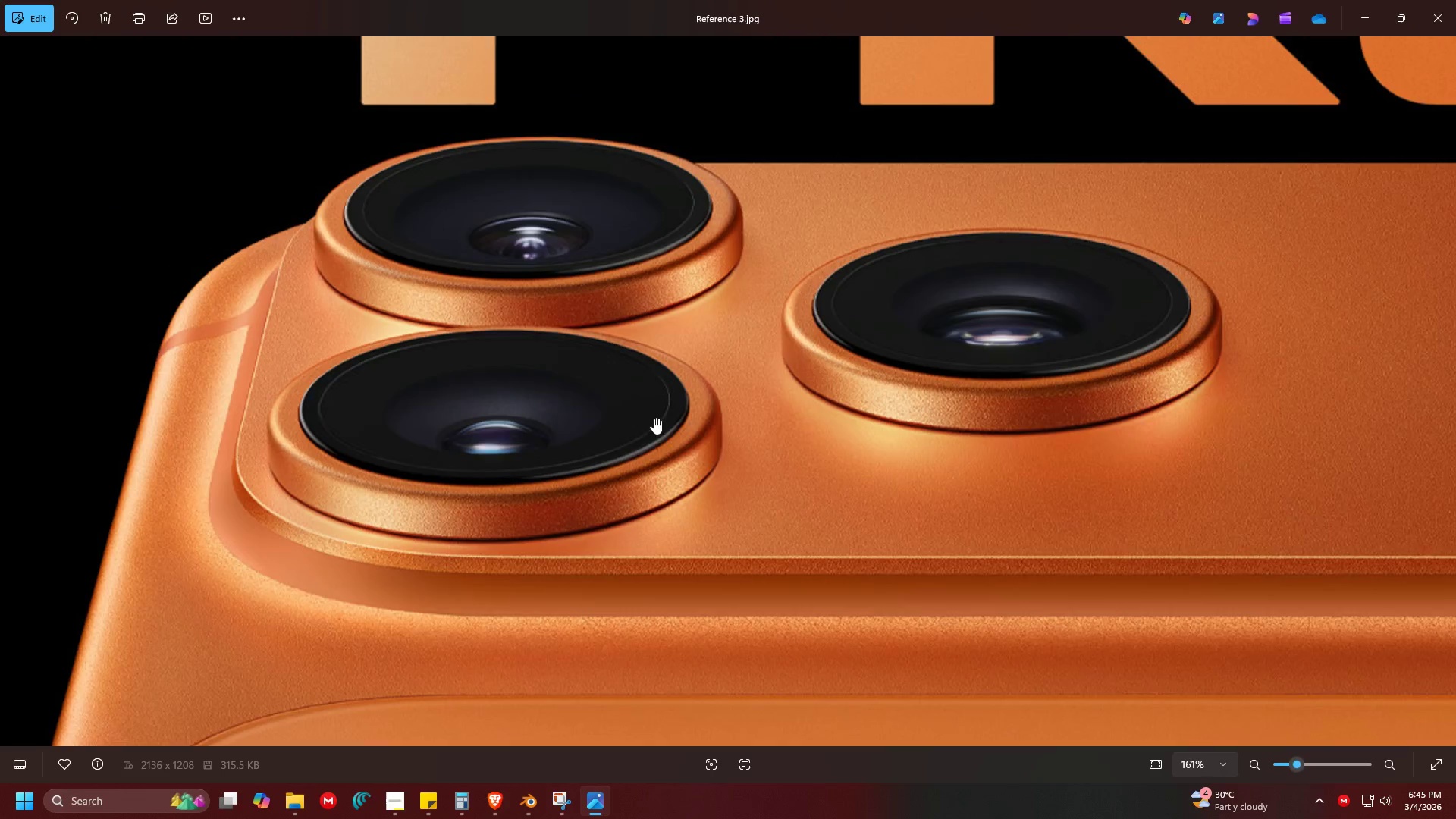 
left_click_drag(start_coordinate=[701, 427], to_coordinate=[619, 453])
 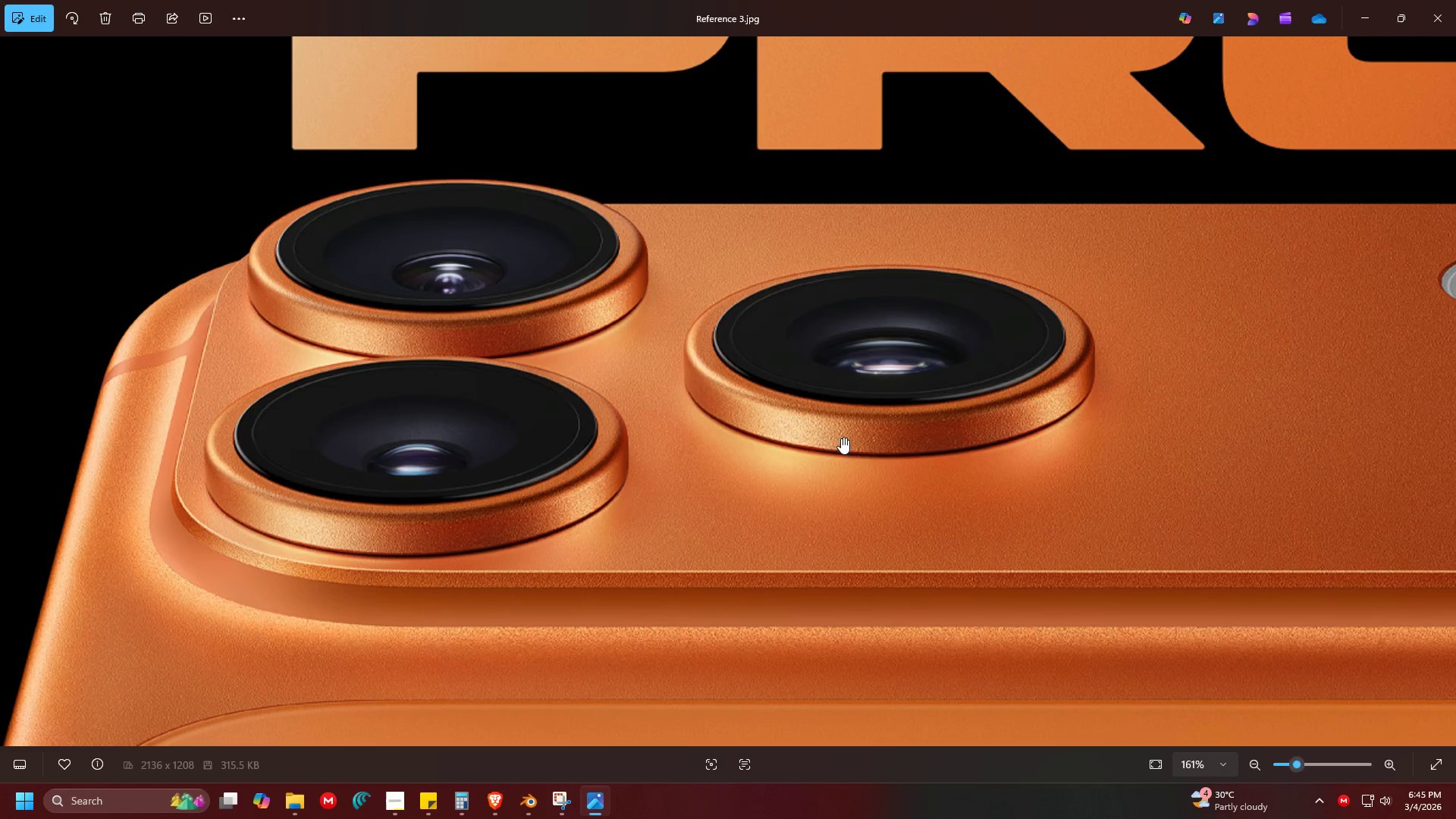 
scroll: coordinate [549, 377], scroll_direction: down, amount: 5.0
 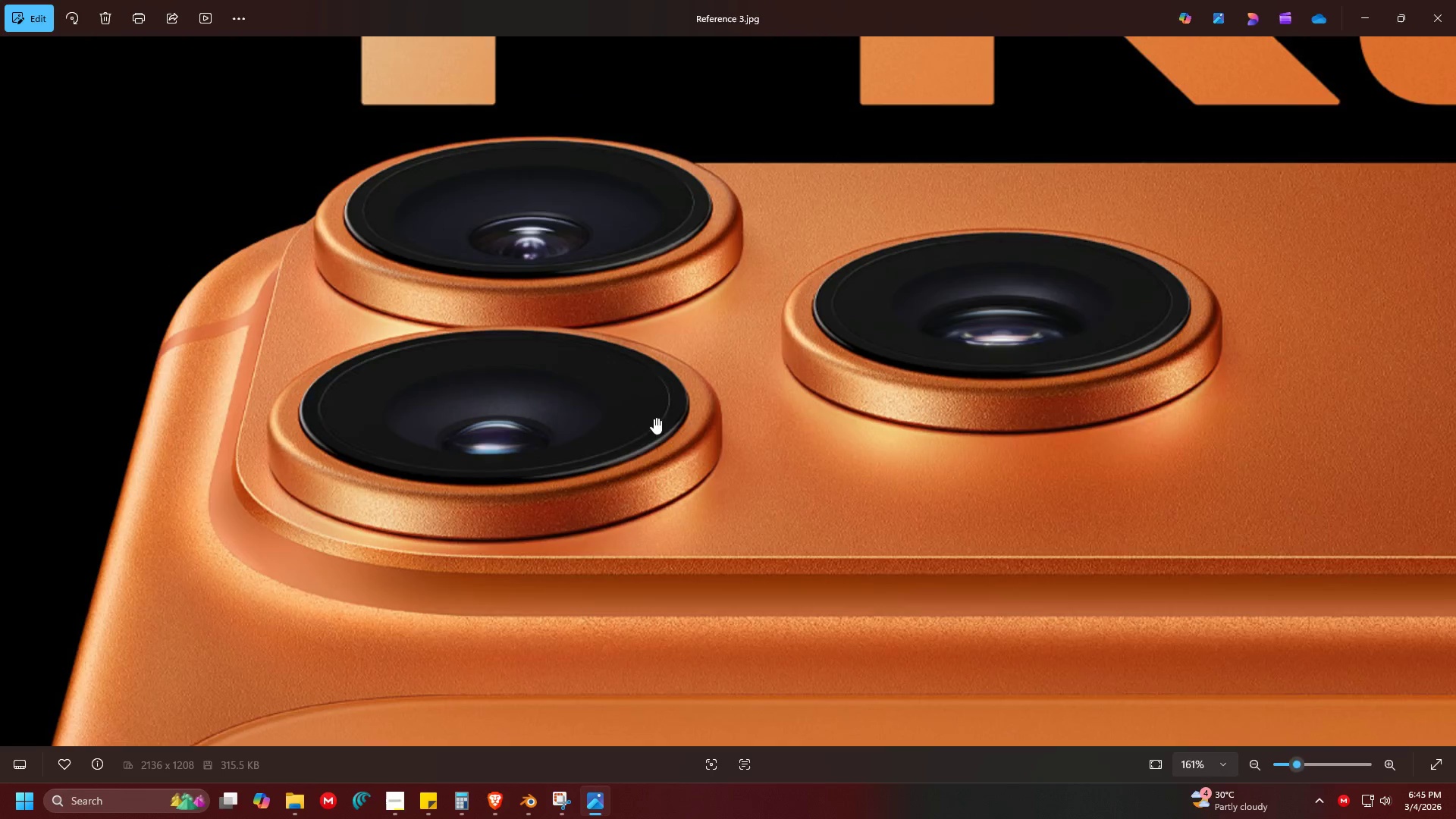 
left_click_drag(start_coordinate=[864, 441], to_coordinate=[486, 463])
 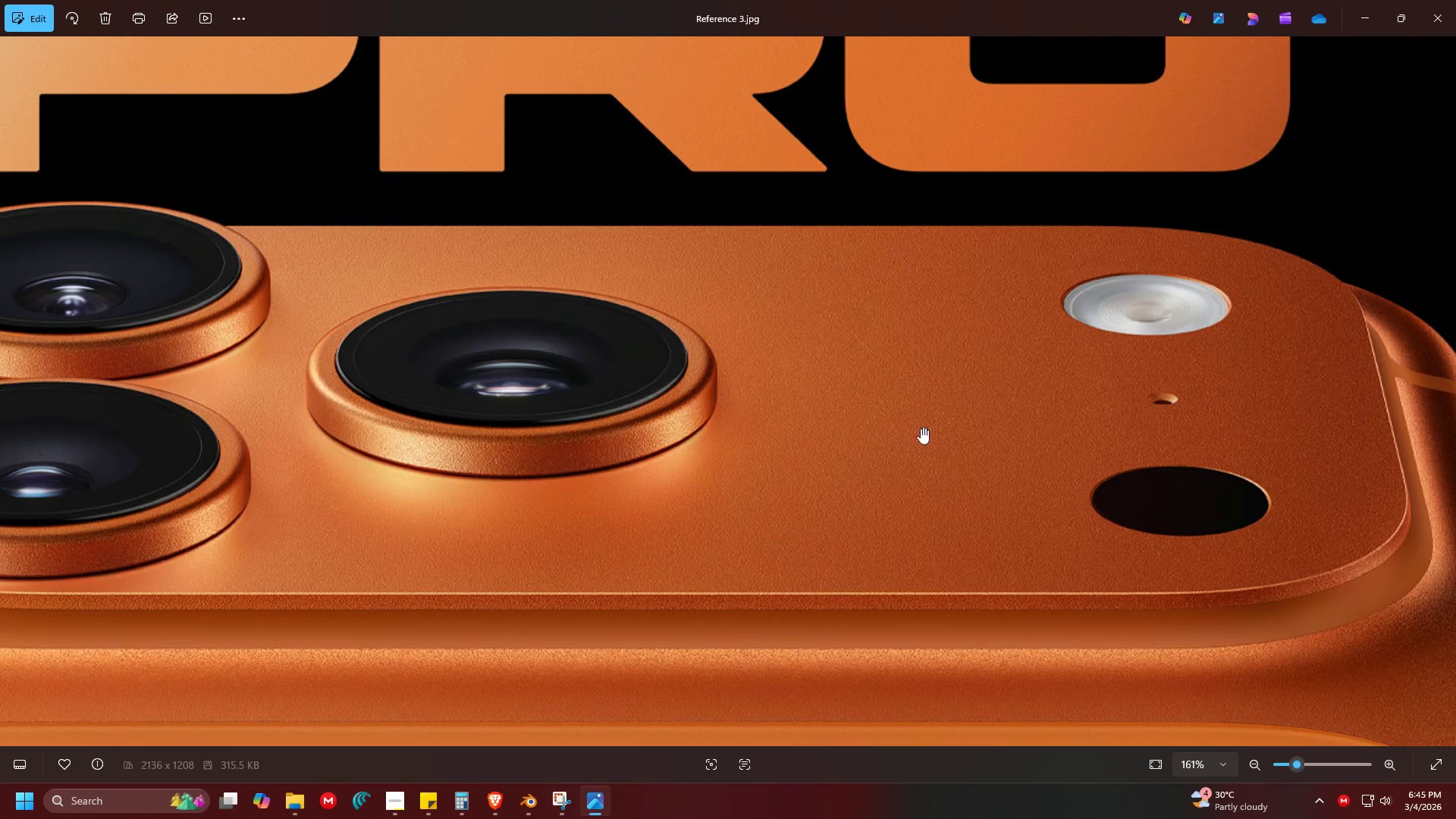 
left_click_drag(start_coordinate=[1063, 426], to_coordinate=[924, 404])
 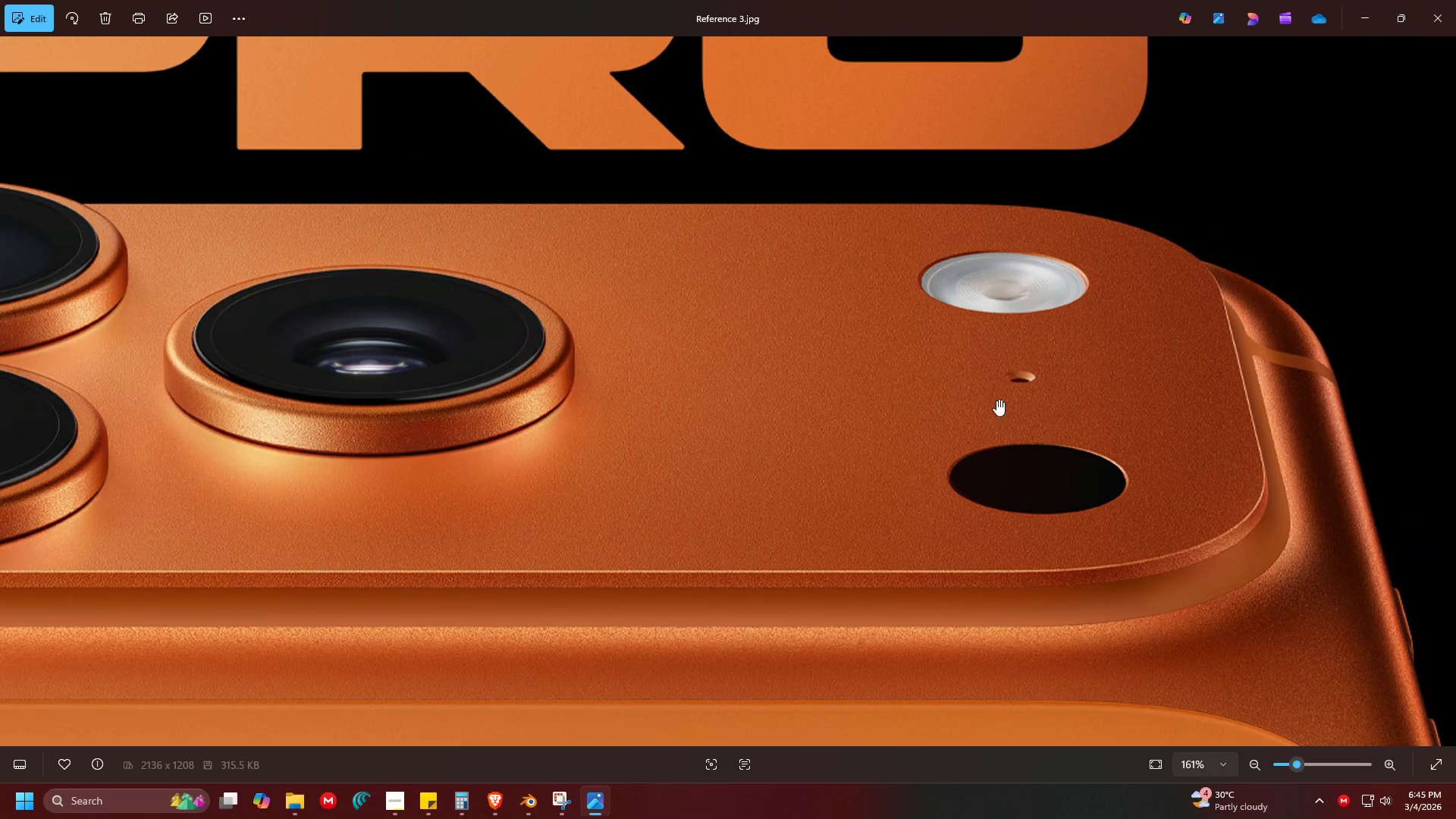 
scroll: coordinate [1082, 388], scroll_direction: up, amount: 3.0
 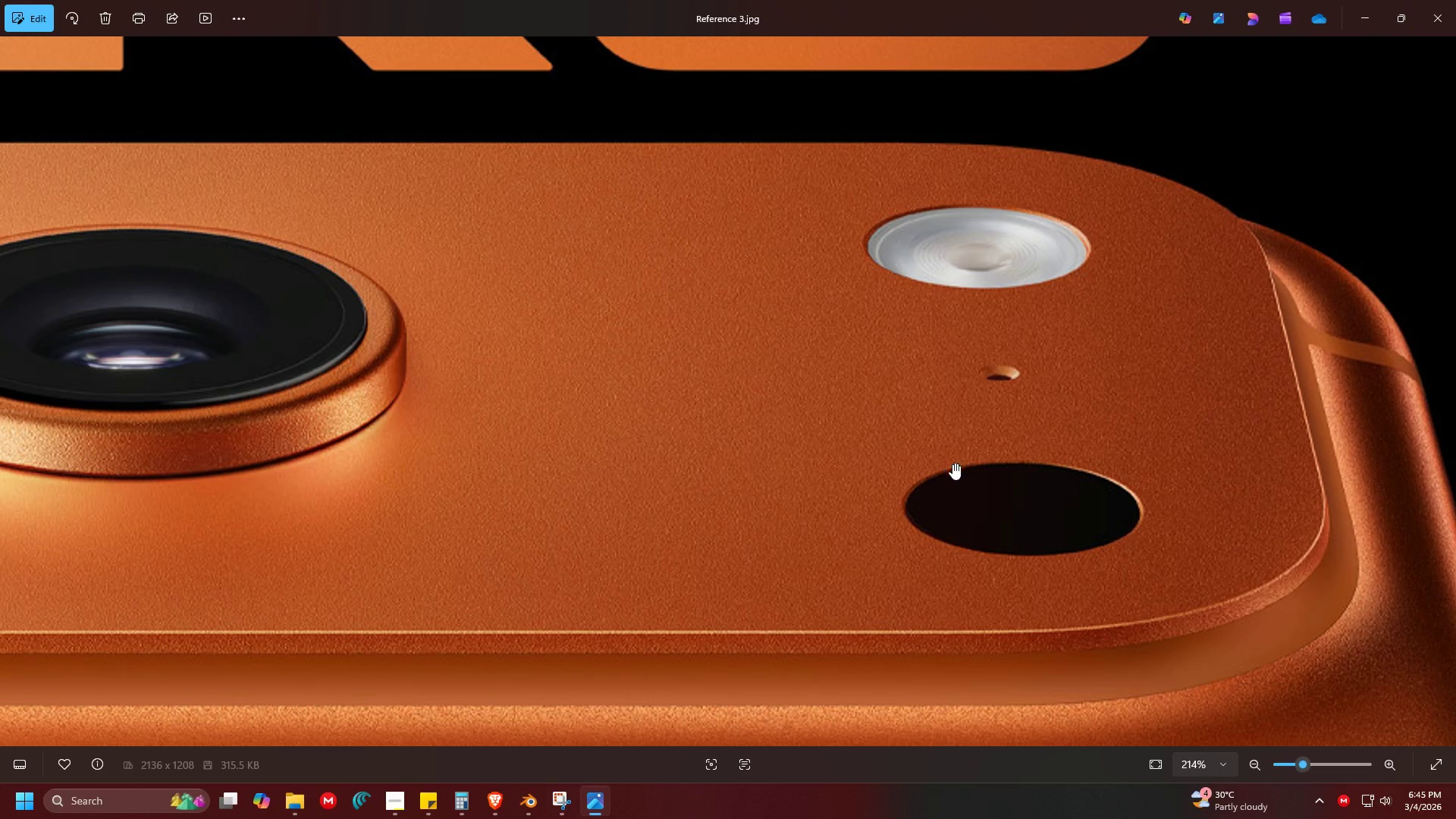 
left_click_drag(start_coordinate=[968, 471], to_coordinate=[857, 464])
 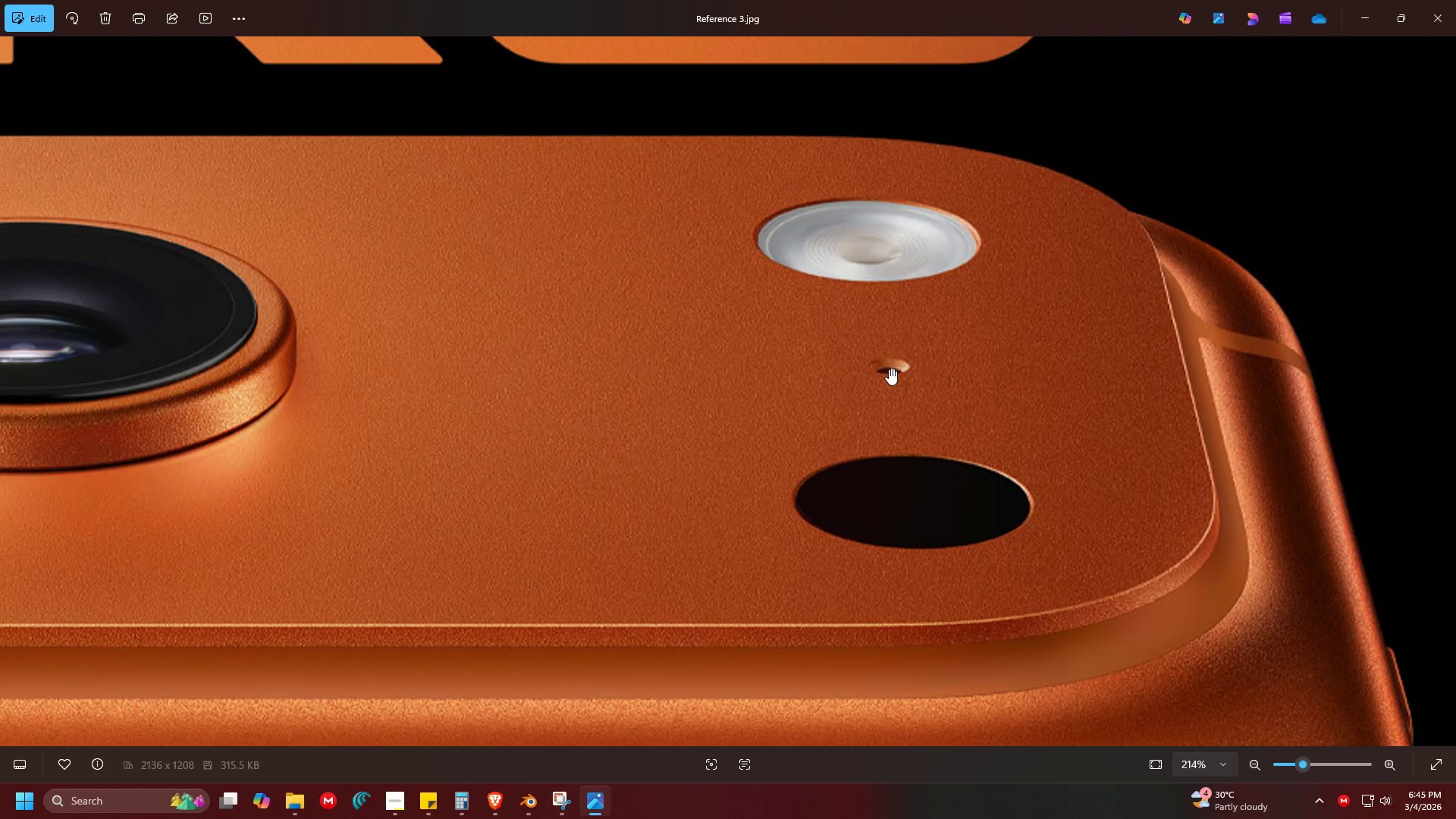 
scroll: coordinate [889, 372], scroll_direction: up, amount: 4.0
 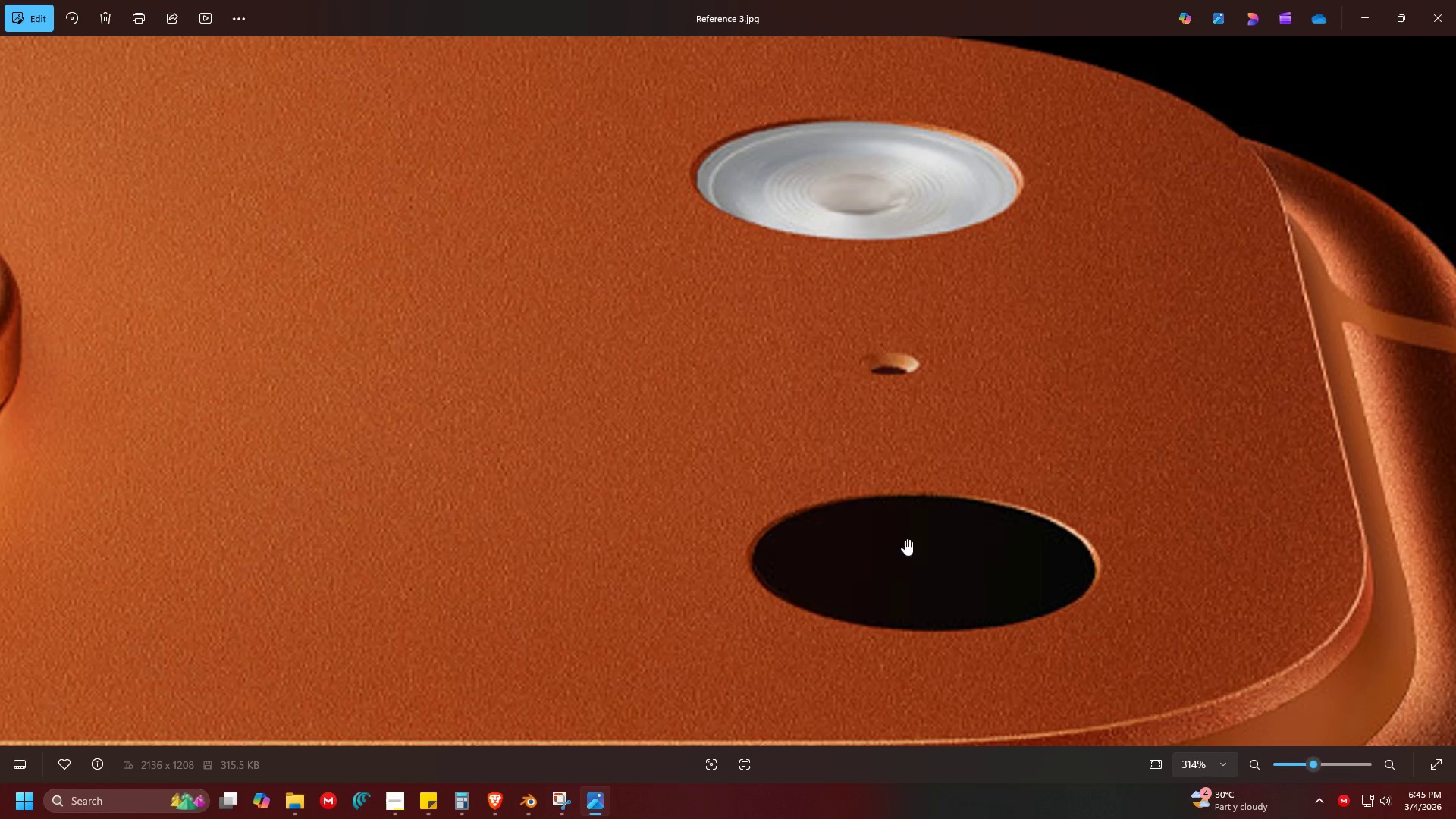 
wait(6.54)
 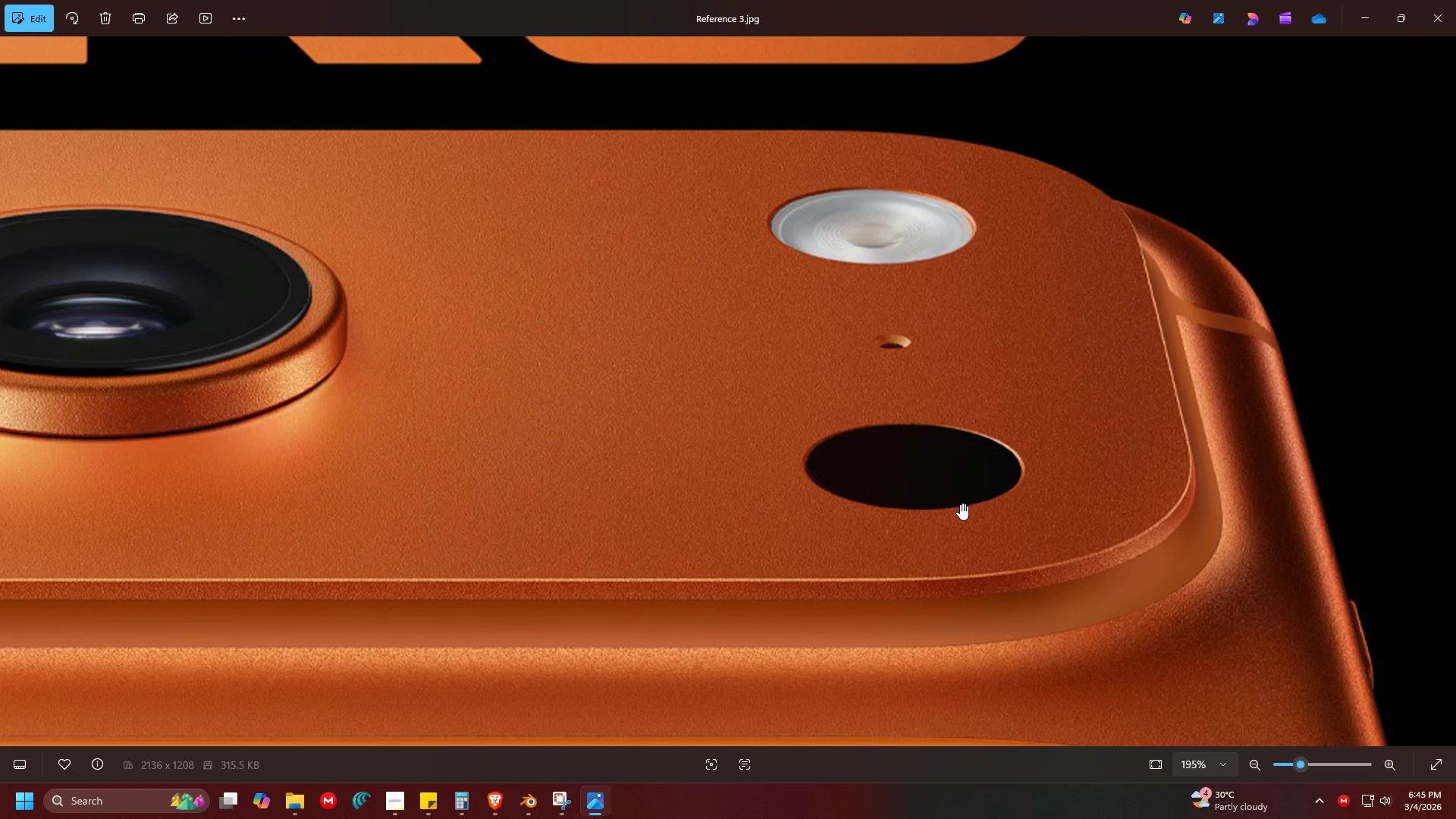 
left_click_drag(start_coordinate=[952, 493], to_coordinate=[918, 462])
 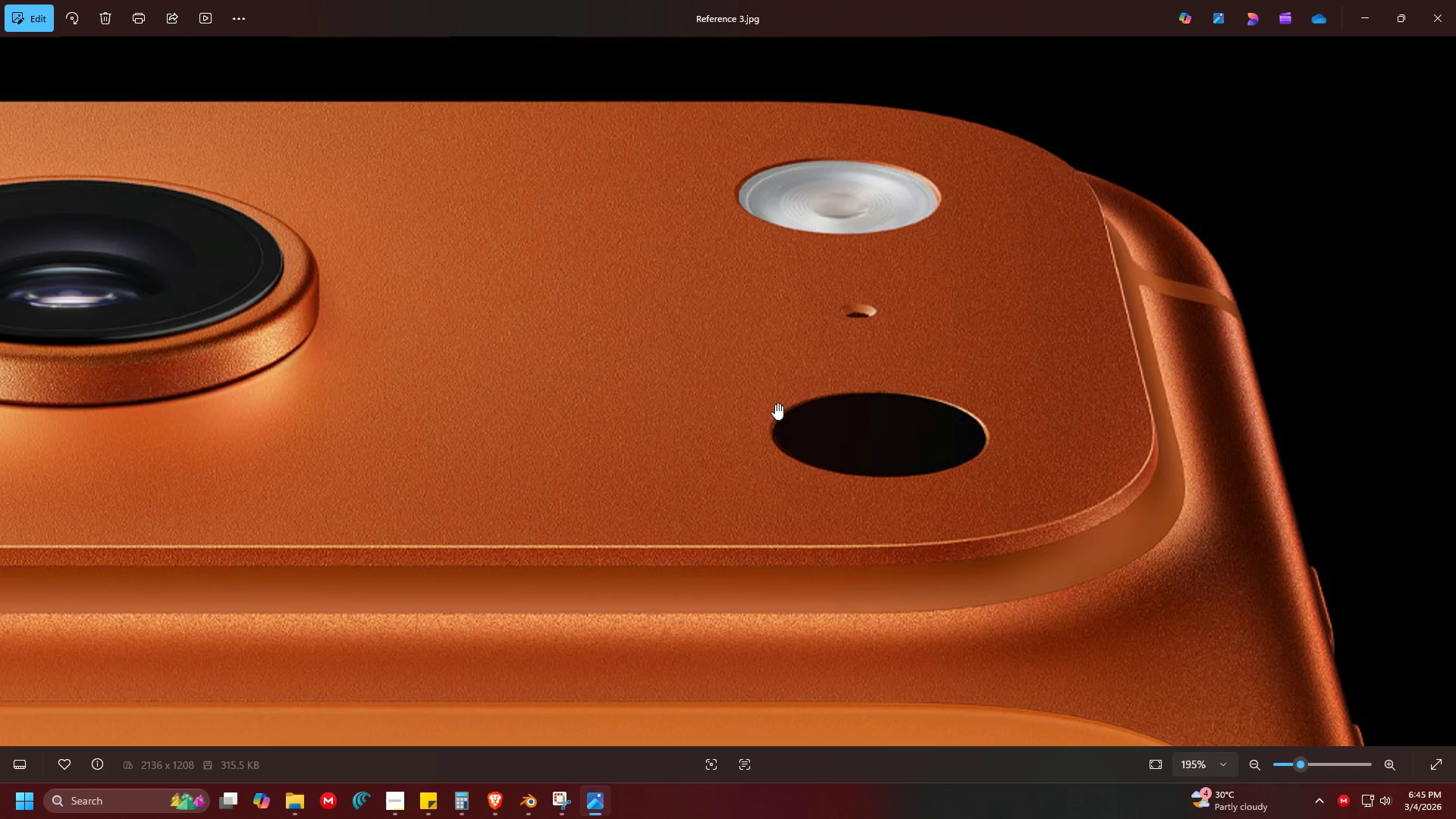 
scroll: coordinate [896, 305], scroll_direction: down, amount: 5.0
 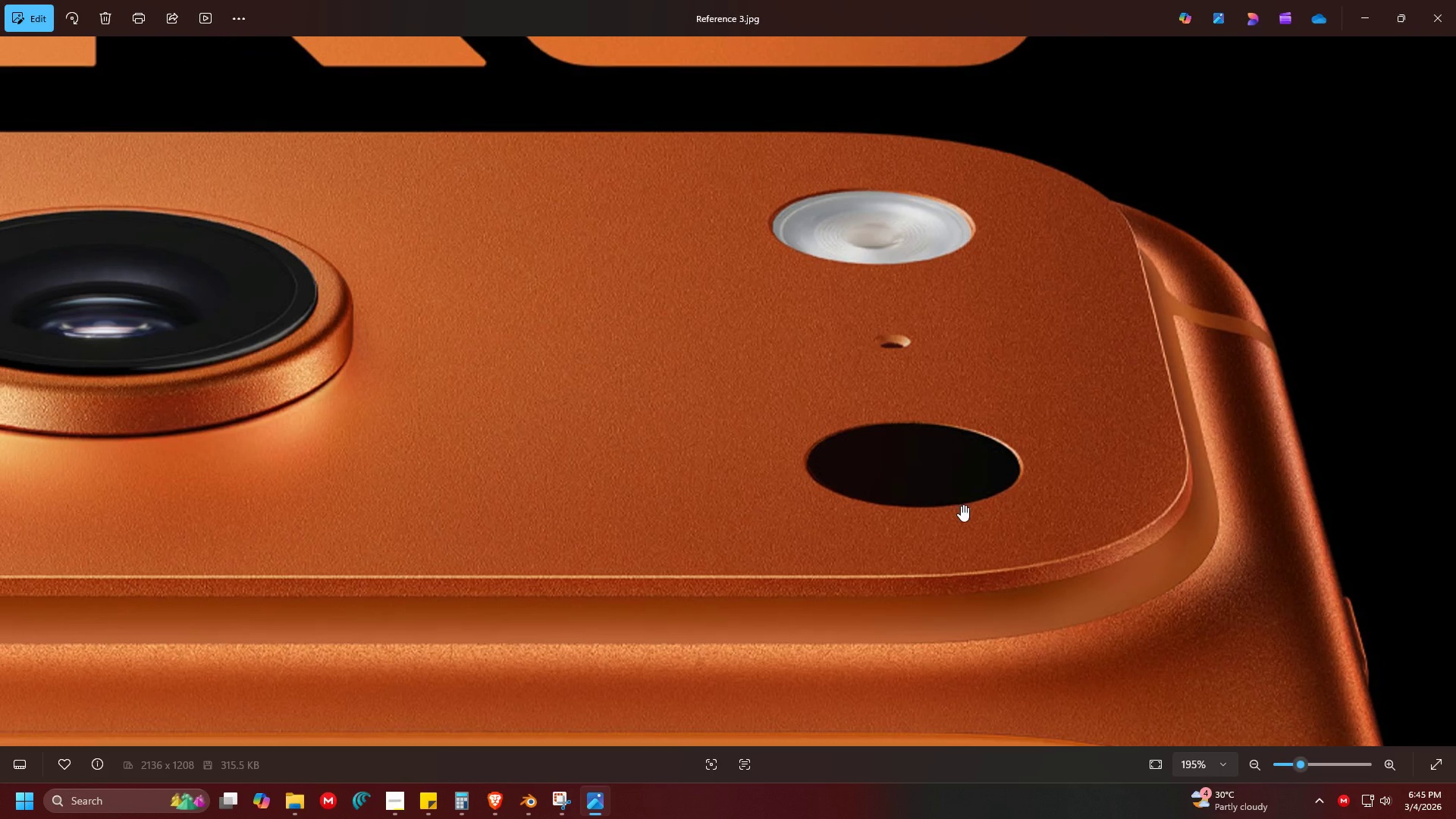 
key(Alt+Tab)
 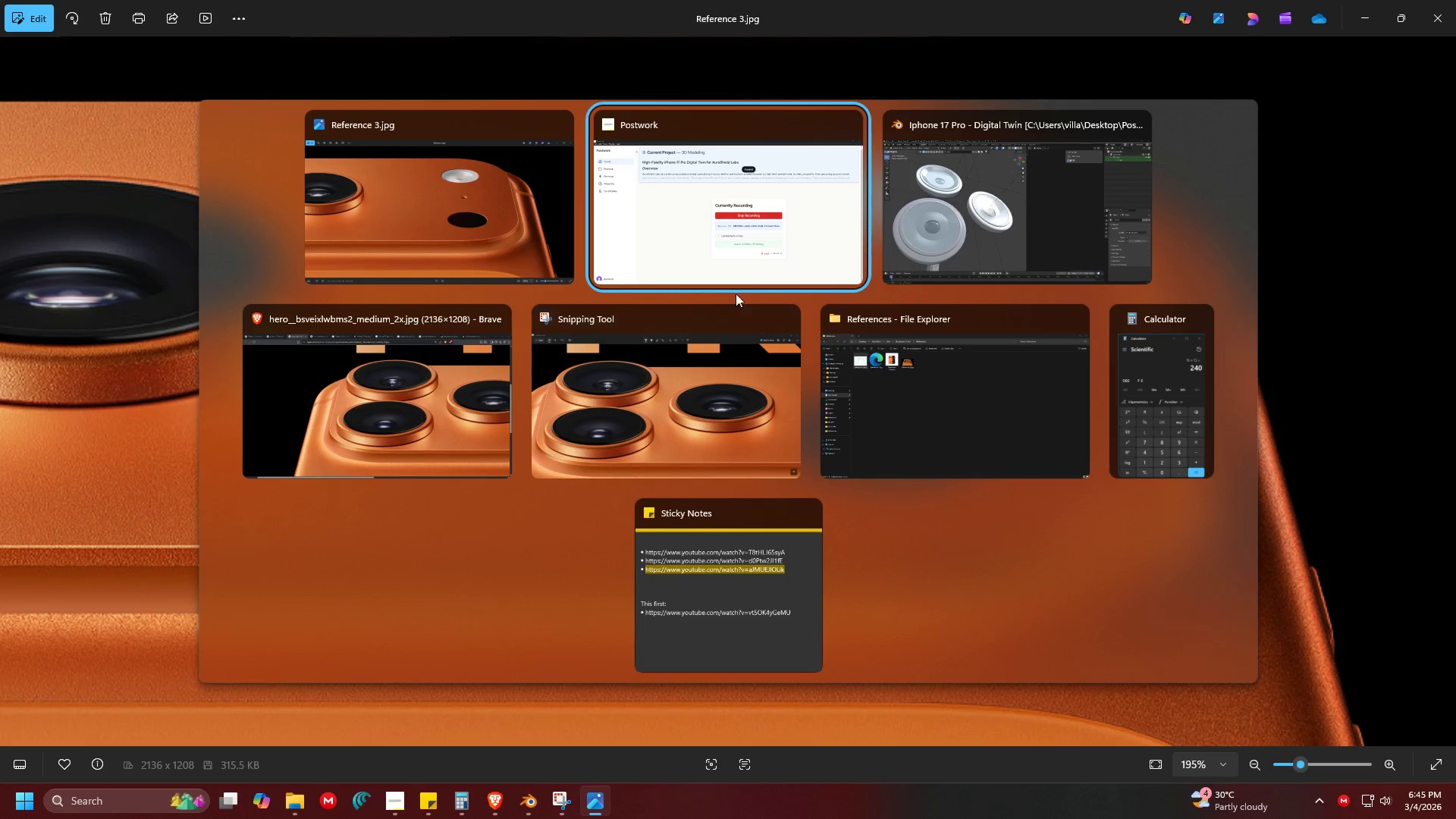 
key(Alt+Tab)
 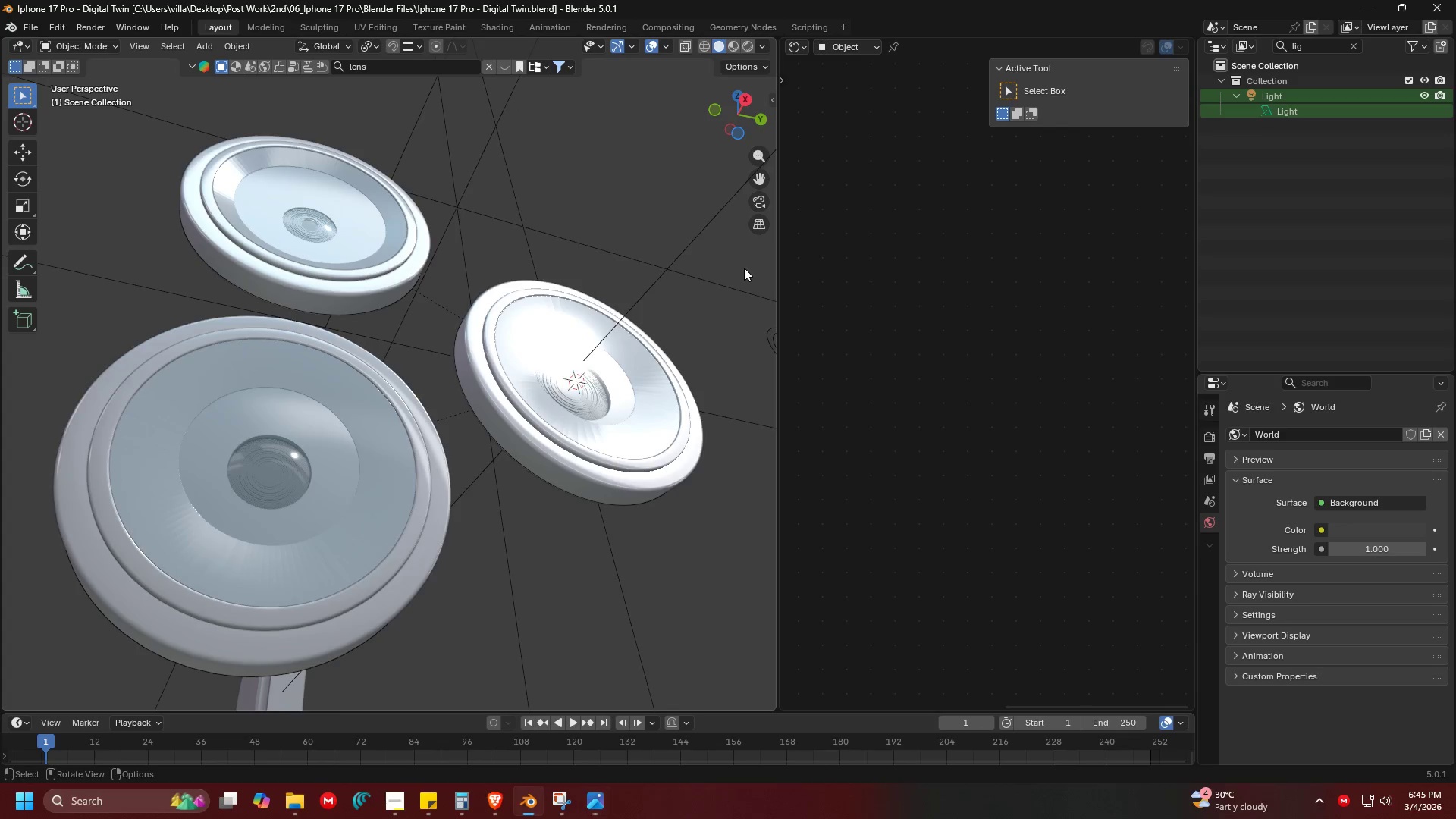 
key(Shift+ShiftLeft)
 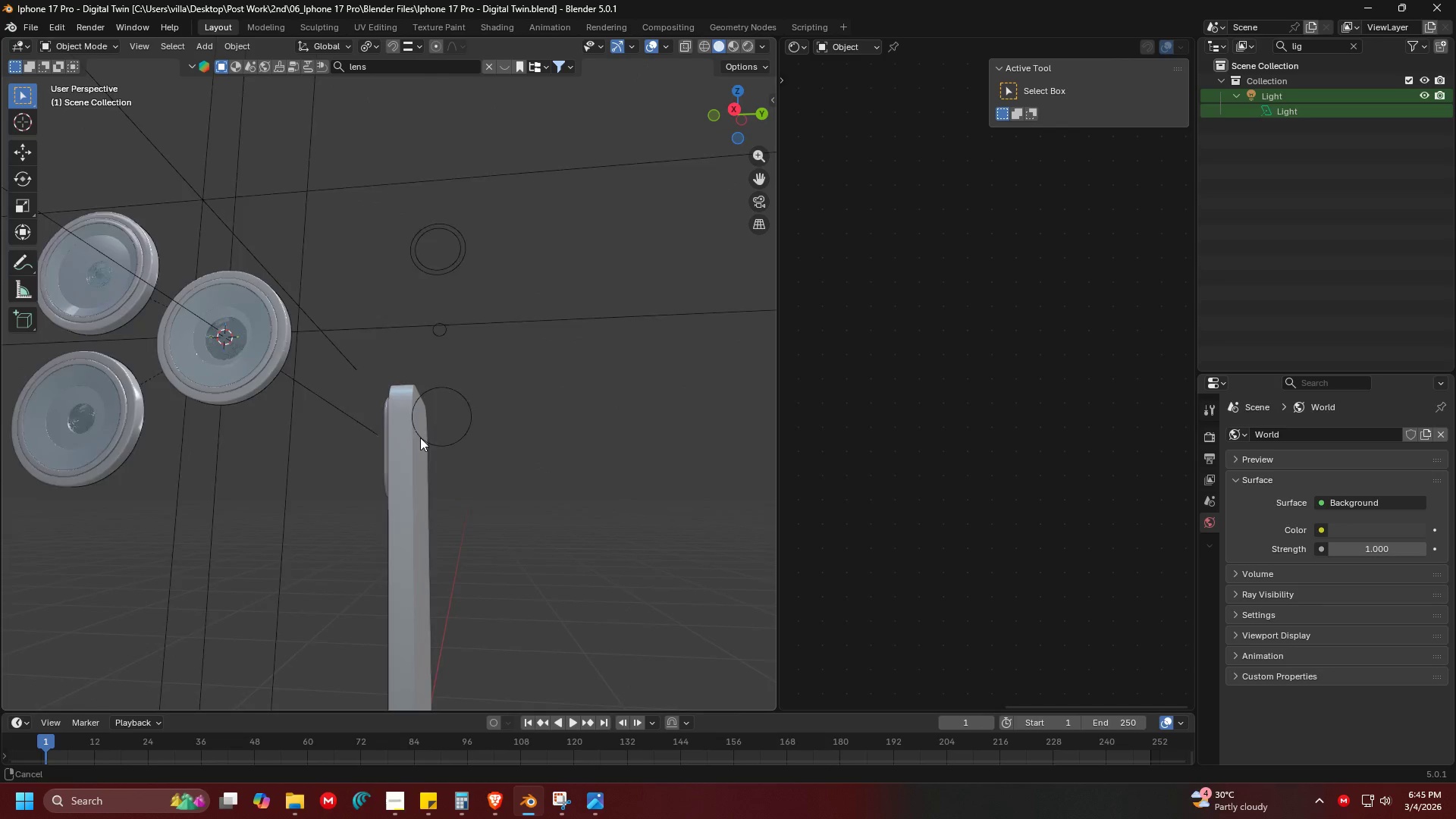 
scroll: coordinate [635, 451], scroll_direction: down, amount: 2.0
 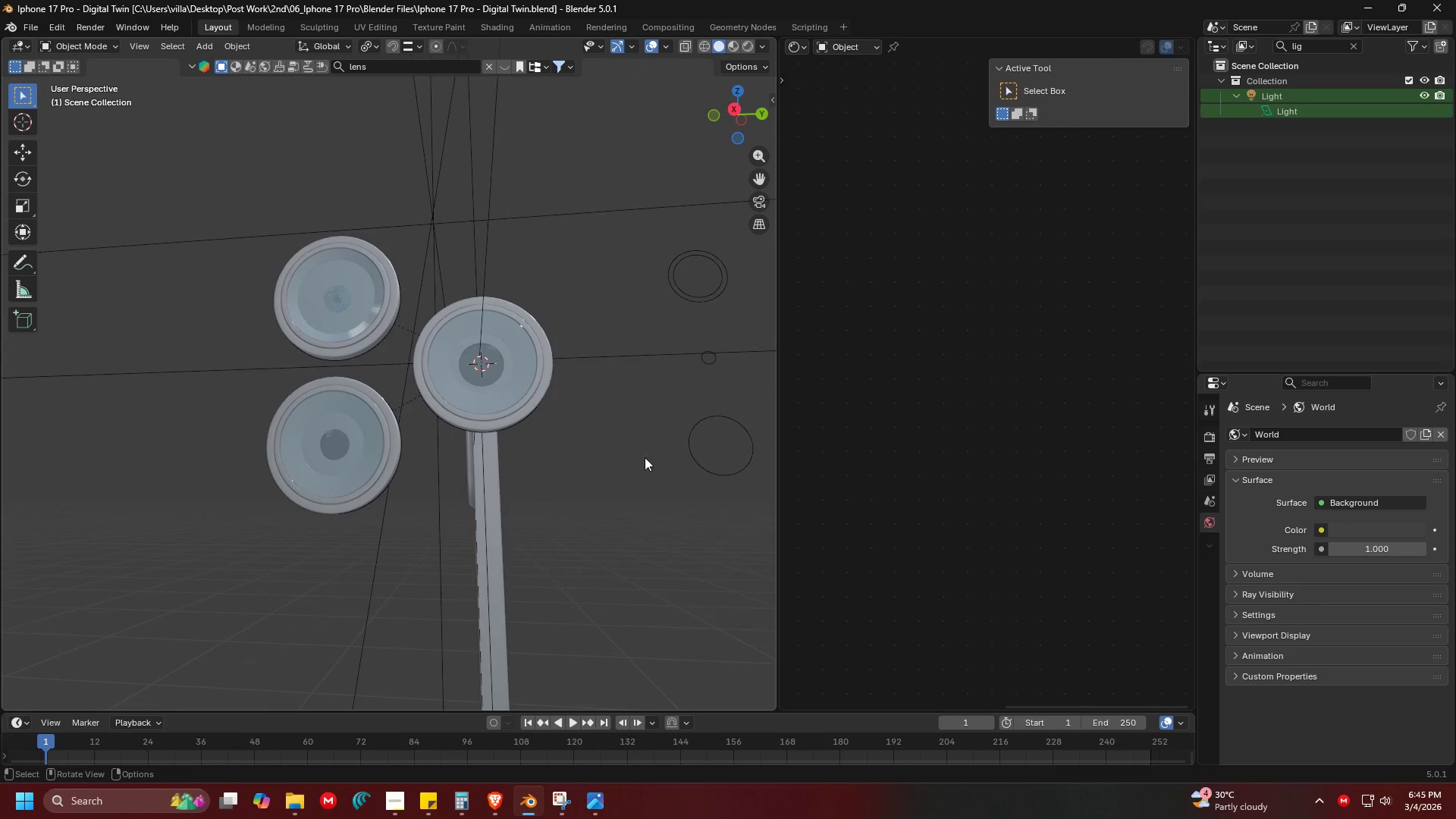 
left_click([483, 344])
 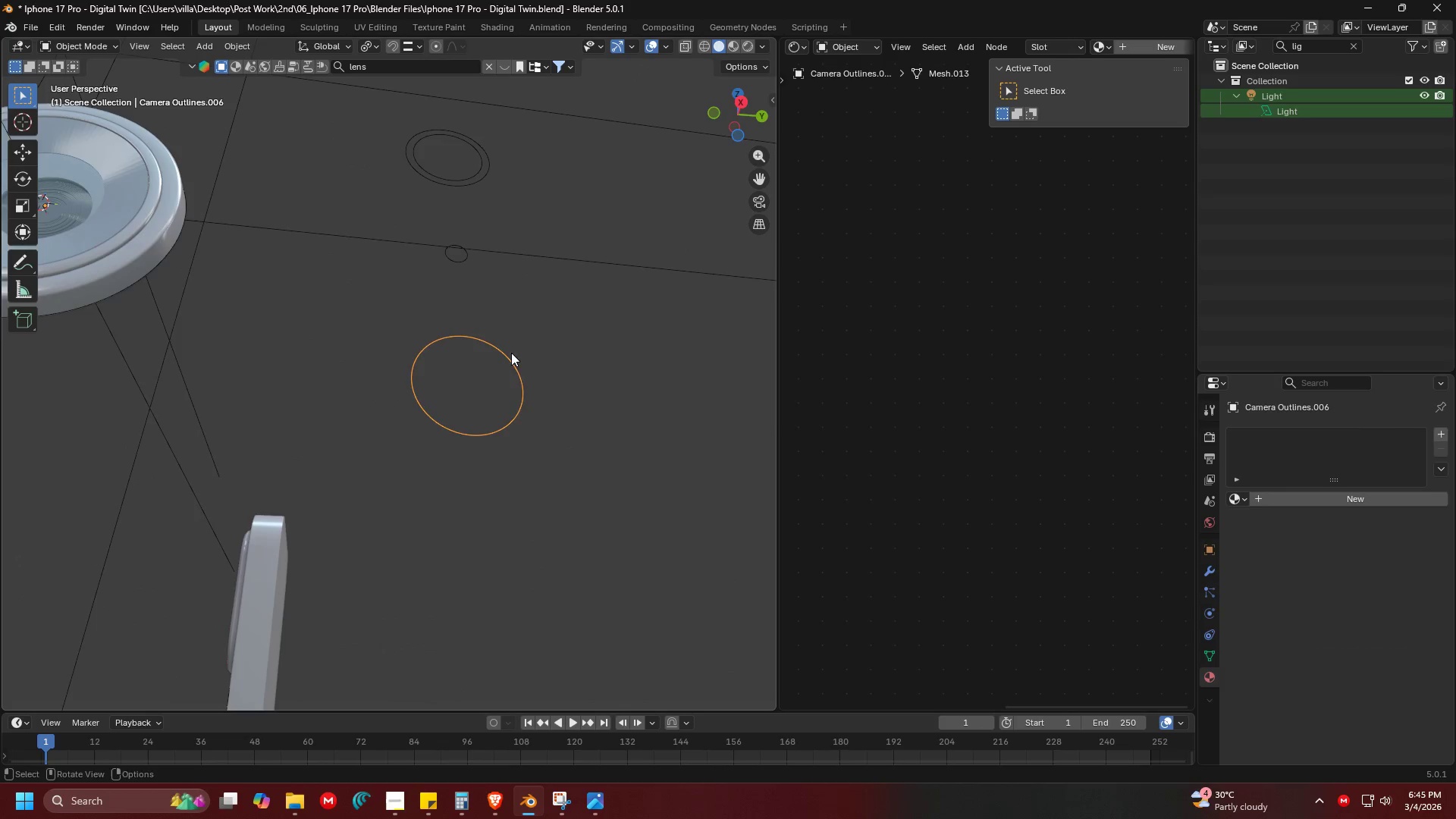 
scroll: coordinate [449, 372], scroll_direction: up, amount: 3.0
 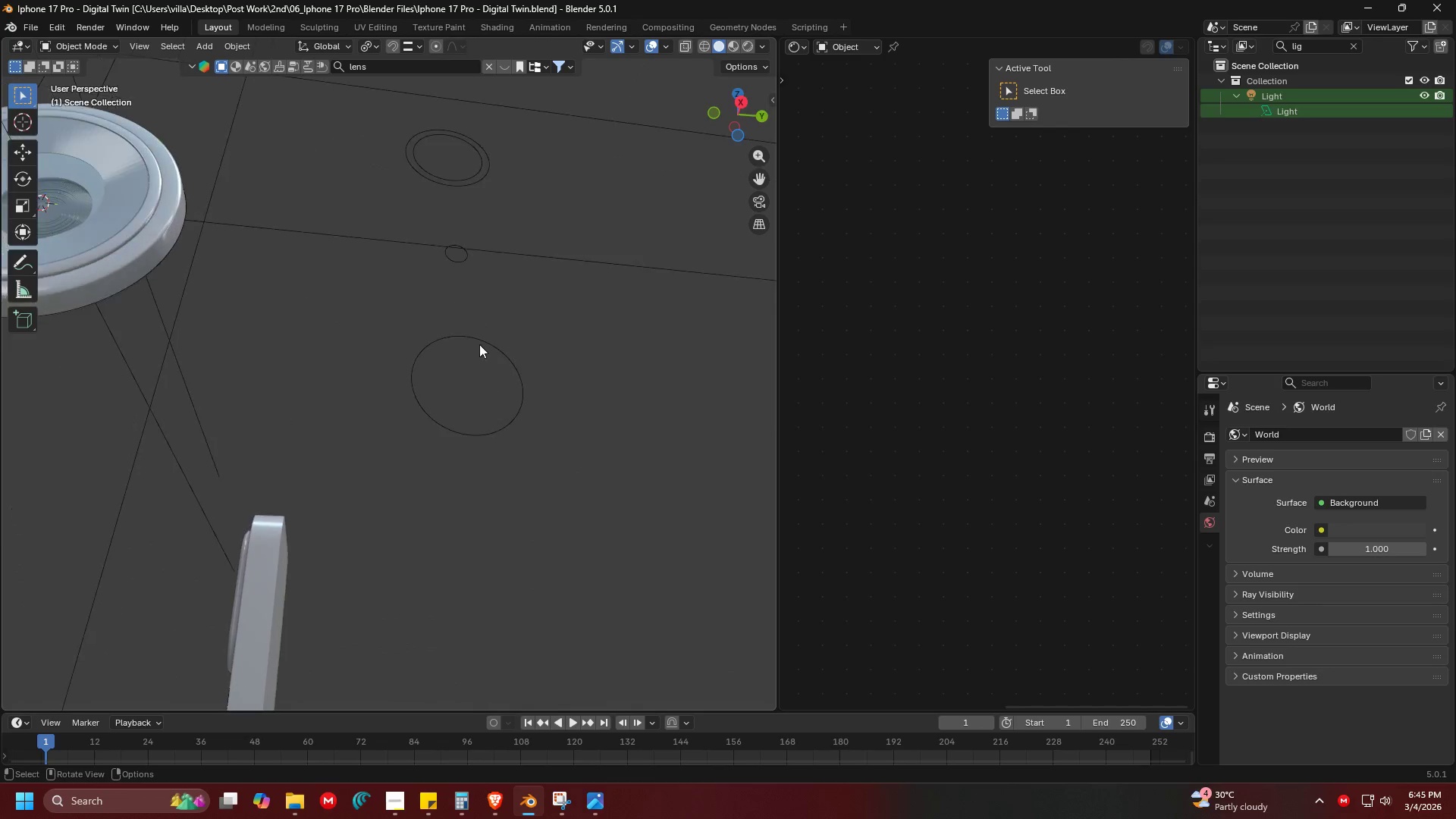 
key(Shift+ShiftLeft)
 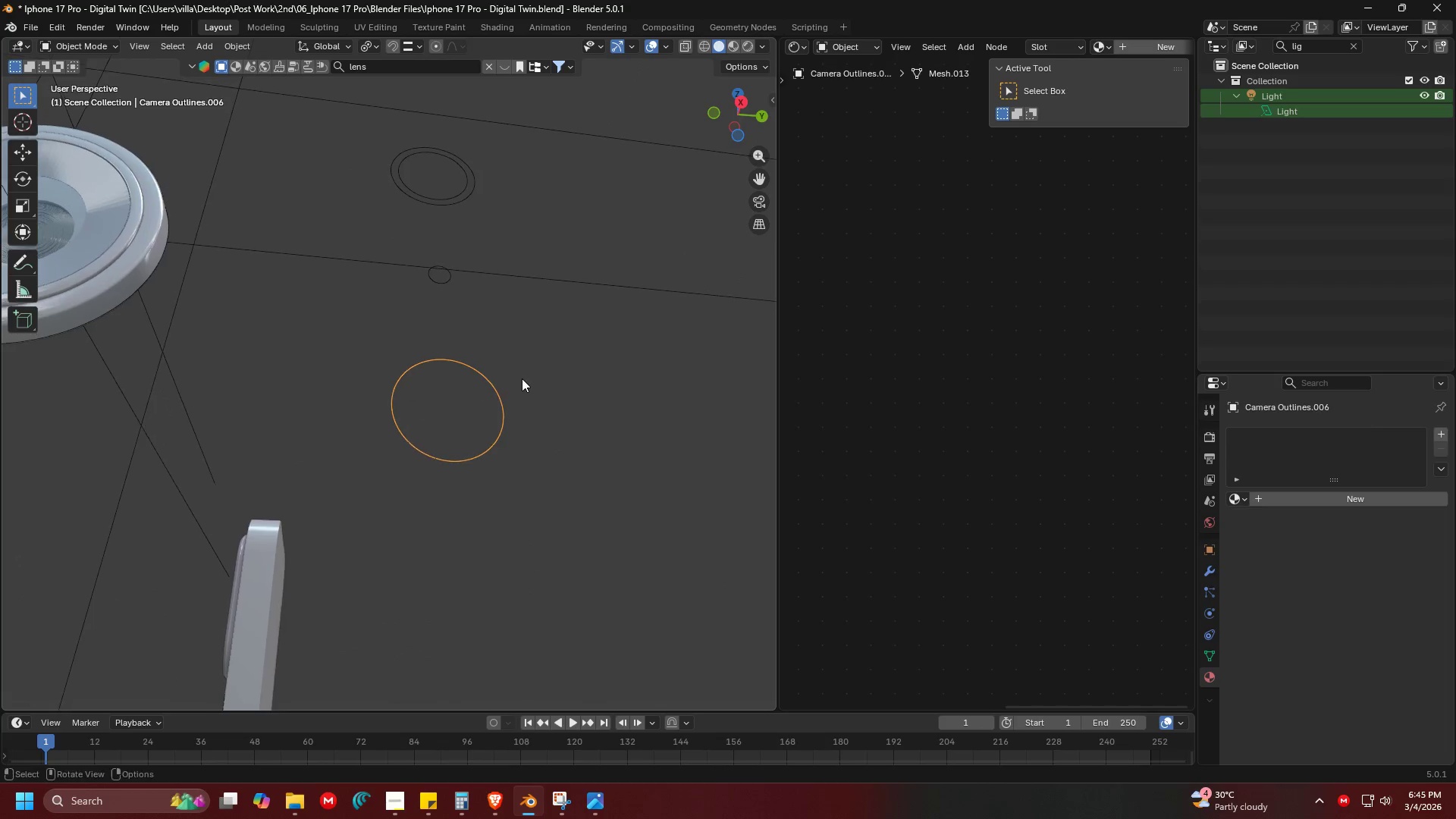 
key(Tab)
 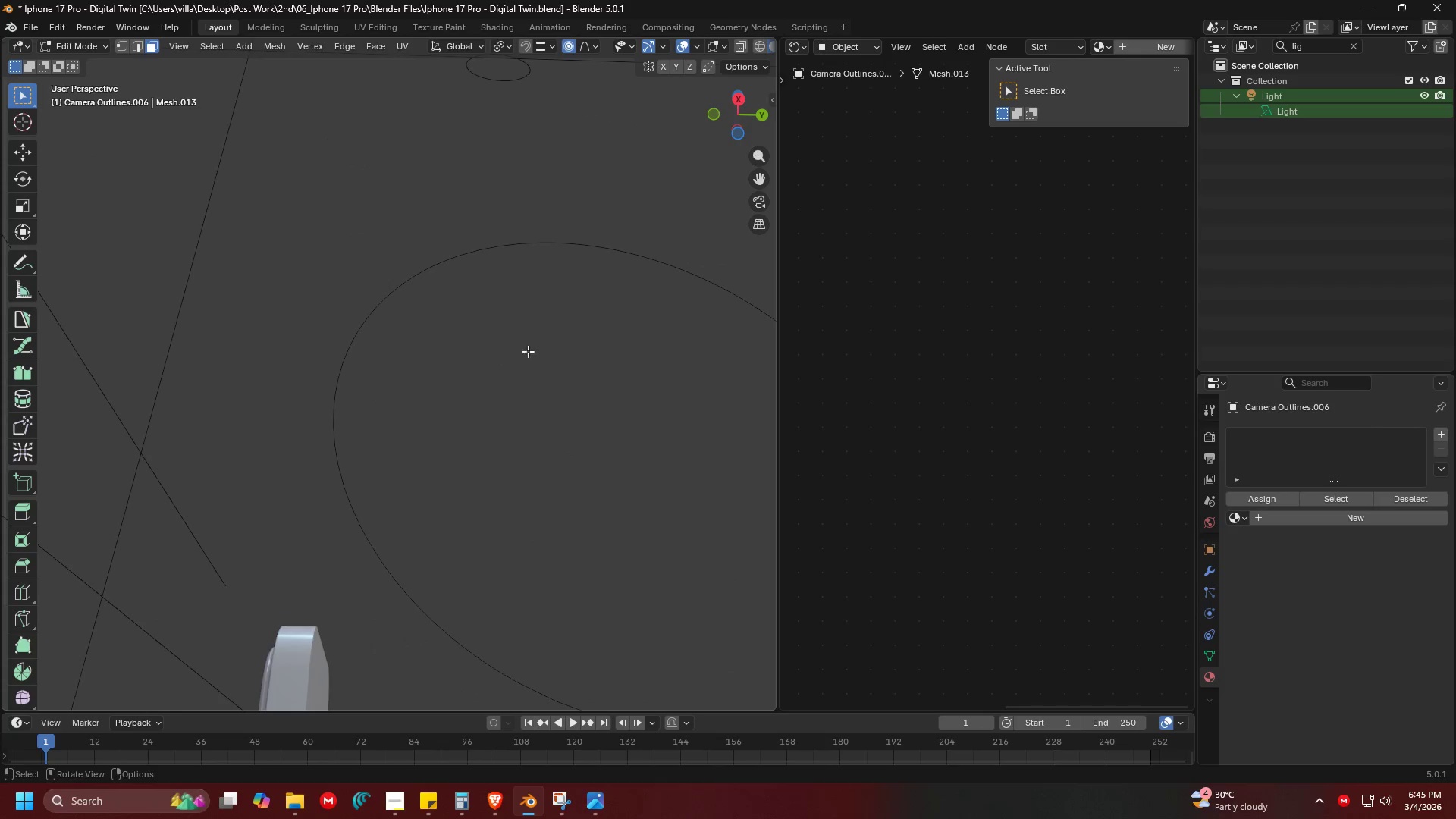 
key(Shift+ShiftLeft)
 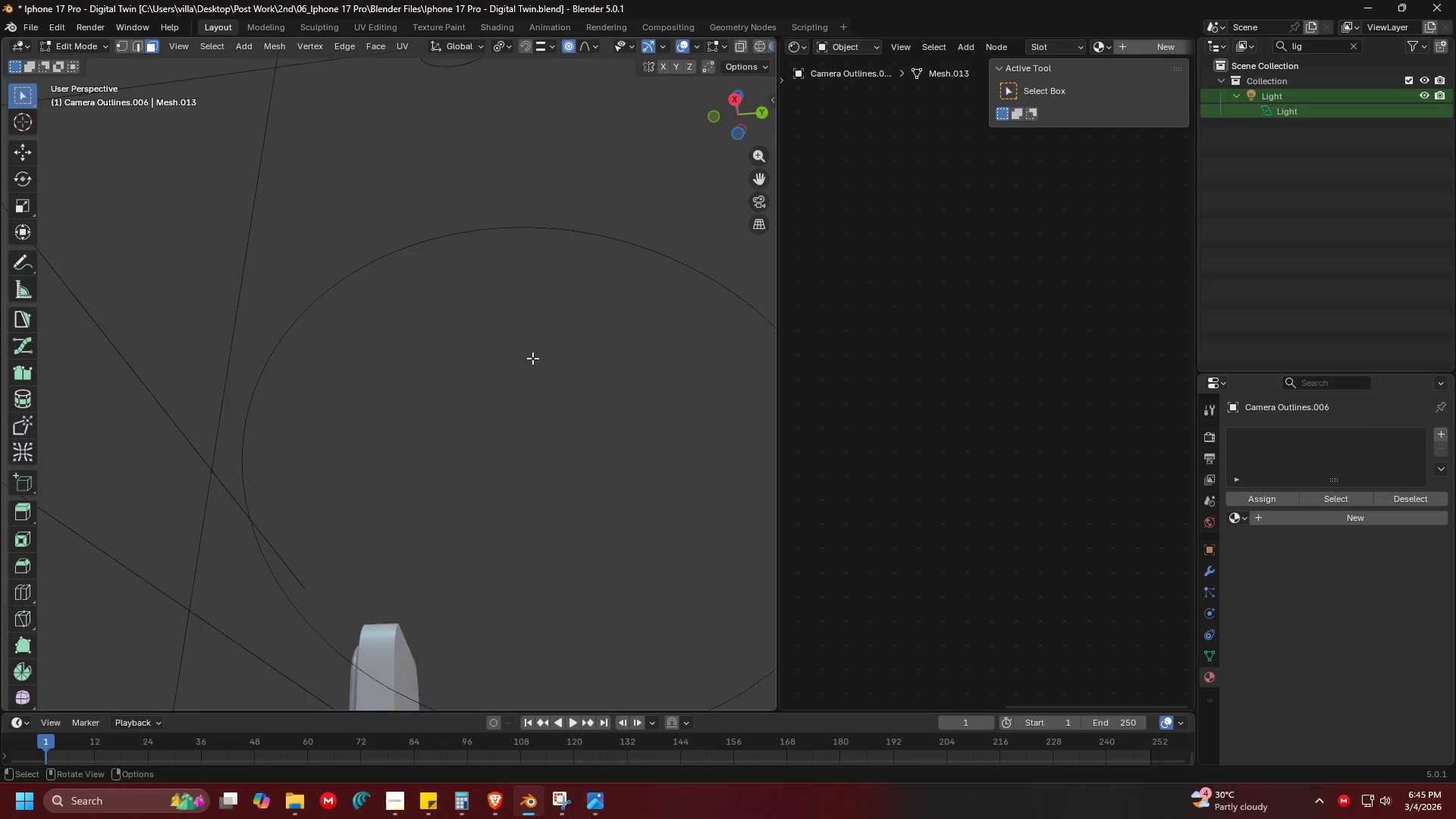 
scroll: coordinate [497, 356], scroll_direction: up, amount: 5.0
 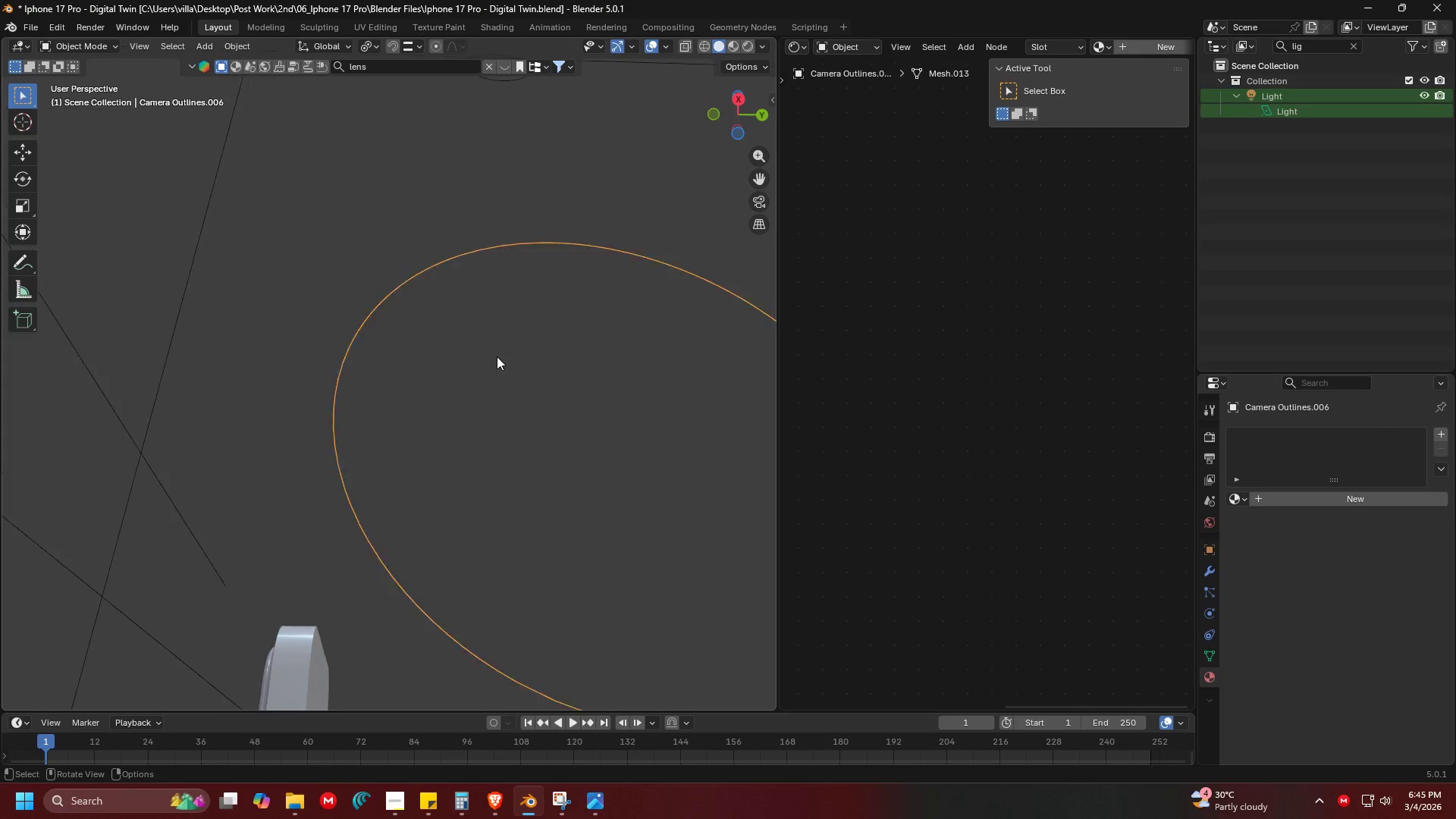 
scroll: coordinate [531, 356], scroll_direction: down, amount: 3.0
 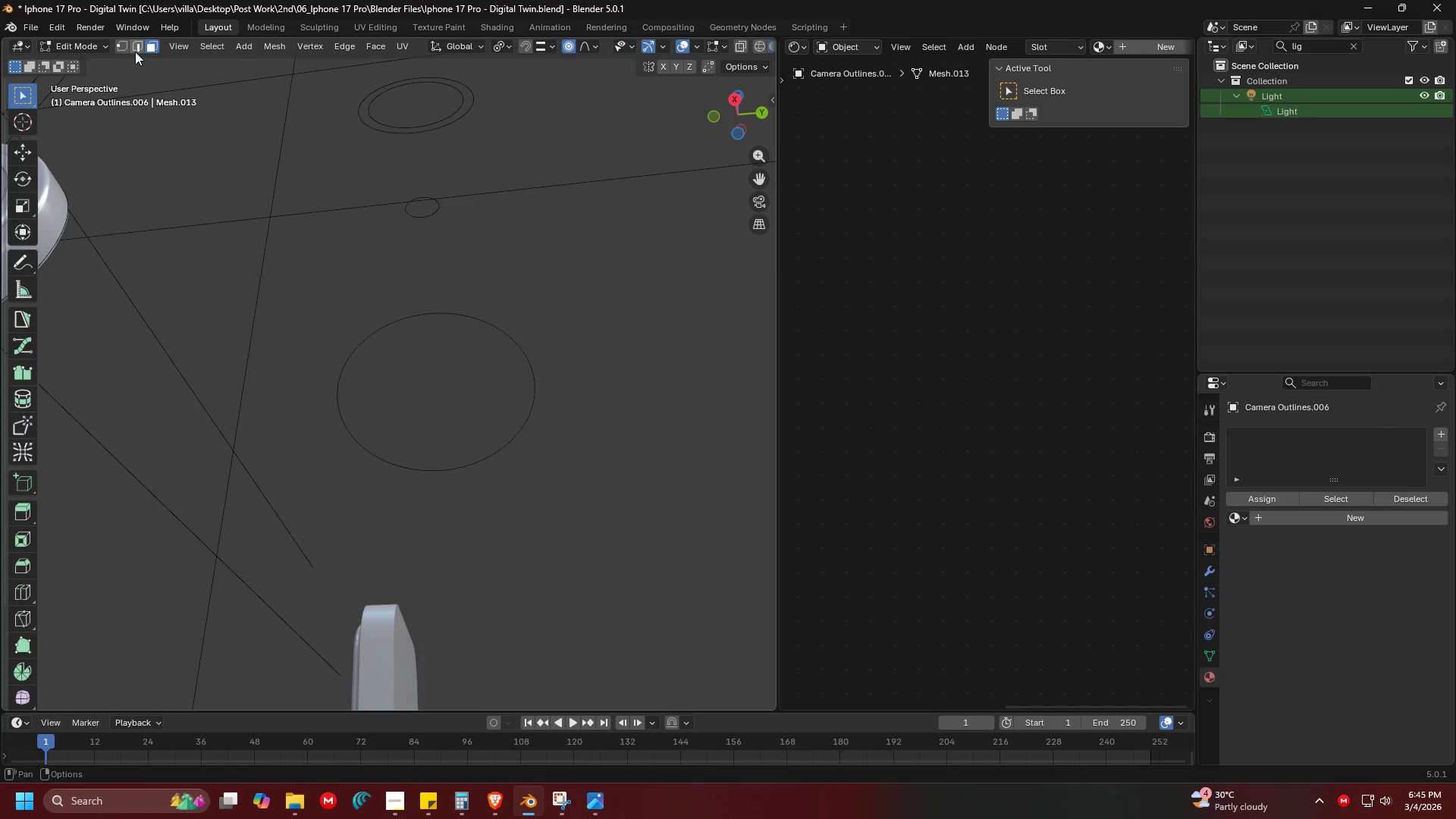 
left_click([117, 40])
 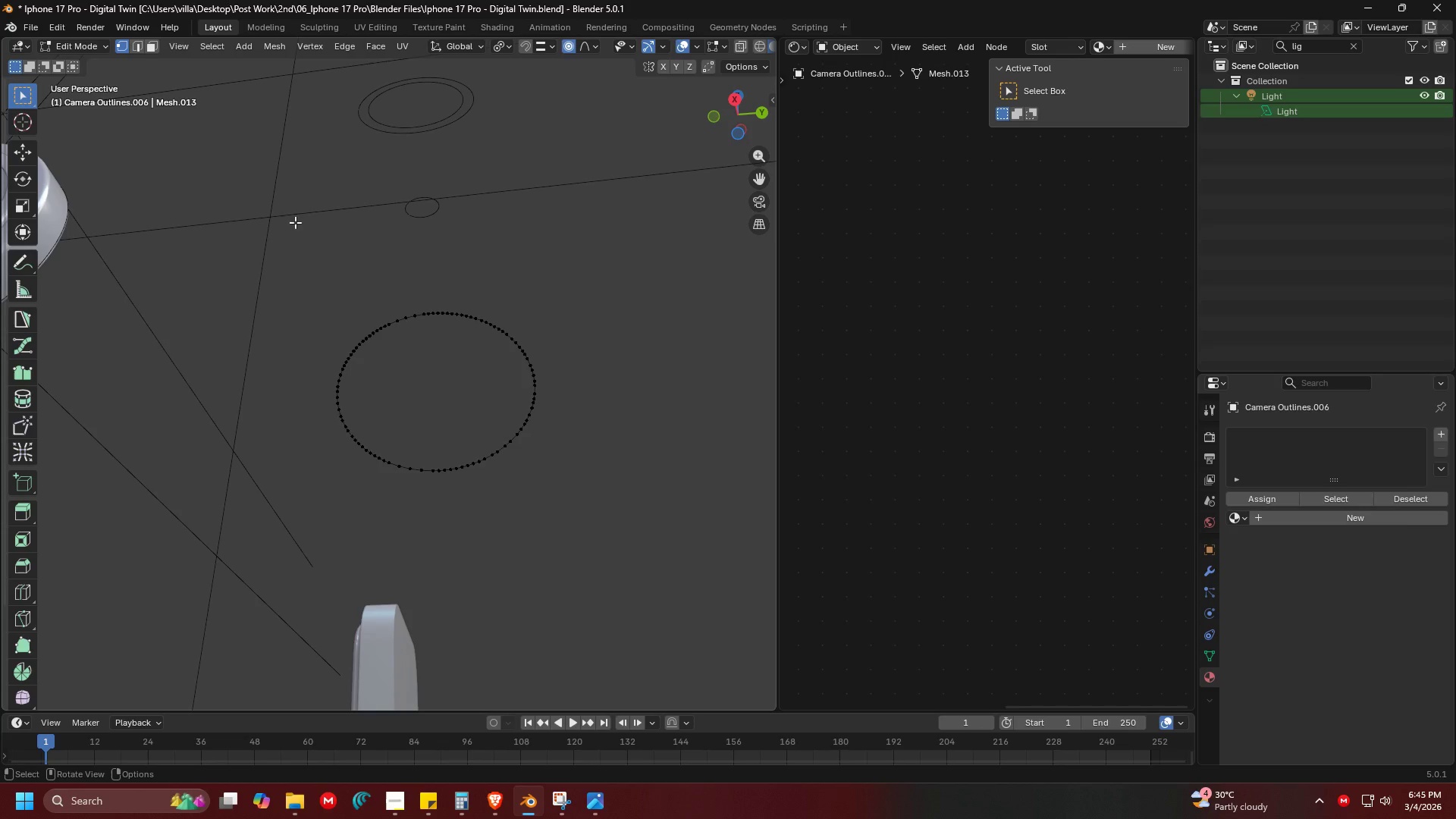 
key(Shift+ShiftLeft)
 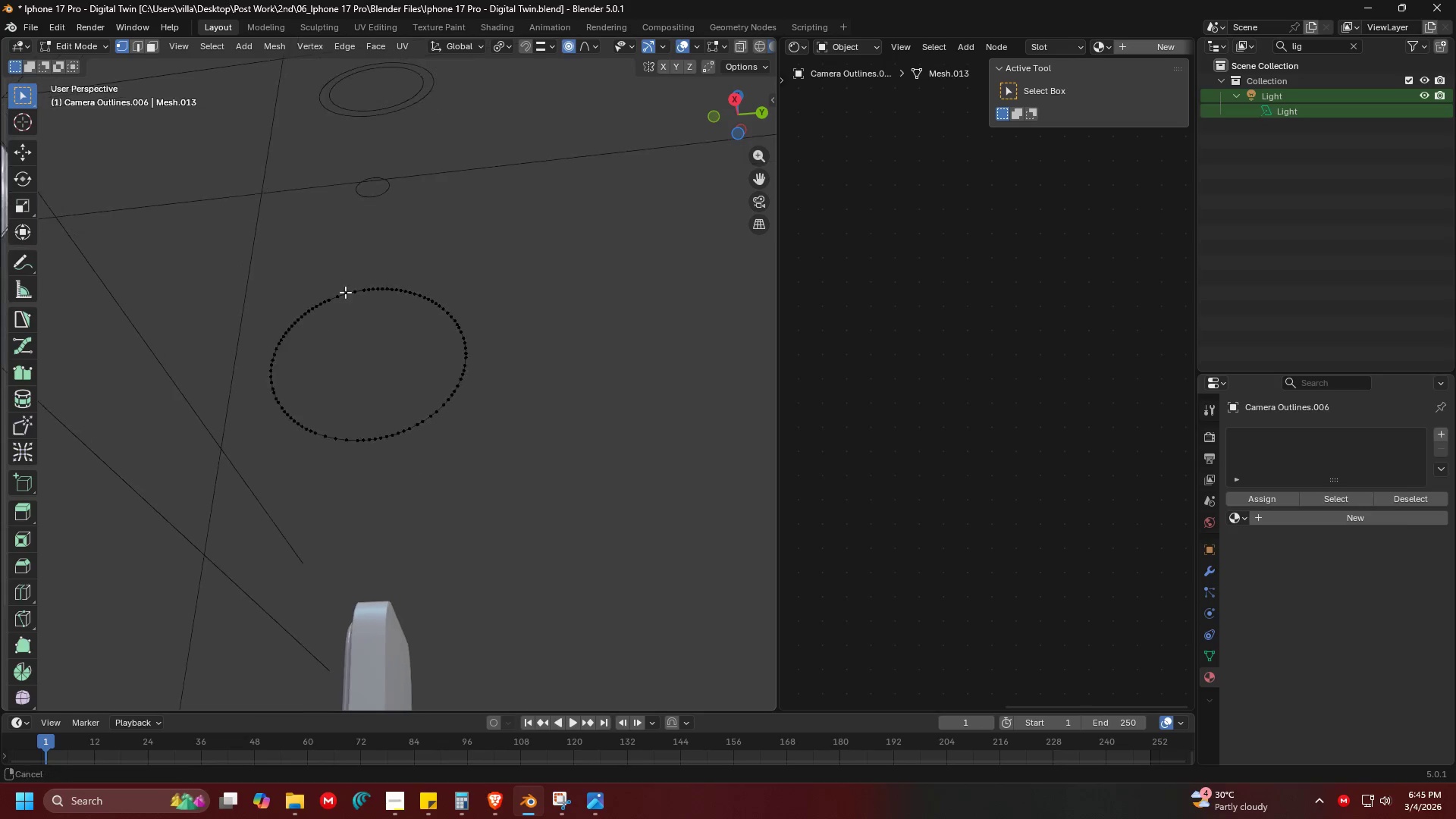 
hold_key(key=AltLeft, duration=0.42)
left_click([344, 190])
 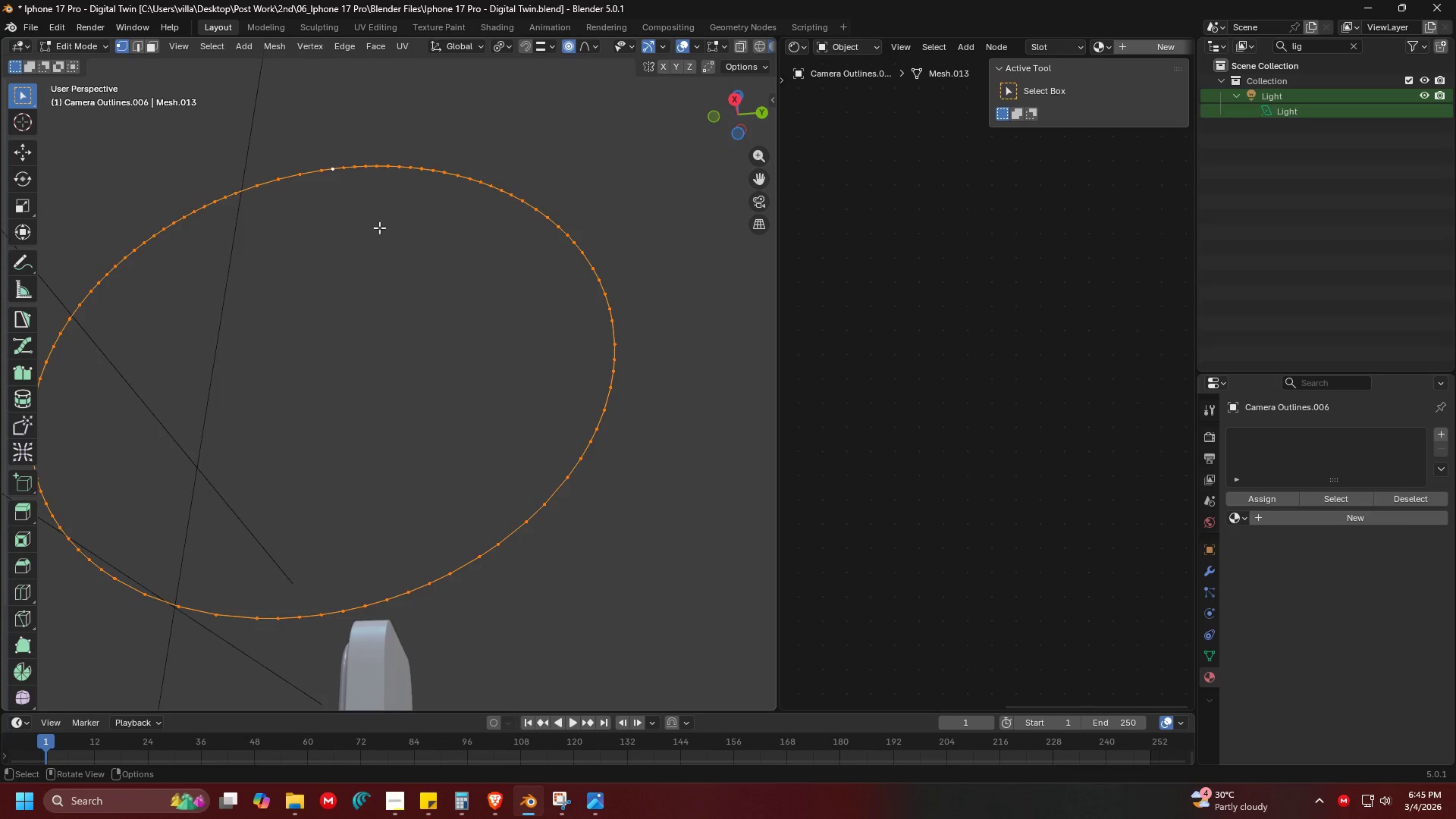 
scroll: coordinate [344, 293], scroll_direction: up, amount: 3.0
 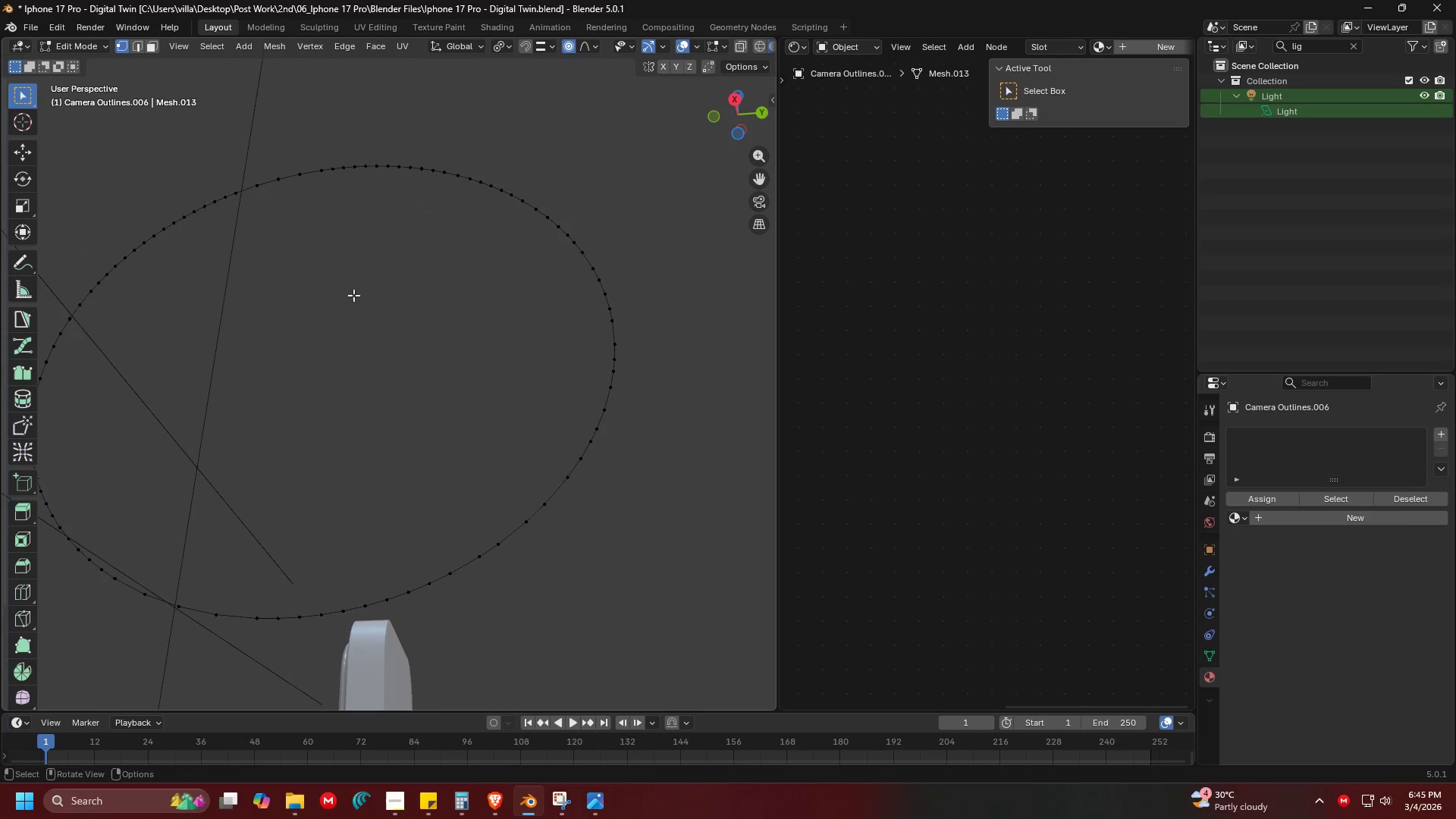 
key(F)
 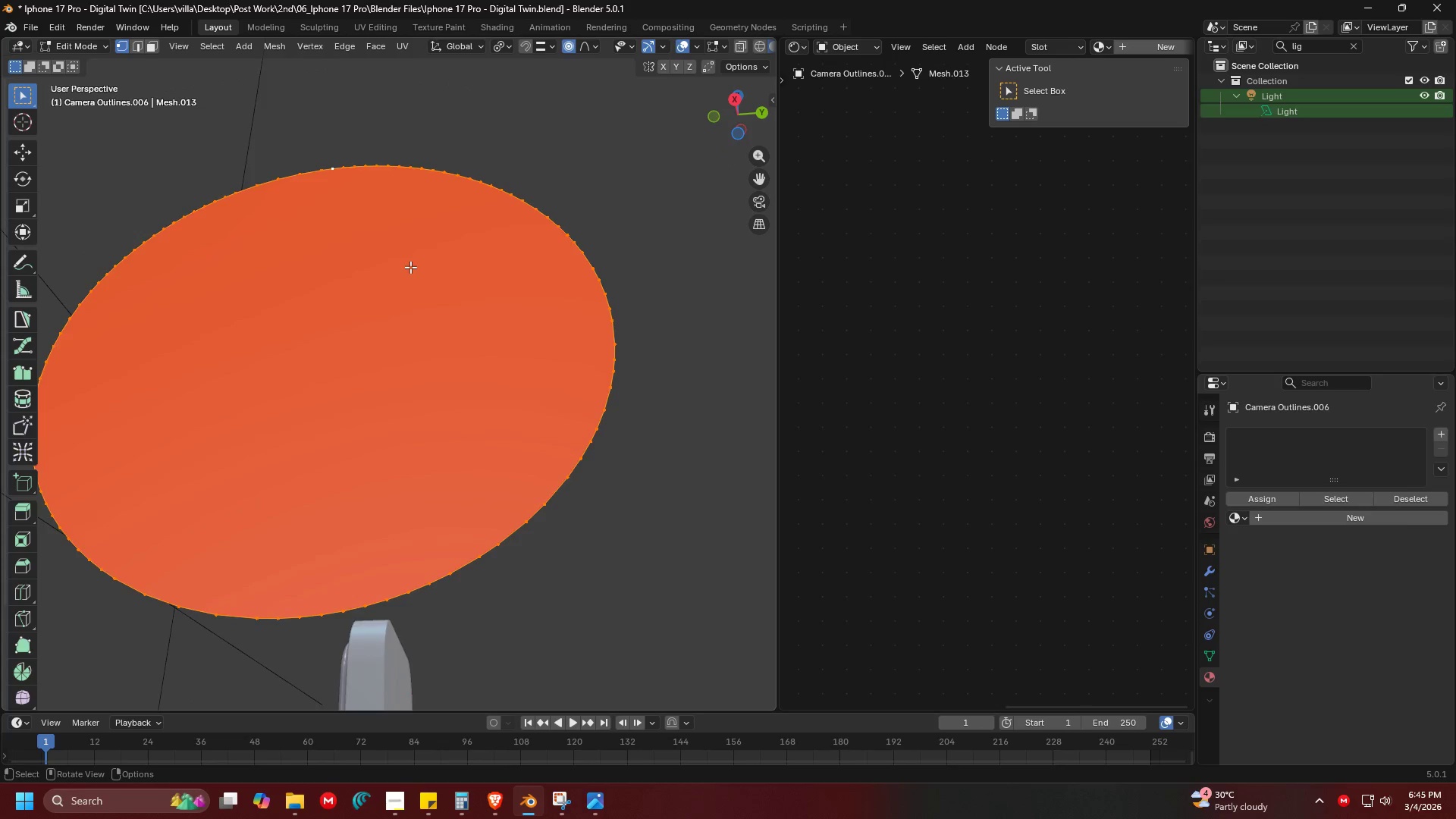 
key(Shift+ShiftLeft)
 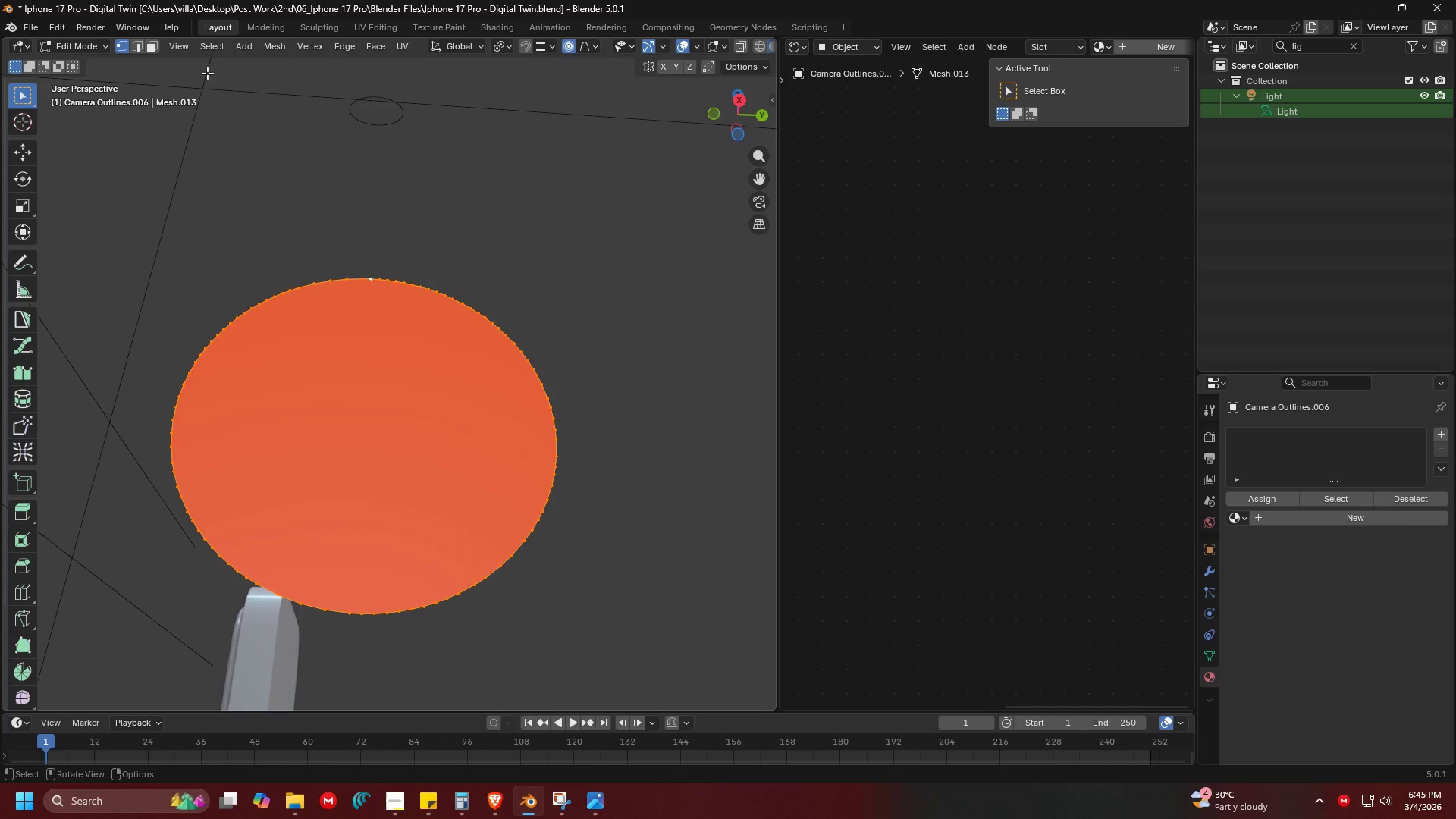 
scroll: coordinate [426, 297], scroll_direction: down, amount: 2.0
 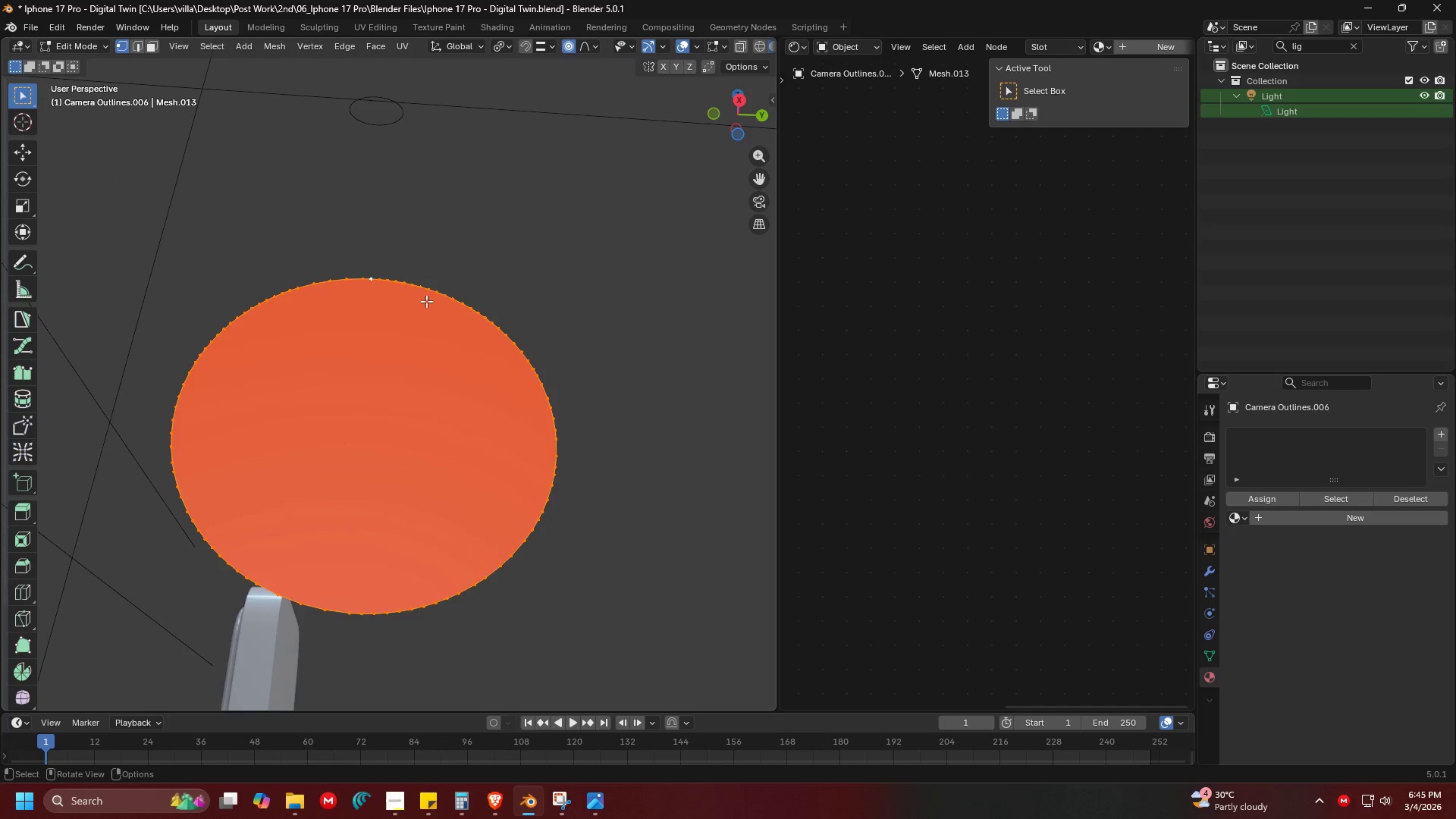 
left_click([278, 42])
 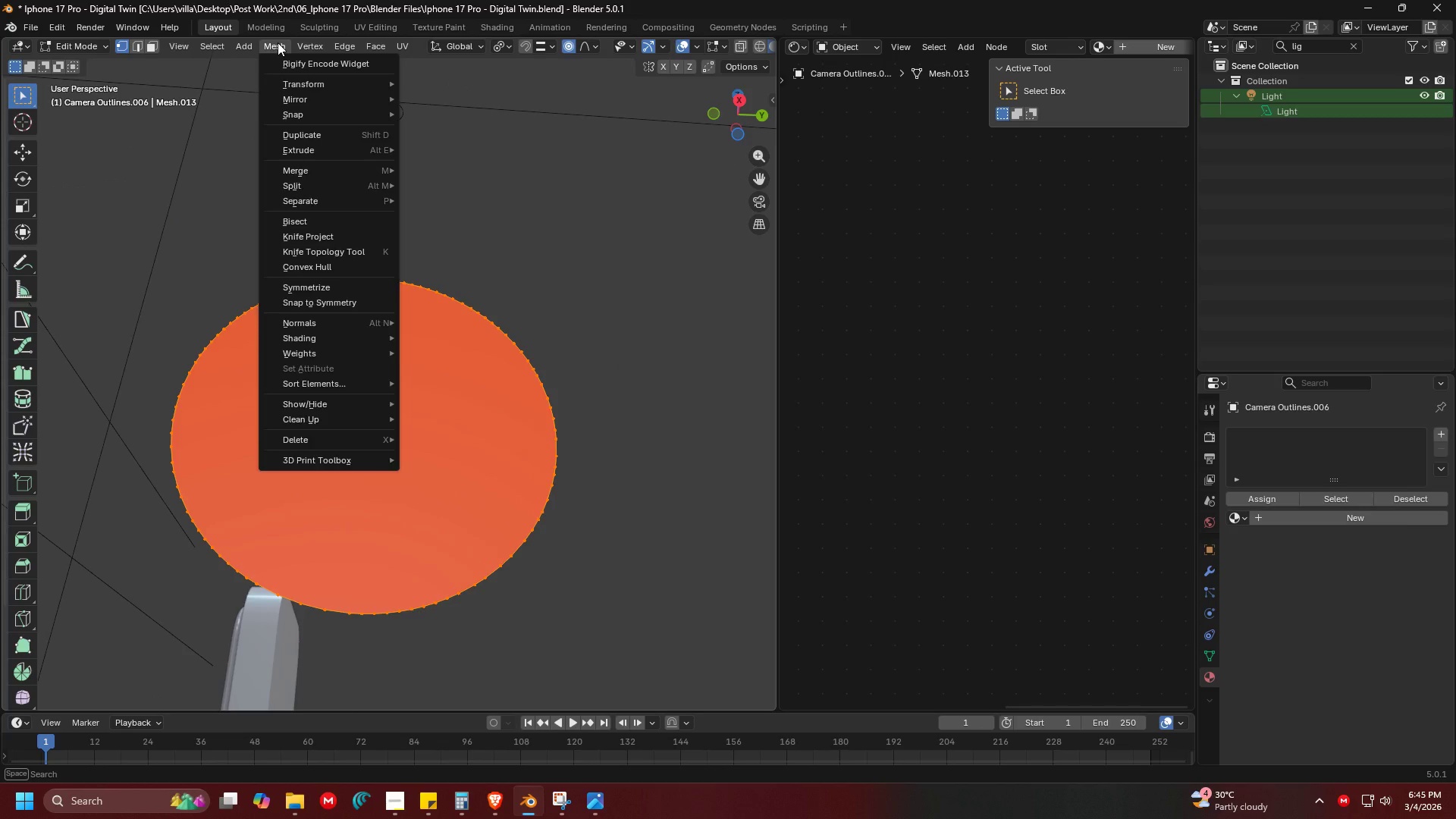 
left_click([278, 42])
 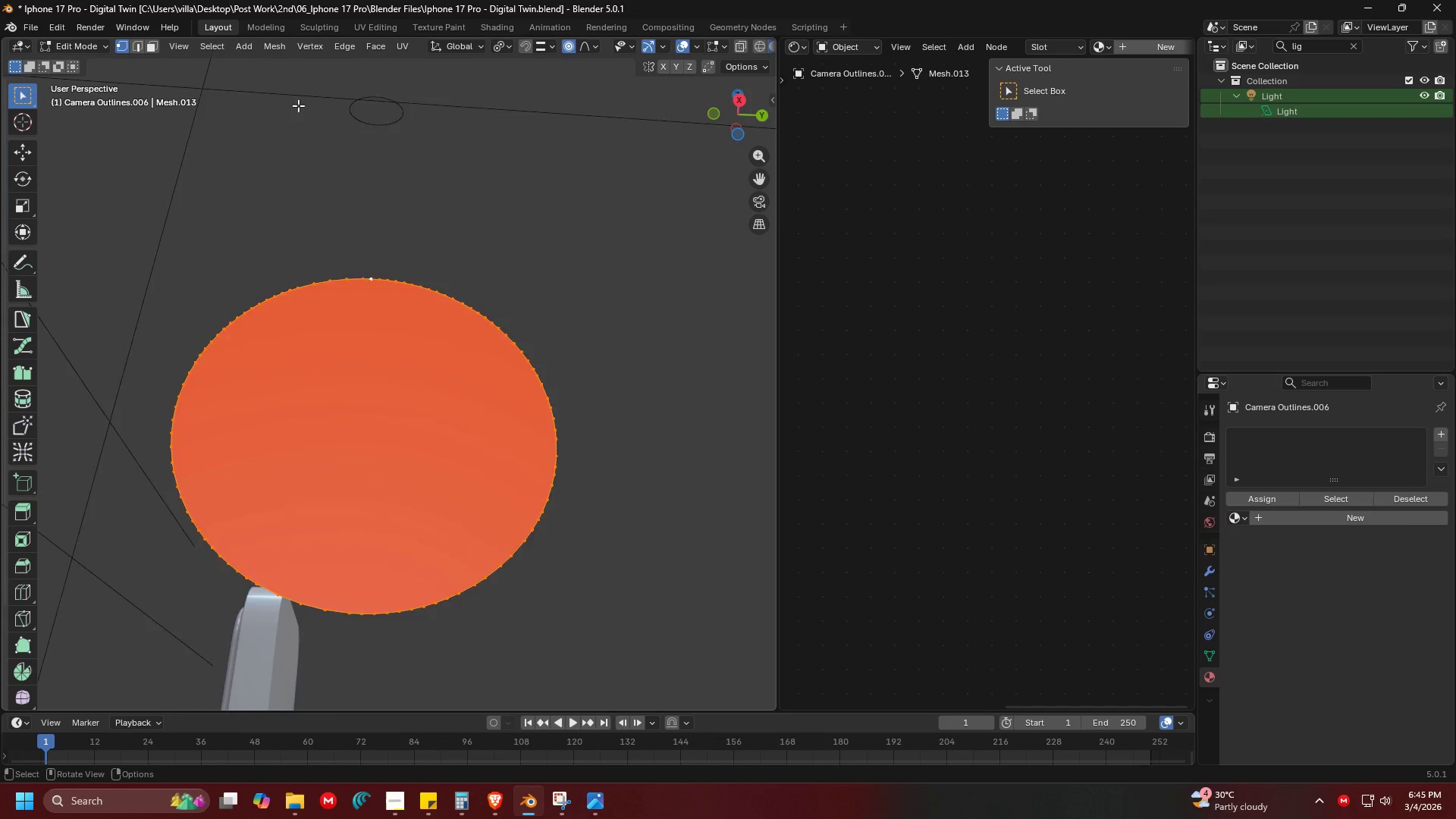 
key(Shift+ShiftLeft)
 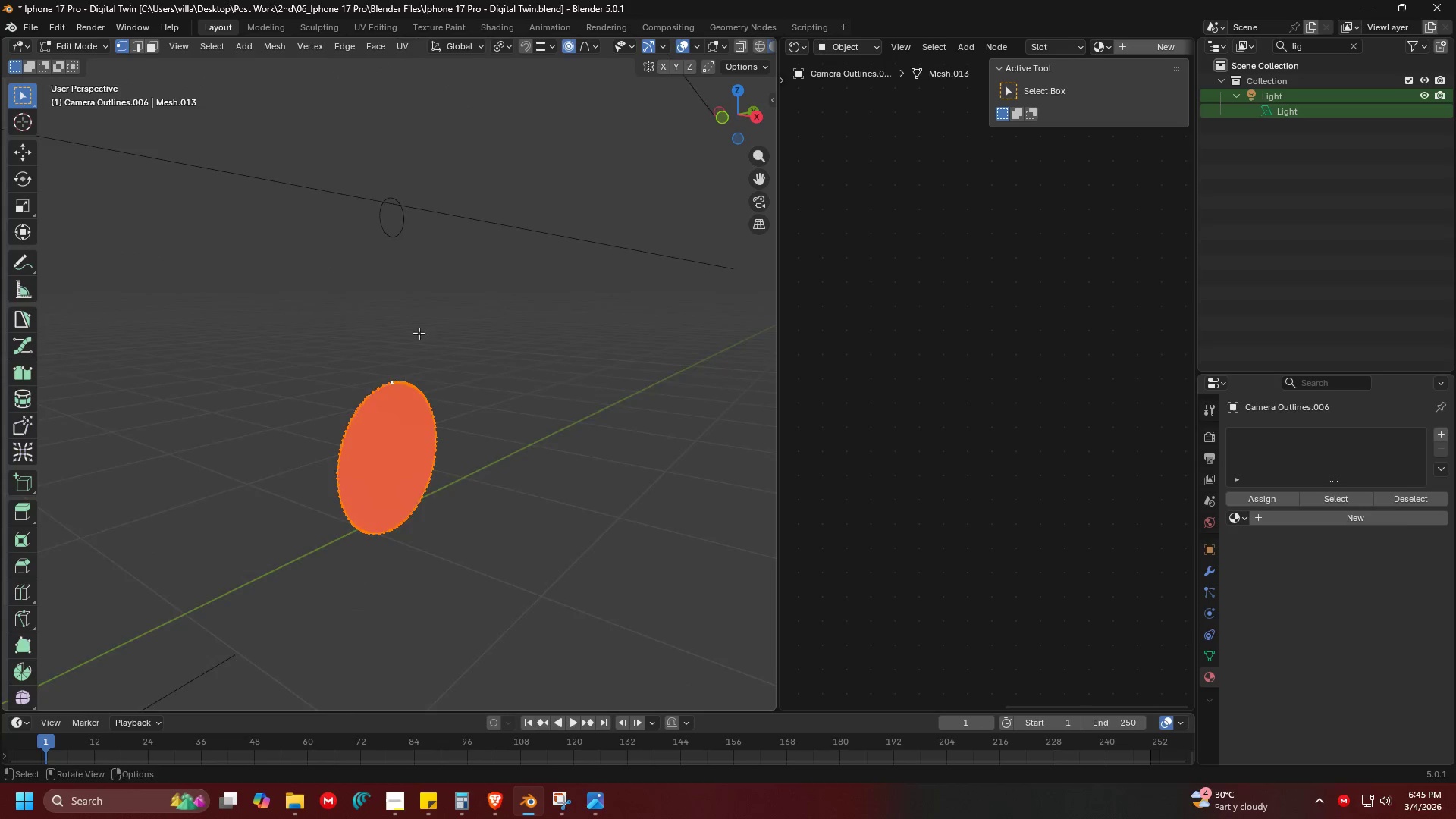 
scroll: coordinate [317, 197], scroll_direction: down, amount: 2.0
 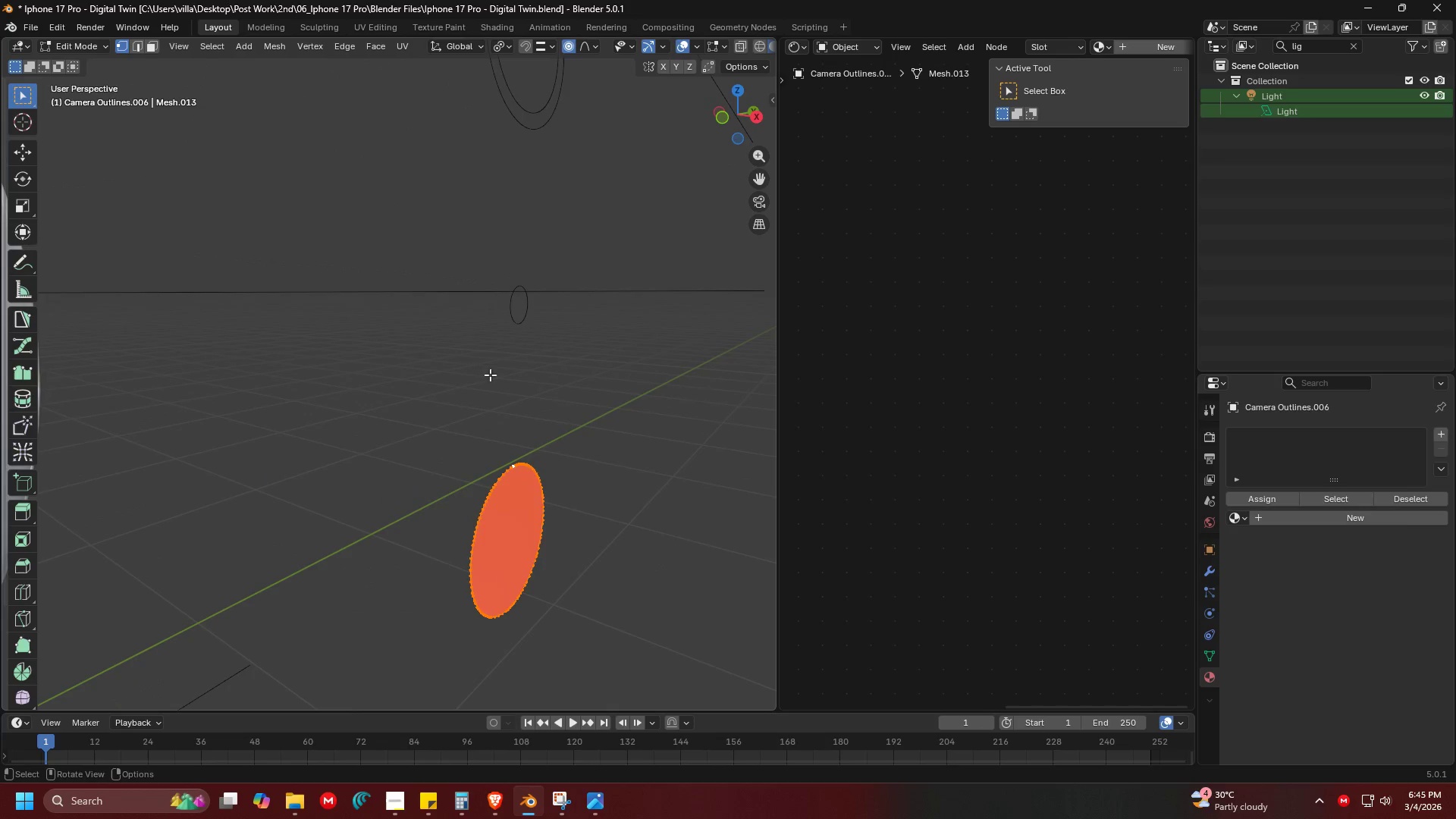 
scroll: coordinate [486, 376], scroll_direction: up, amount: 3.0
 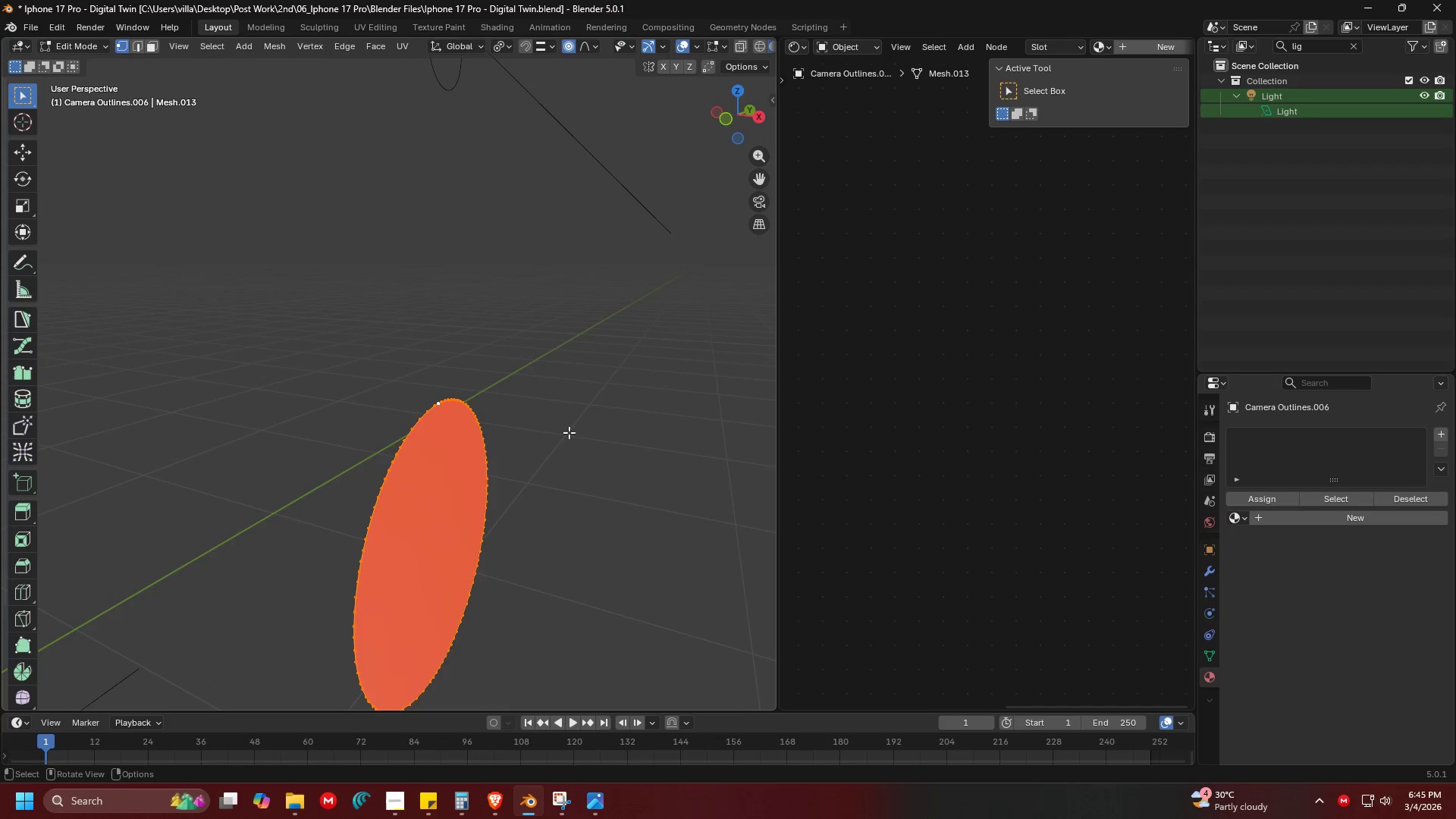 
key(E)
 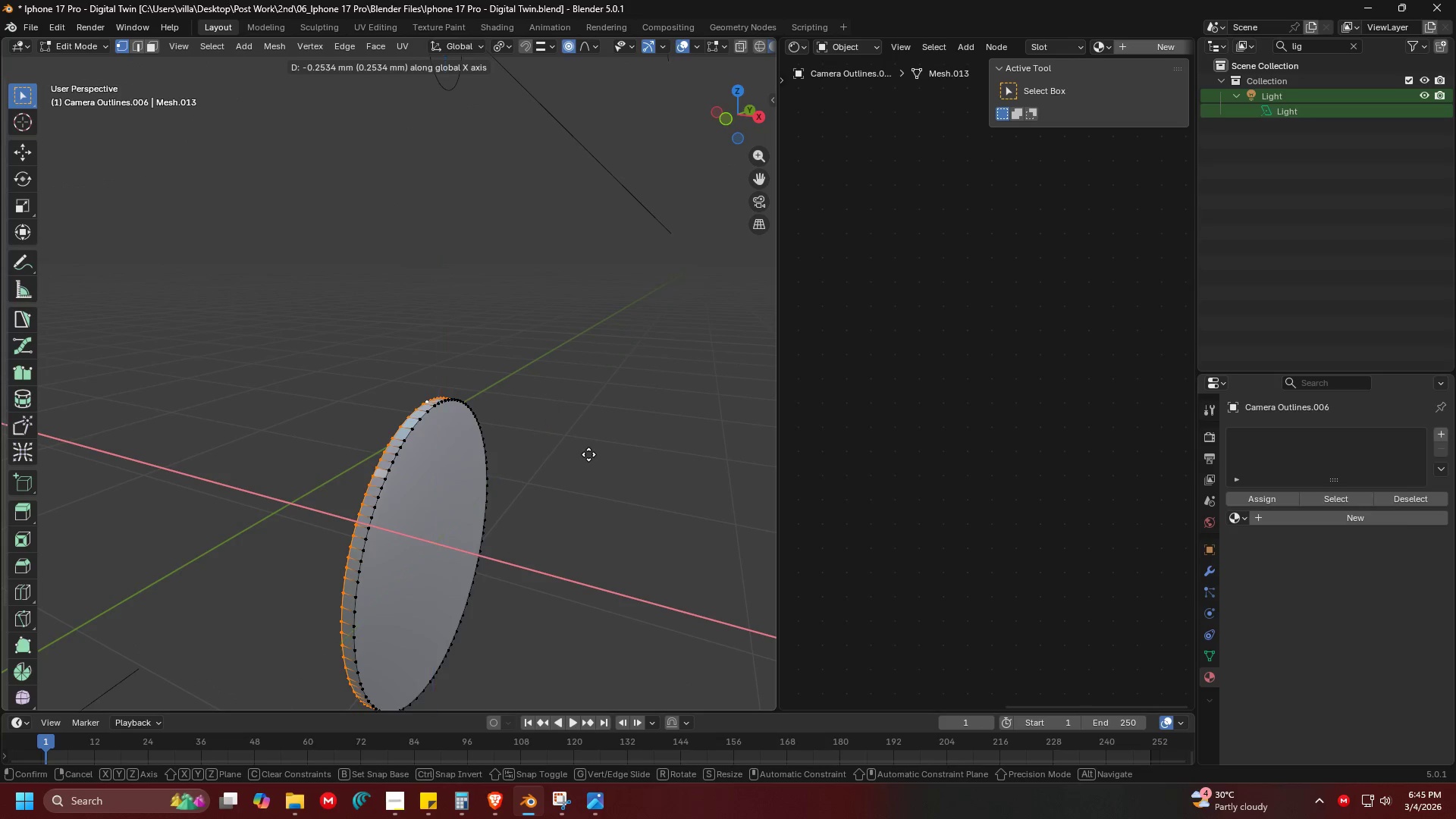 
left_click([588, 454])
 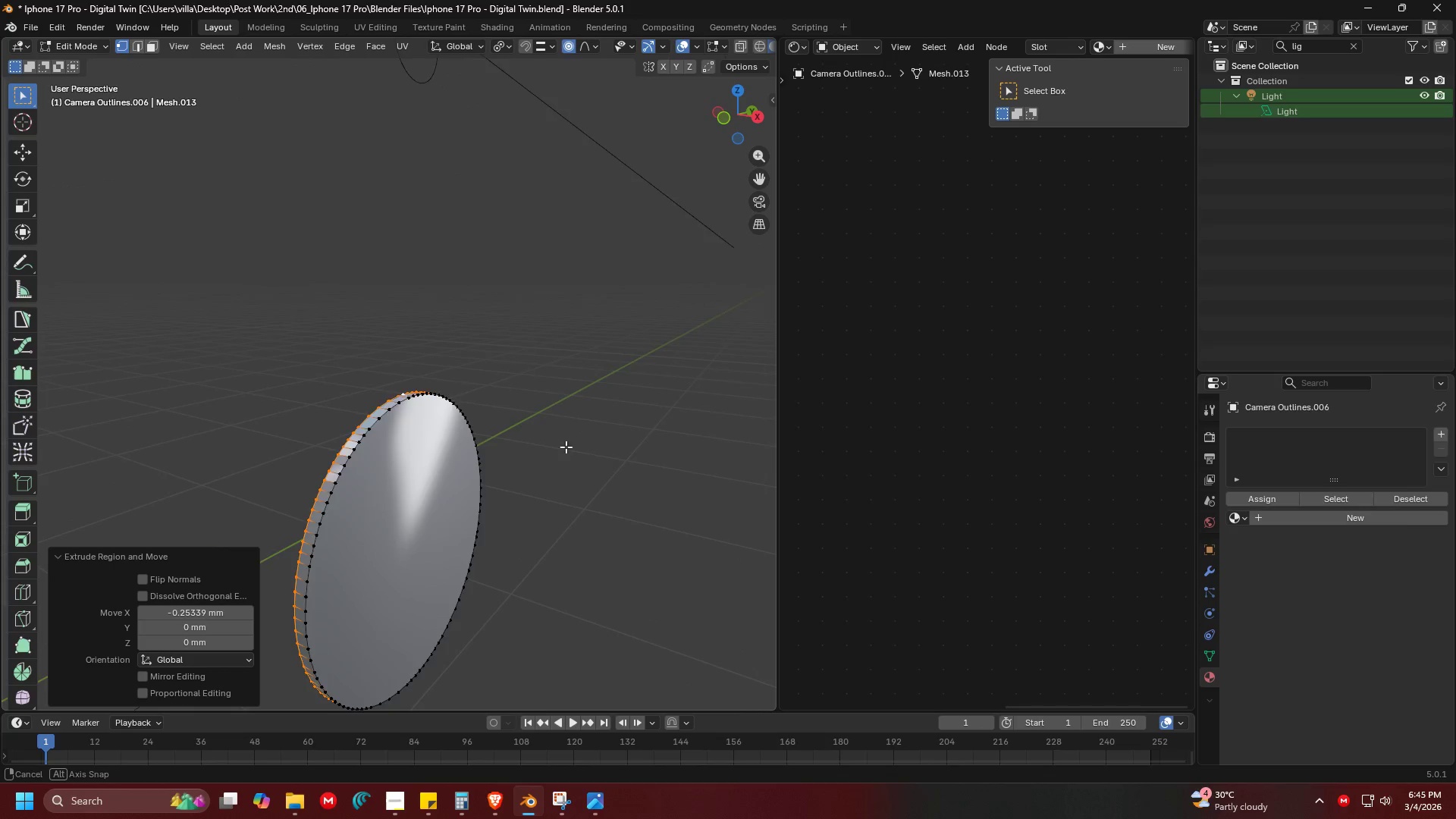 
key(Shift+ShiftLeft)
 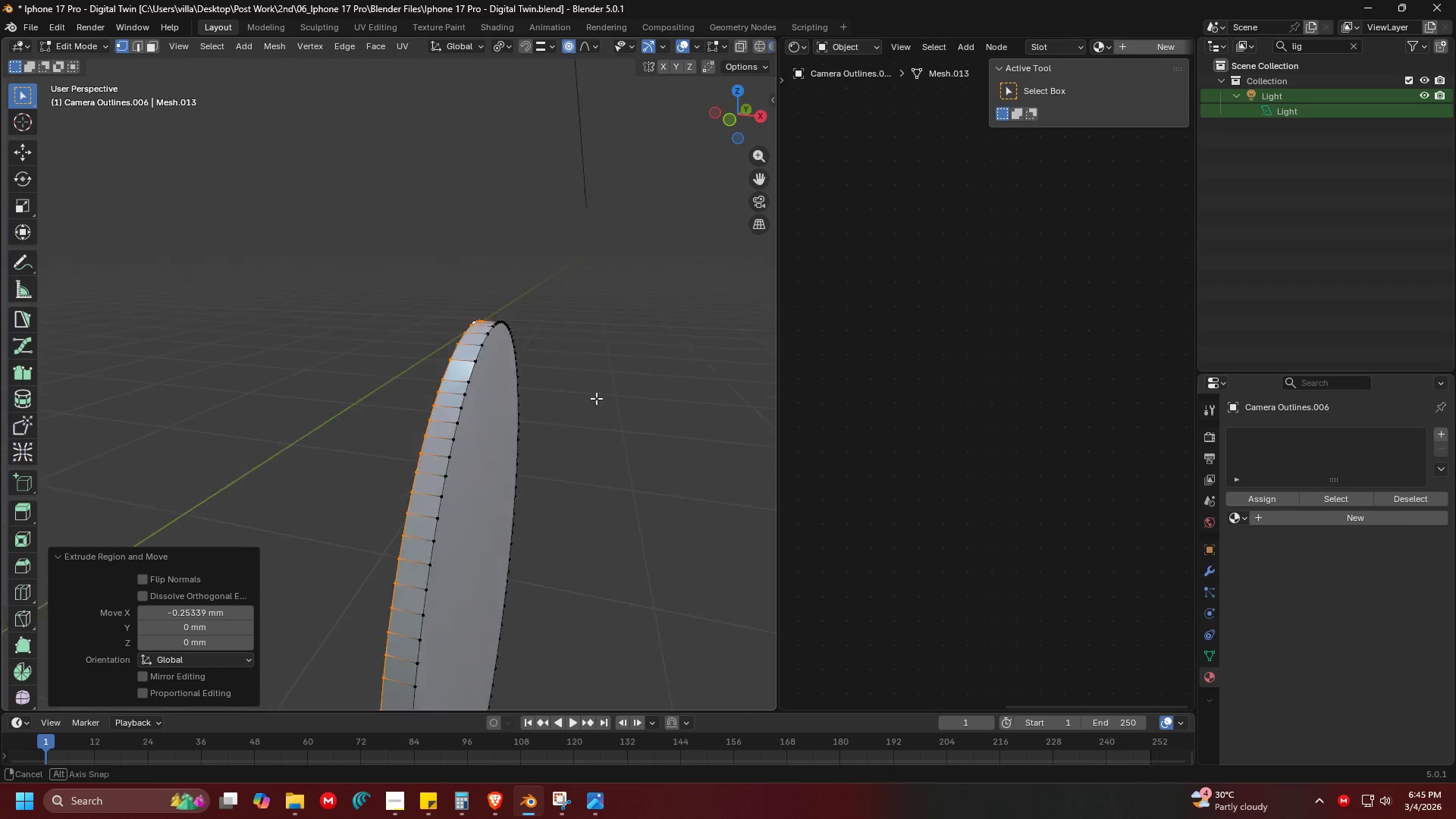 
scroll: coordinate [594, 456], scroll_direction: up, amount: 2.0
 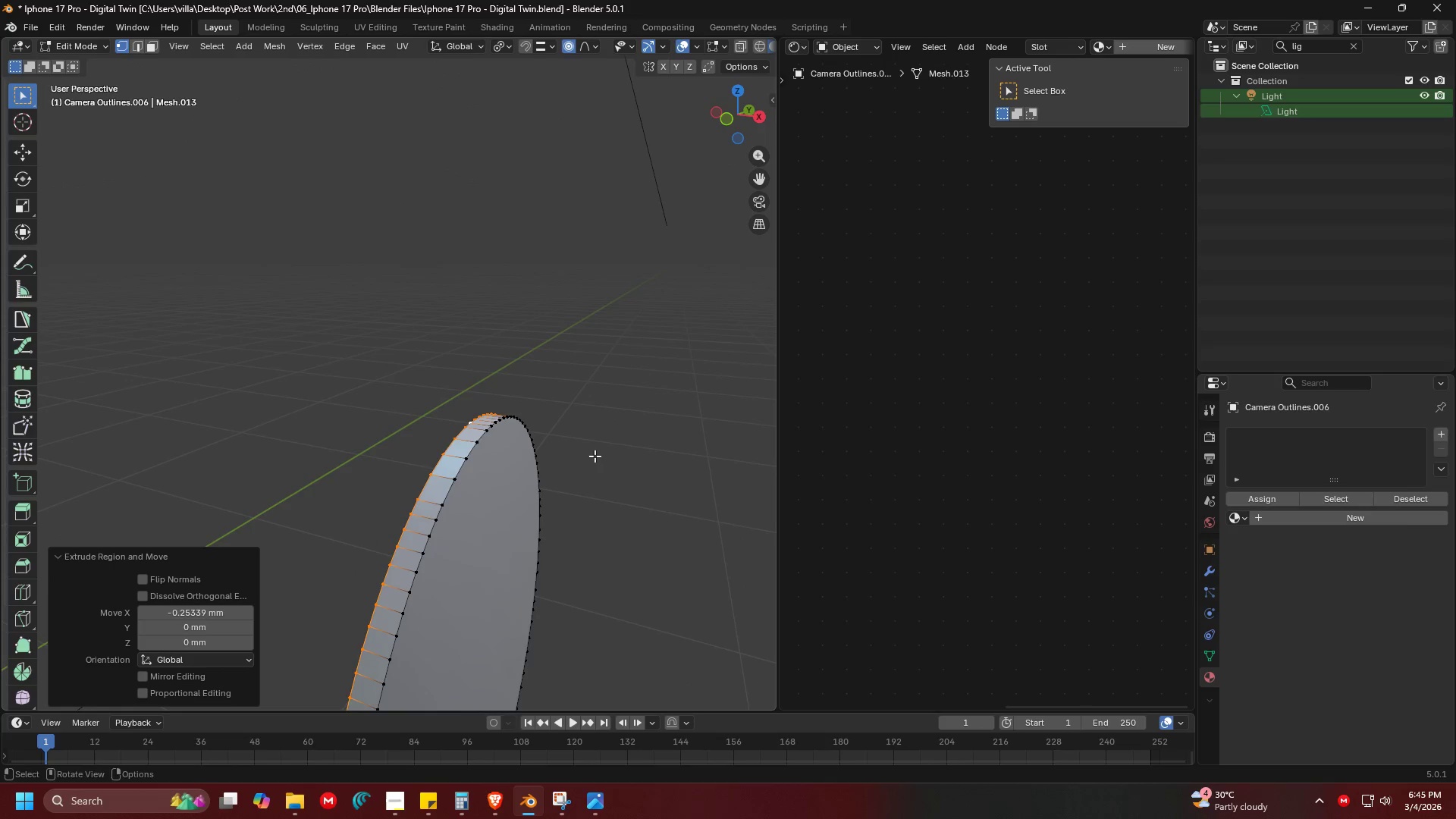 
key(A)
 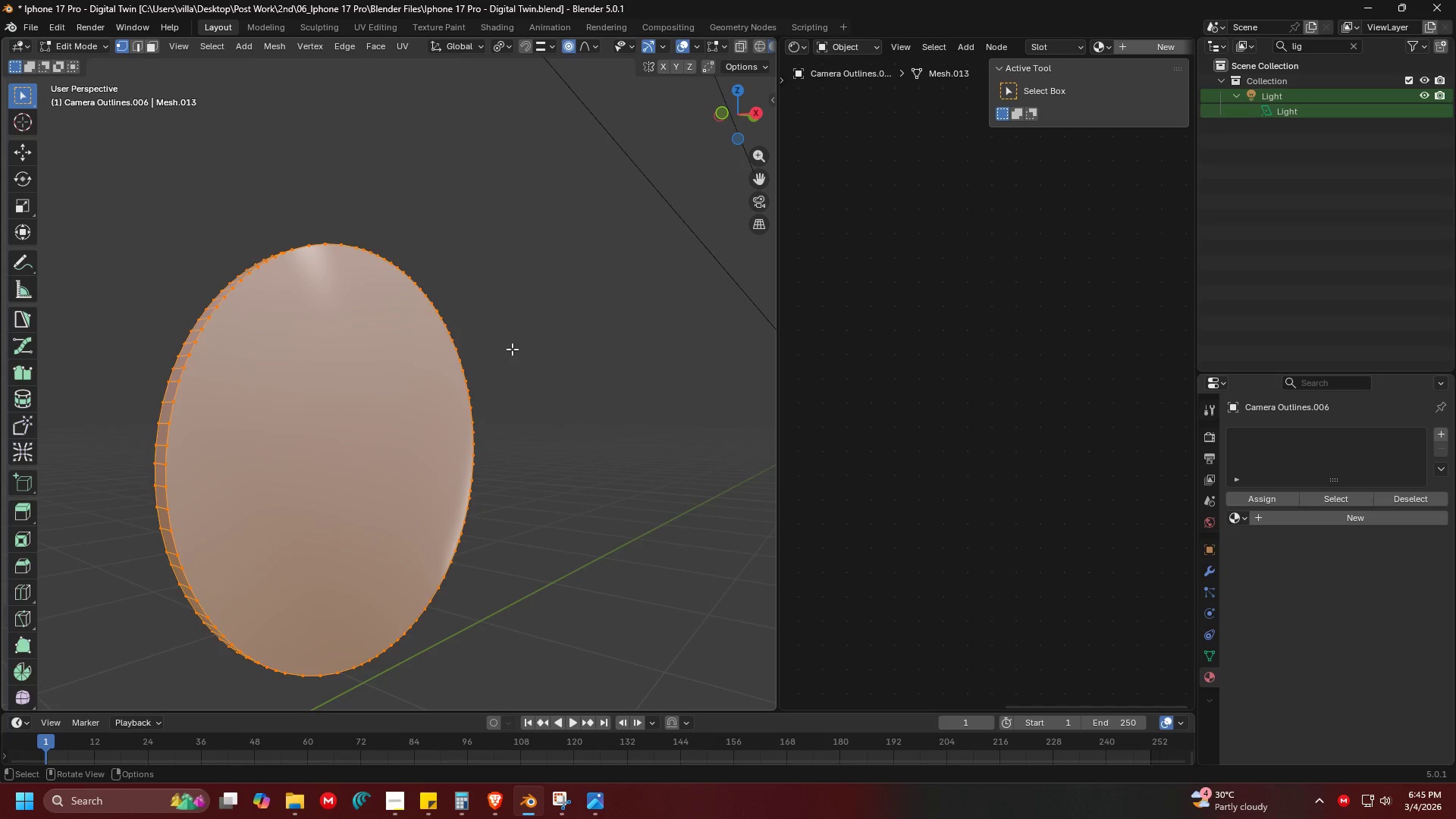 
scroll: coordinate [585, 394], scroll_direction: down, amount: 1.0
 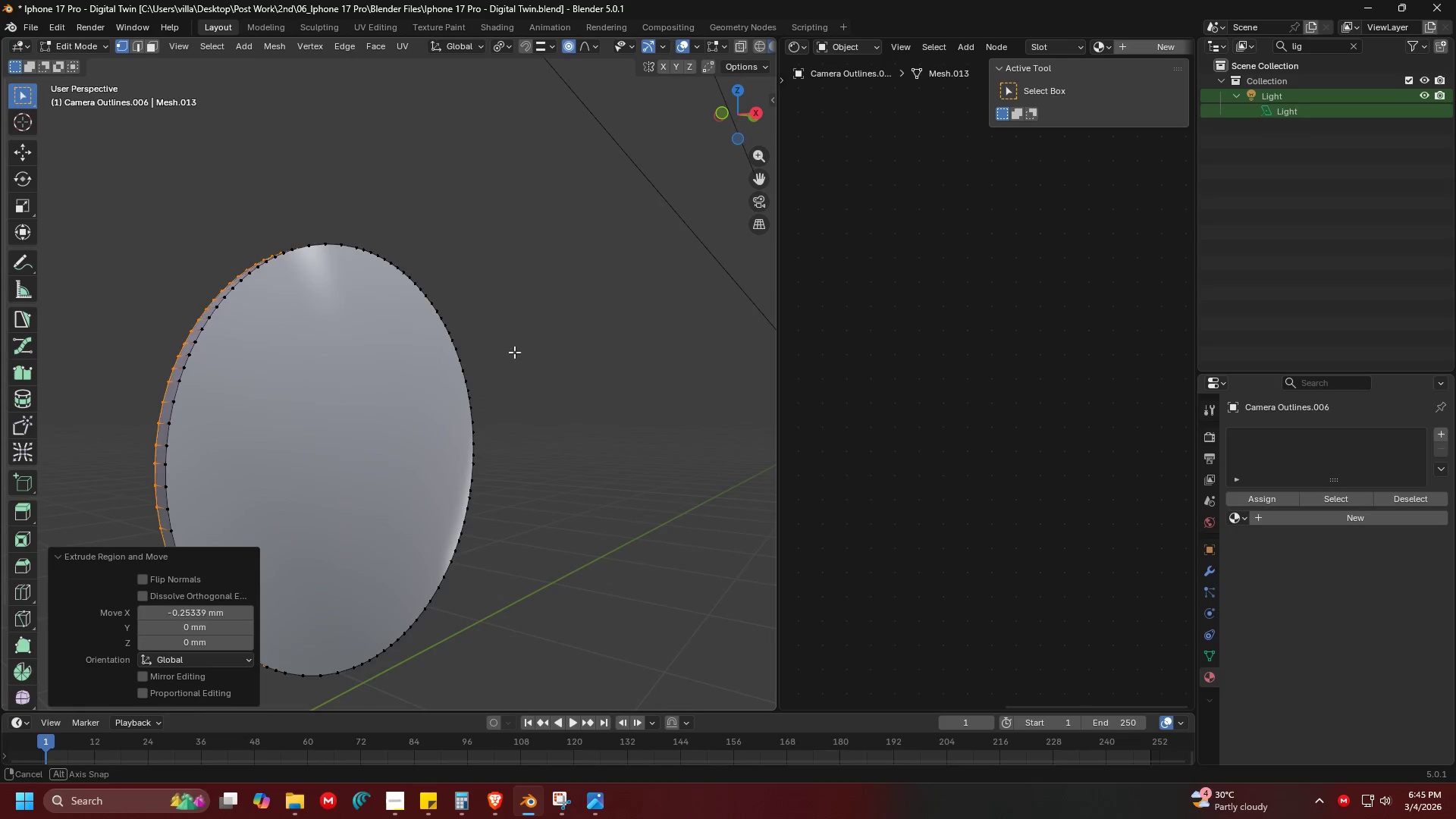 
key(Shift+ShiftLeft)
 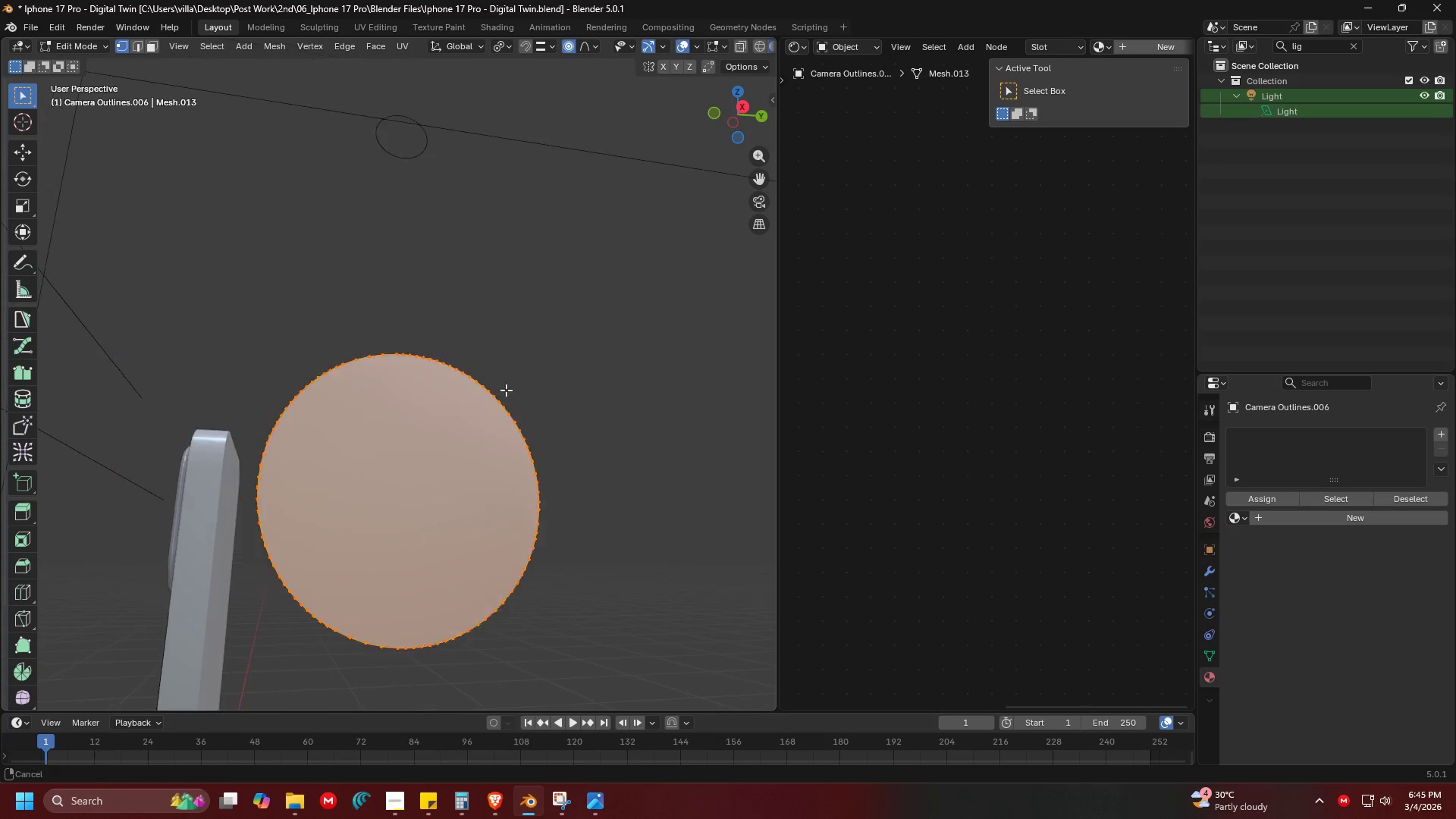 
scroll: coordinate [512, 349], scroll_direction: down, amount: 1.0
 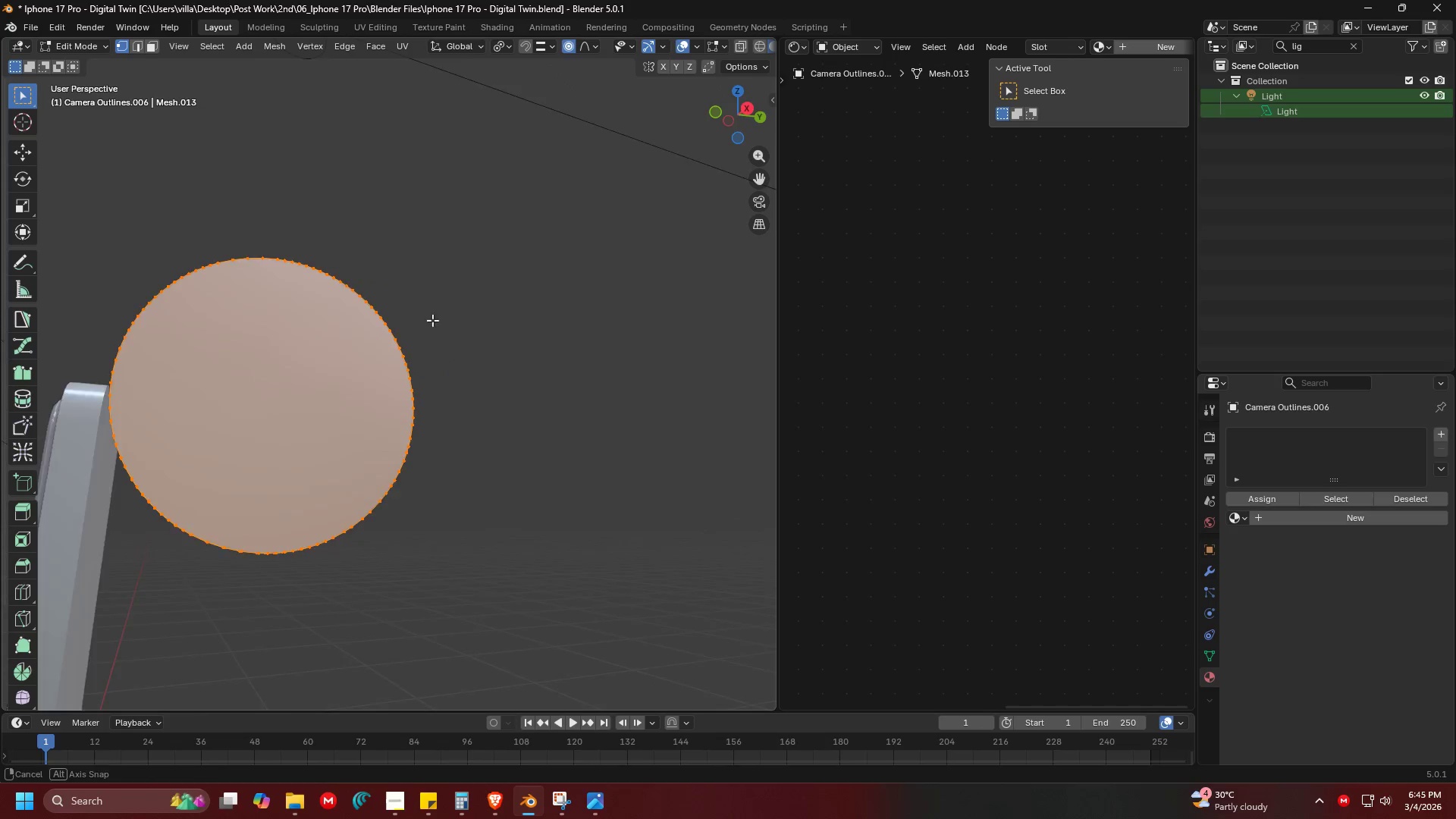 
key(Tab)
 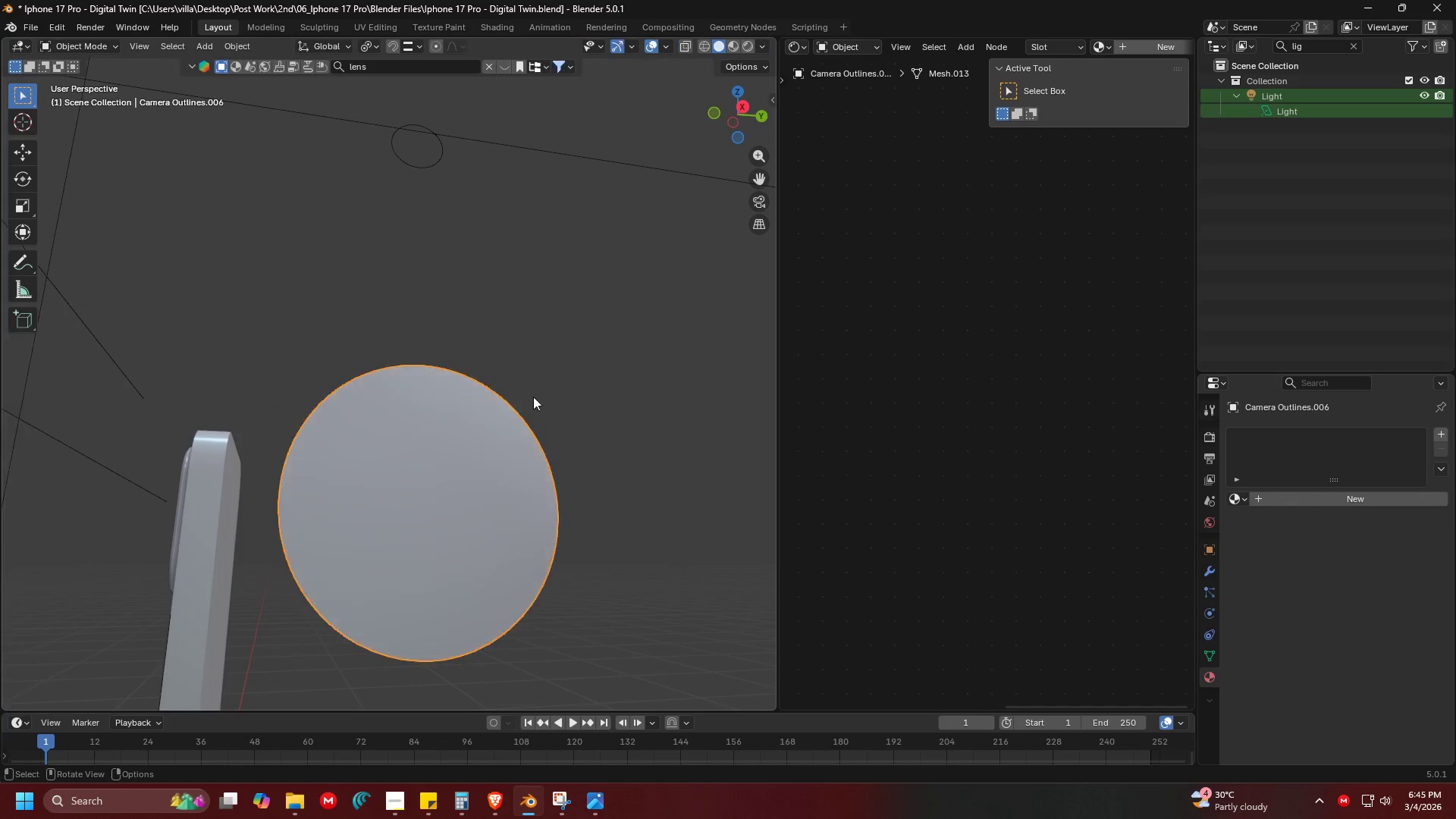 
key(Shift+ShiftLeft)
 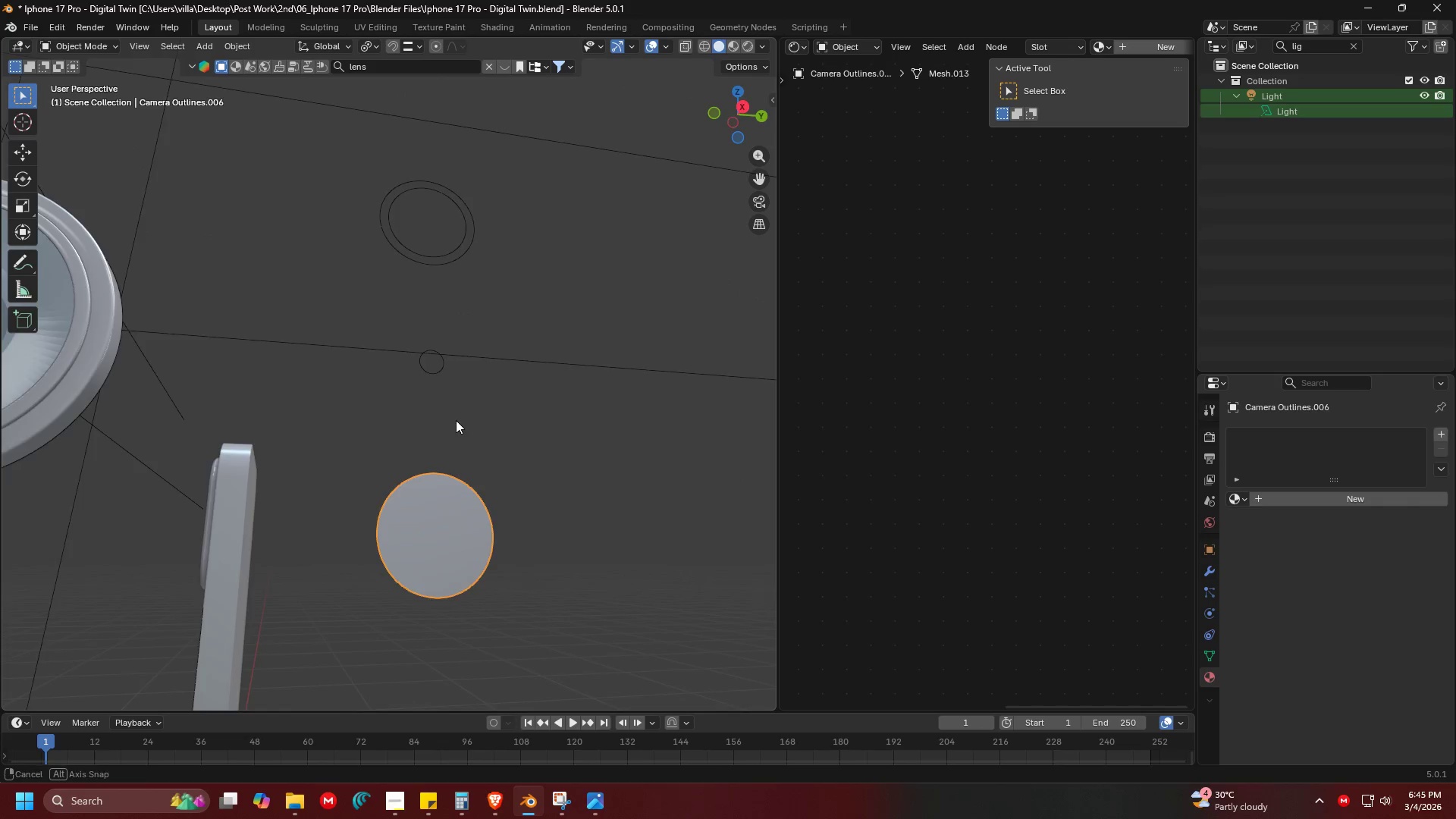 
scroll: coordinate [457, 346], scroll_direction: down, amount: 4.0
 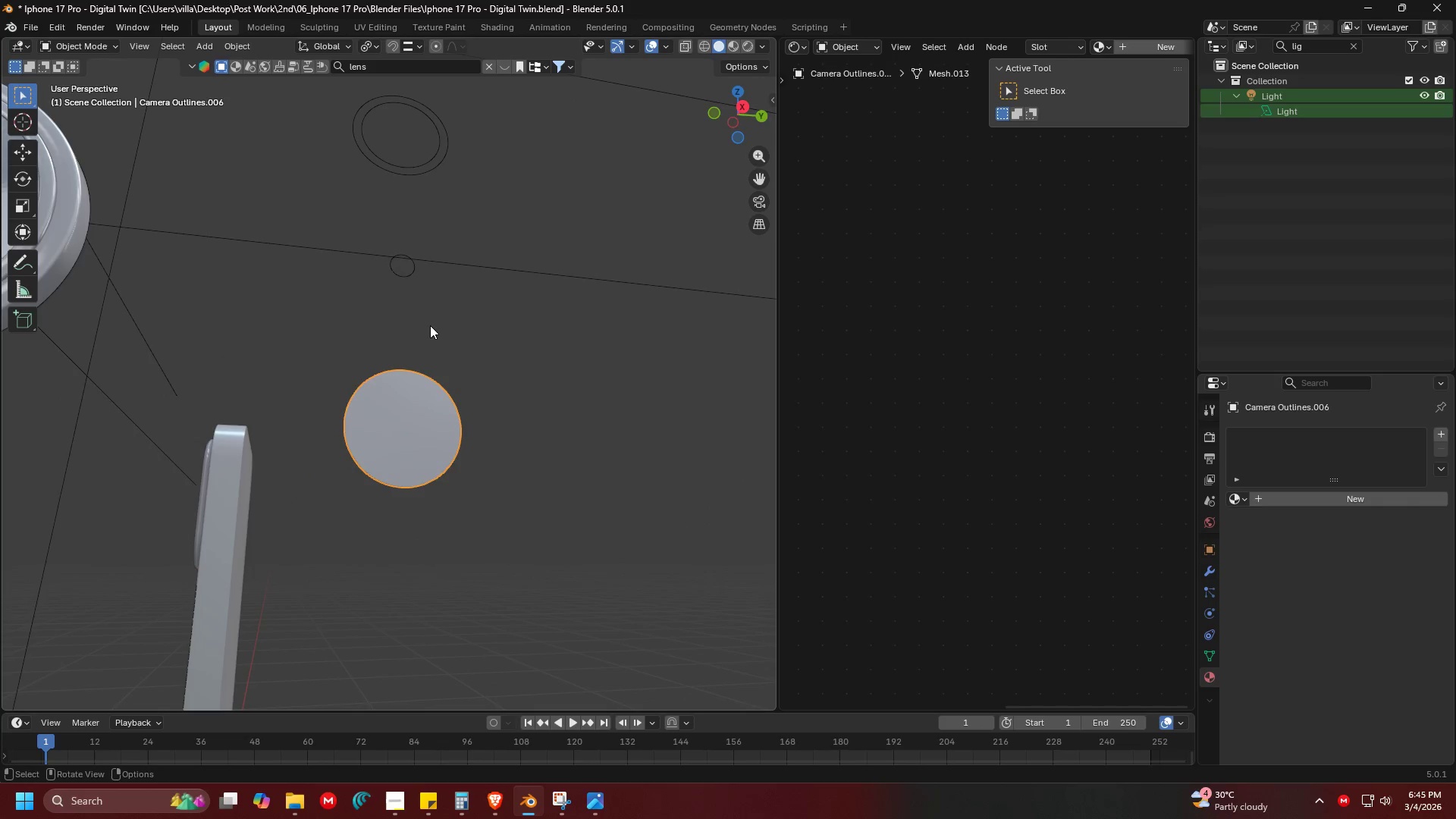 
key(Alt+AltLeft)
 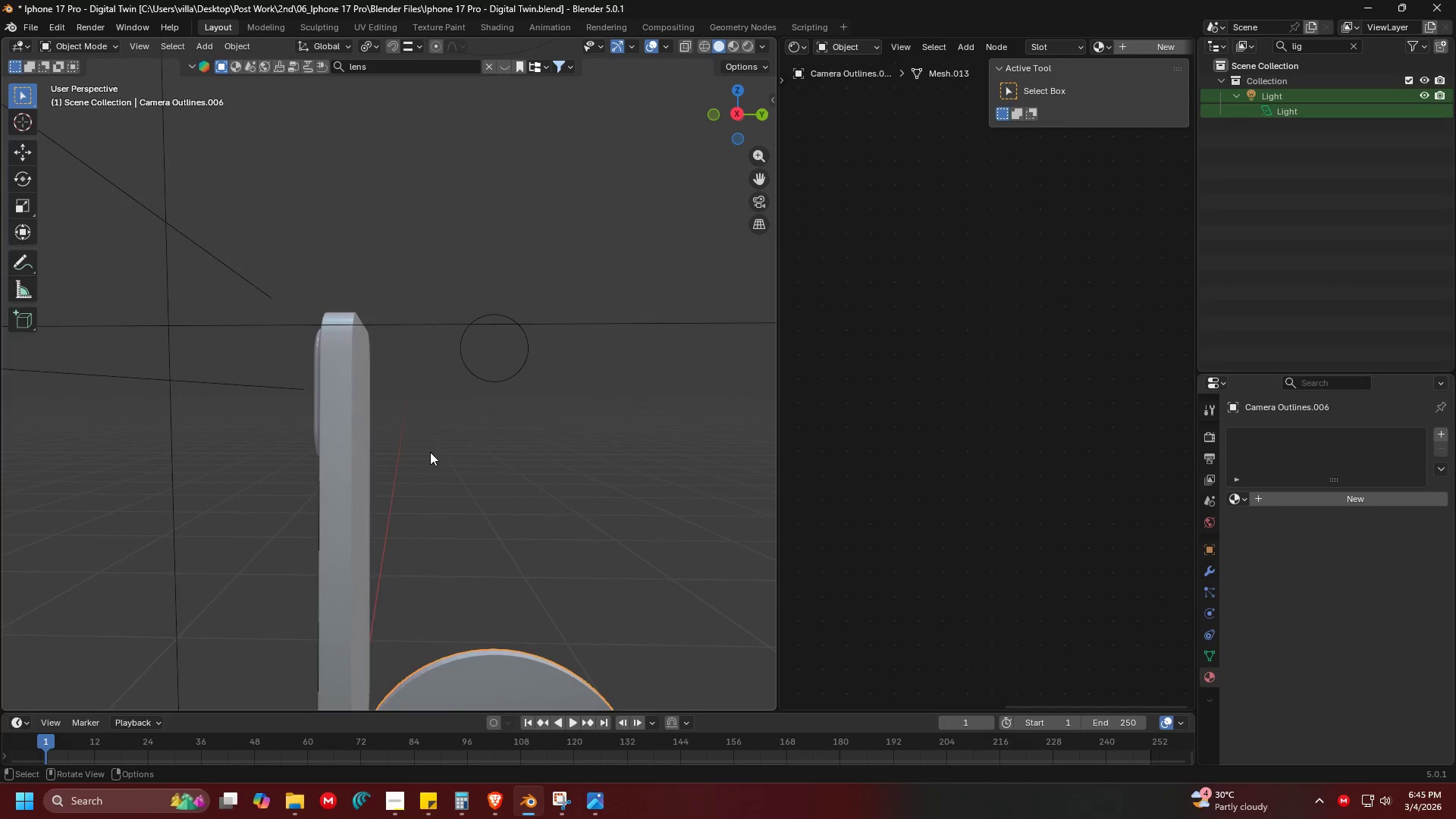 
key(Alt+Tab)
 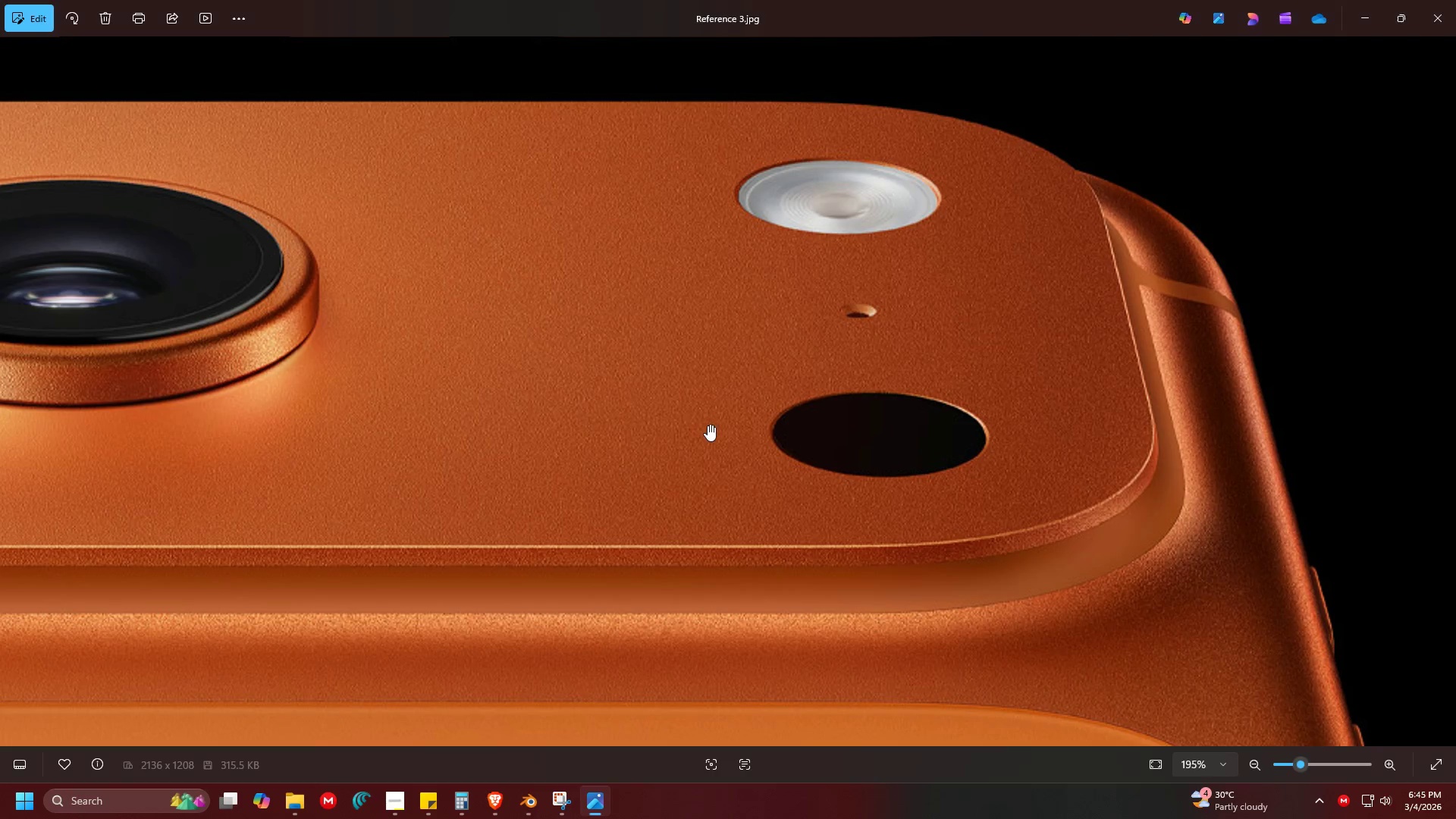 
scroll: coordinate [430, 452], scroll_direction: up, amount: 5.0
 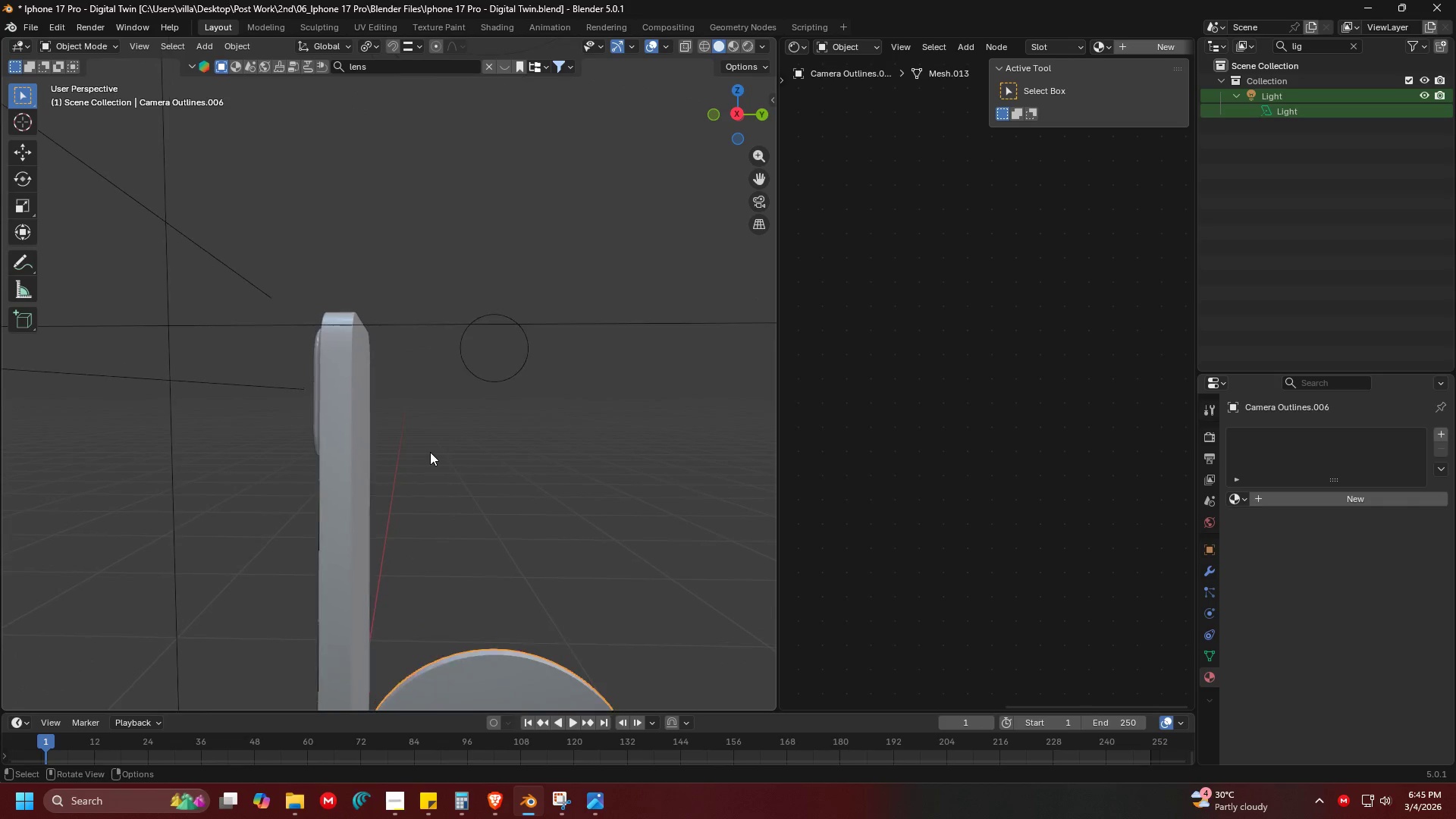 
key(Alt+AltLeft)
 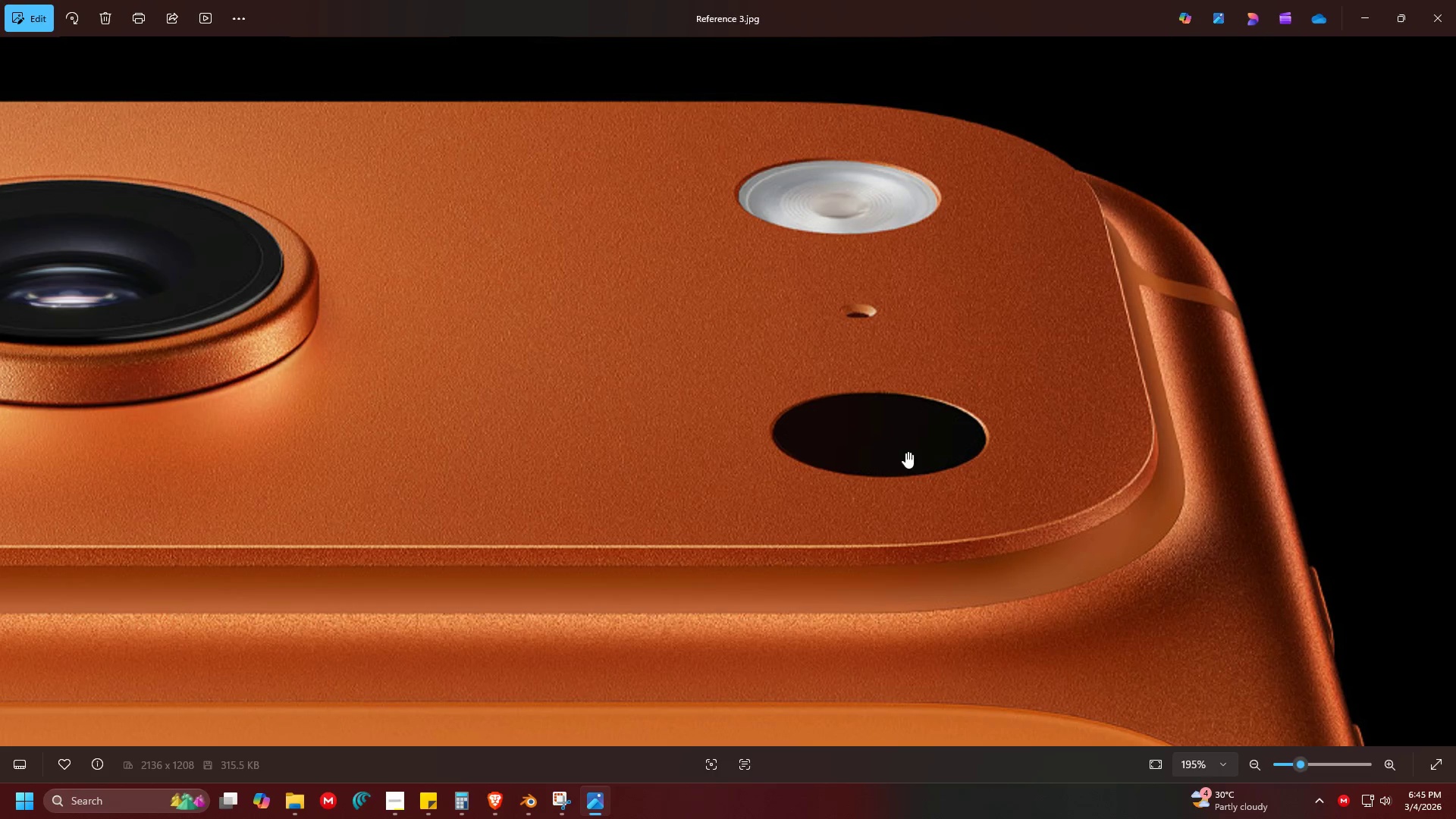 
key(Alt+Tab)
 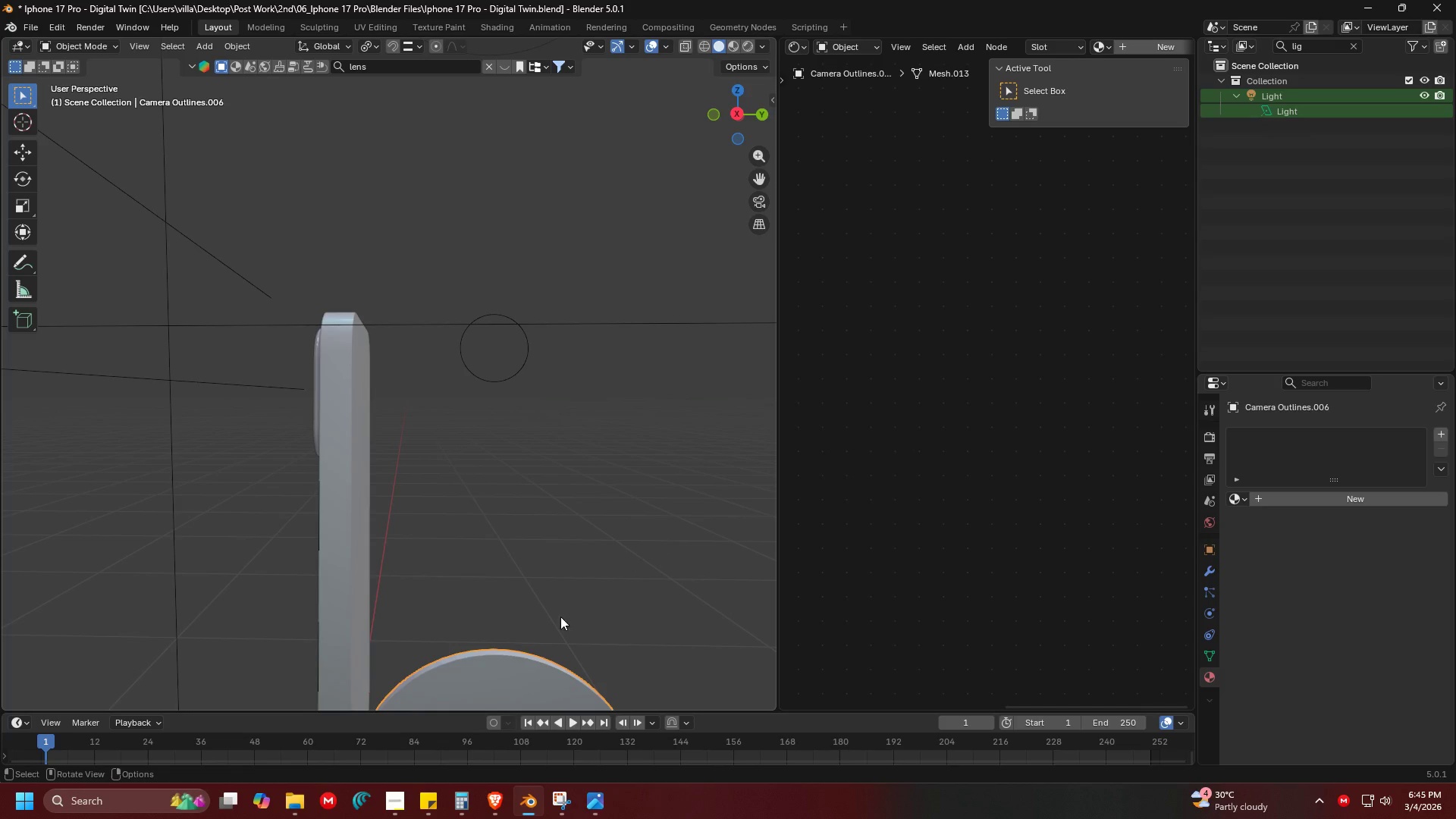 
key(Shift+ShiftLeft)
 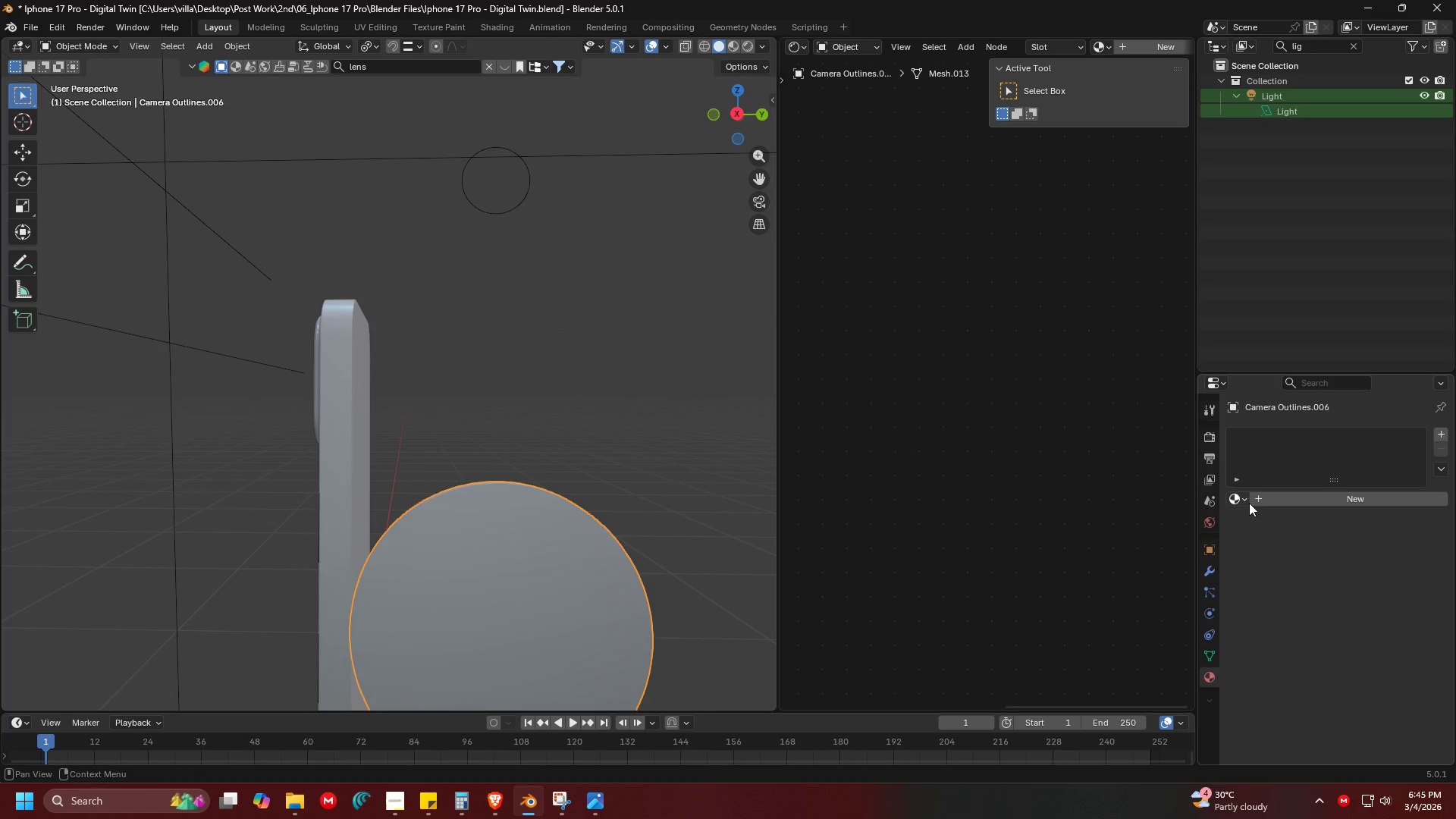 
left_click([1278, 501])
 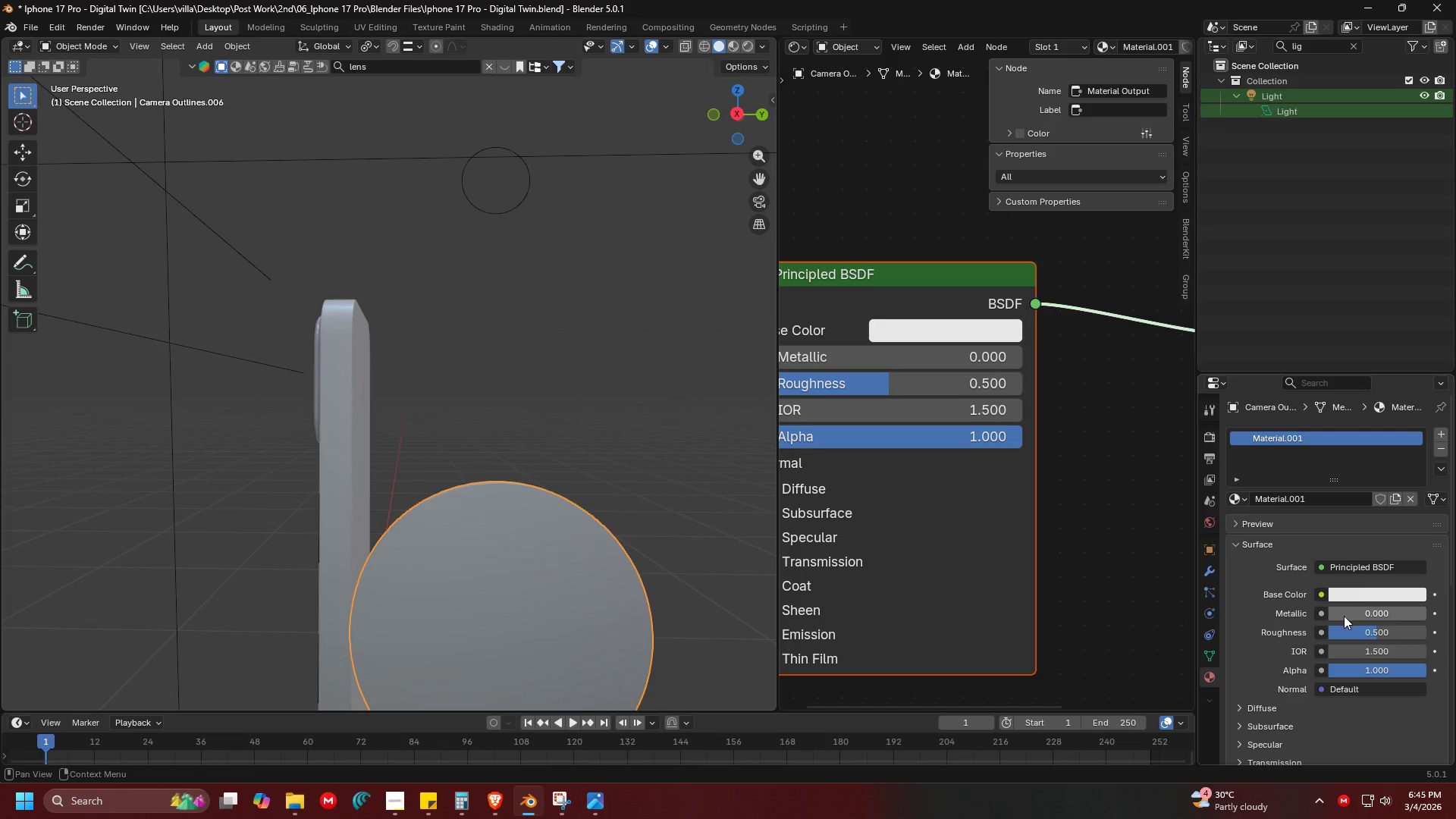 
left_click([1355, 591])
 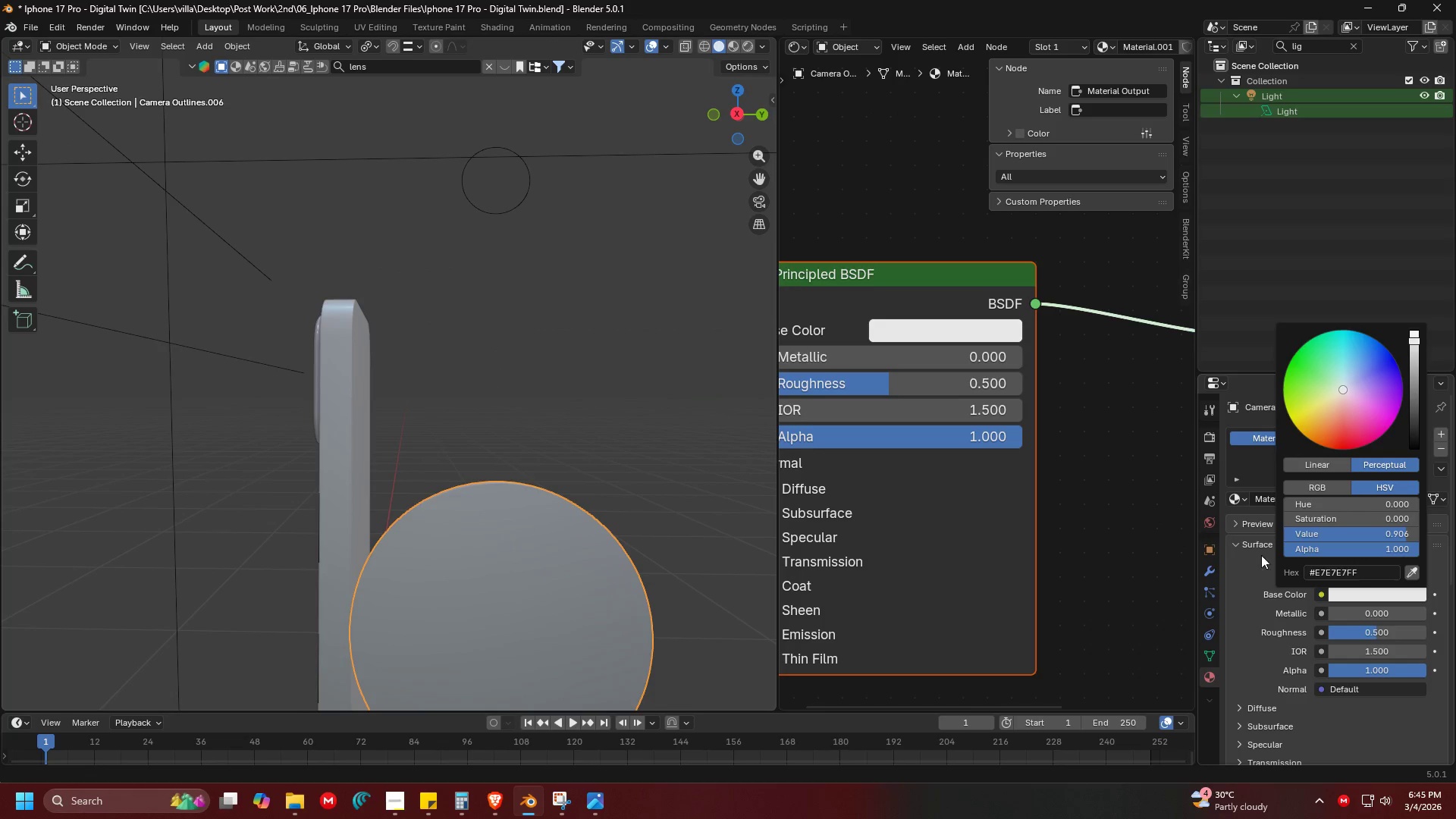 
double_click([1357, 560])
 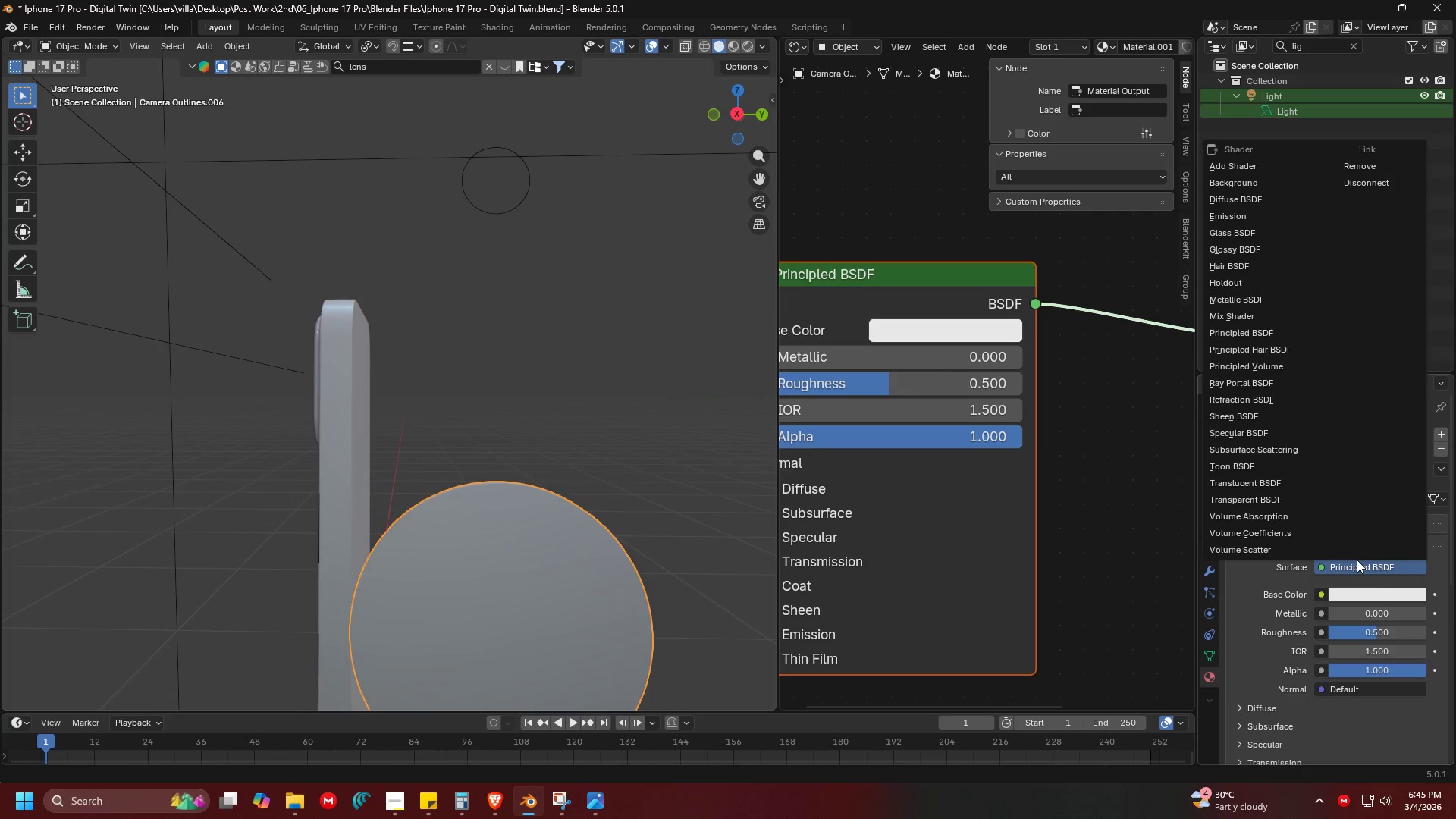 
key(G)
 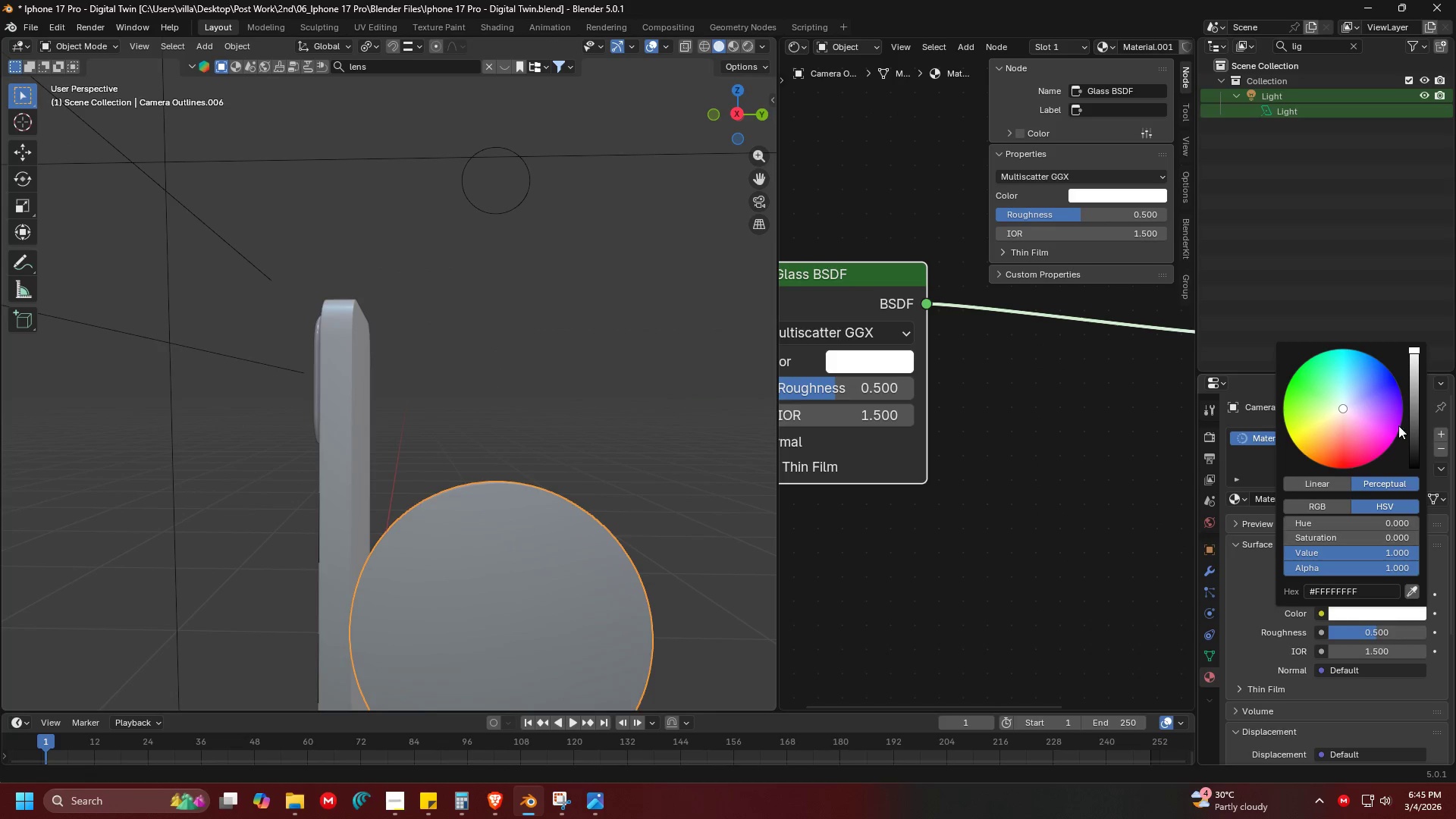 
left_click_drag(start_coordinate=[1416, 411], to_coordinate=[1415, 419])
 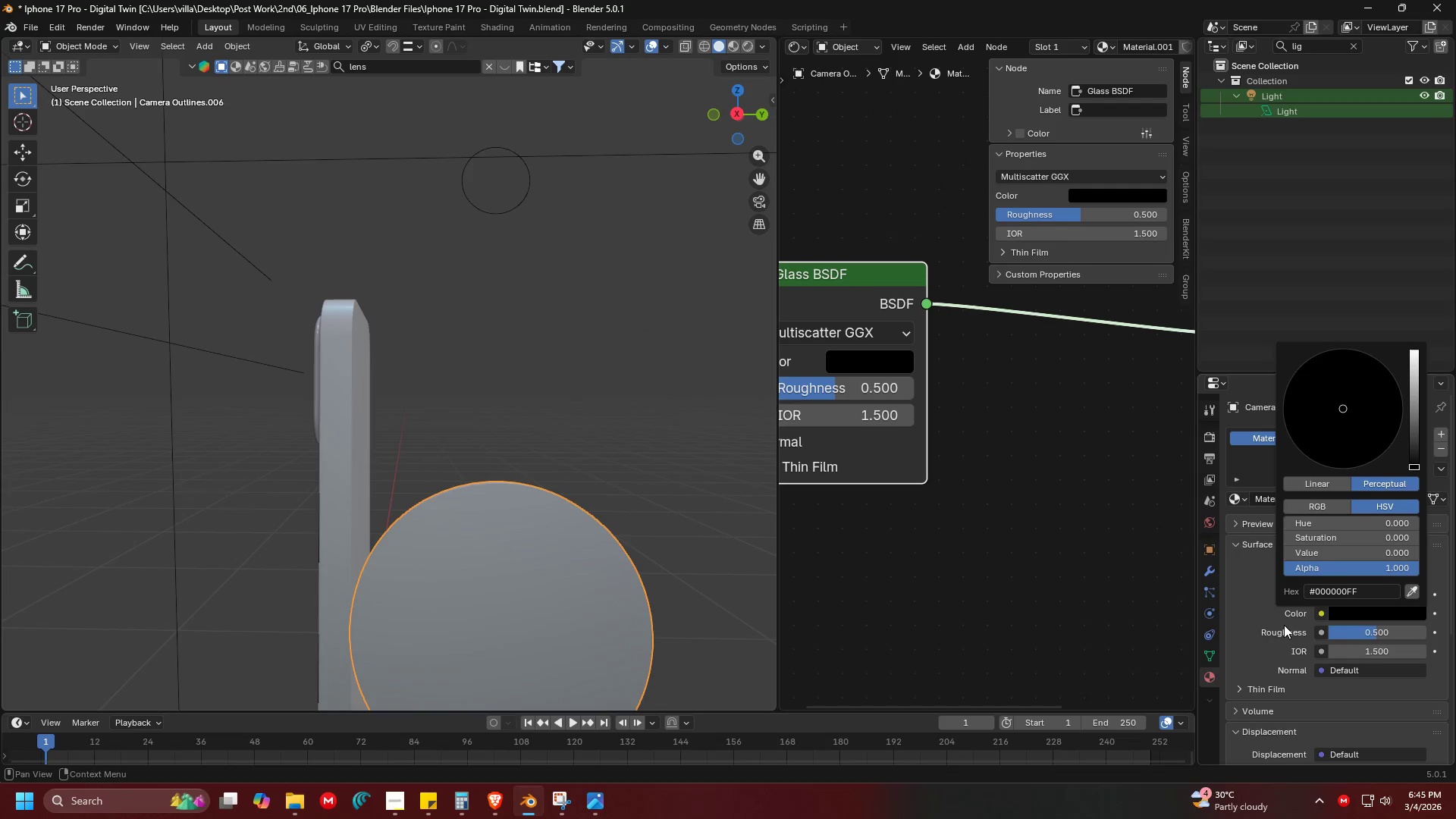 
left_click([1264, 619])
 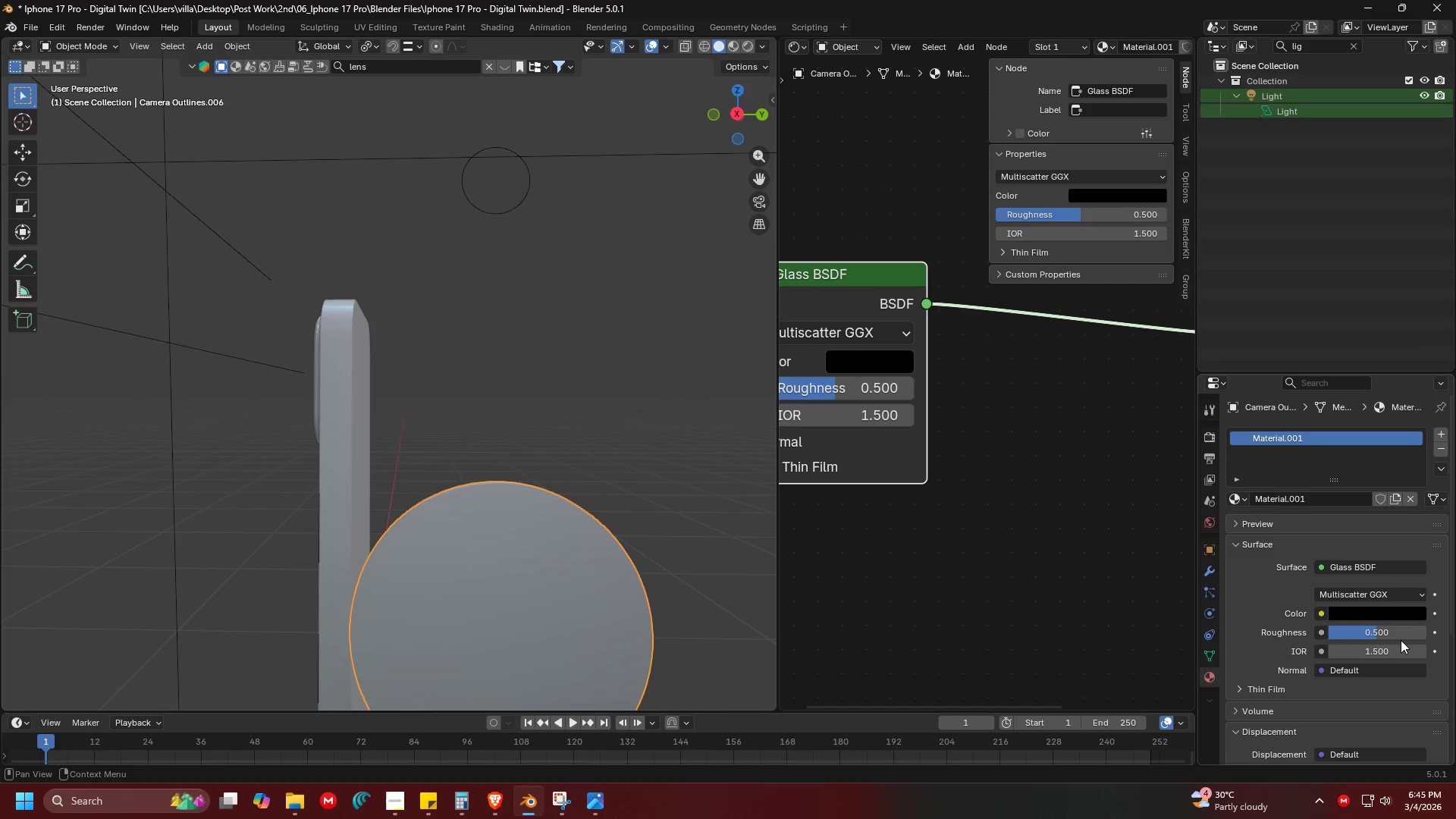 
left_click_drag(start_coordinate=[1398, 633], to_coordinate=[187, 637])
 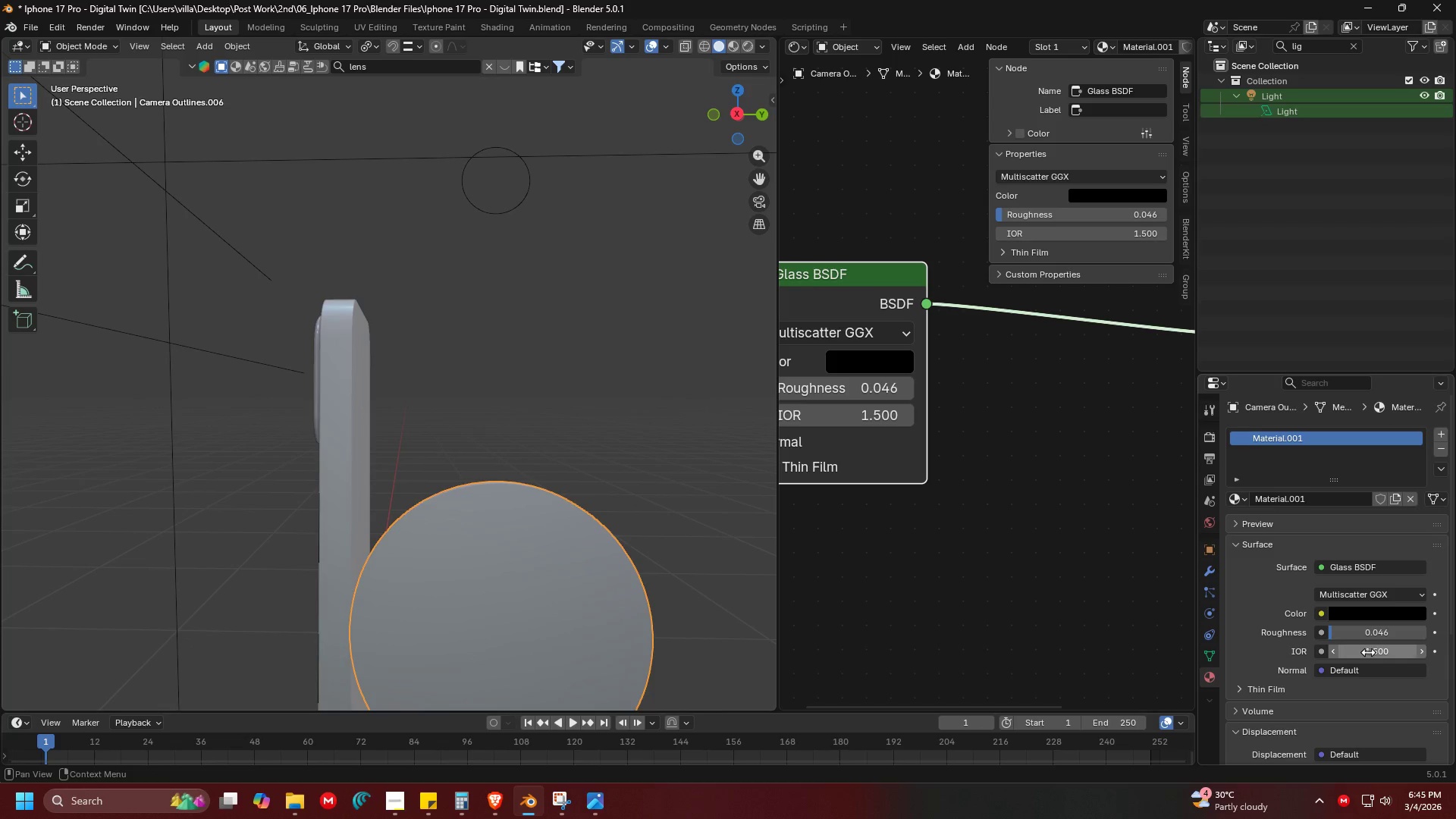 
left_click_drag(start_coordinate=[1376, 657], to_coordinate=[1293, 191])
 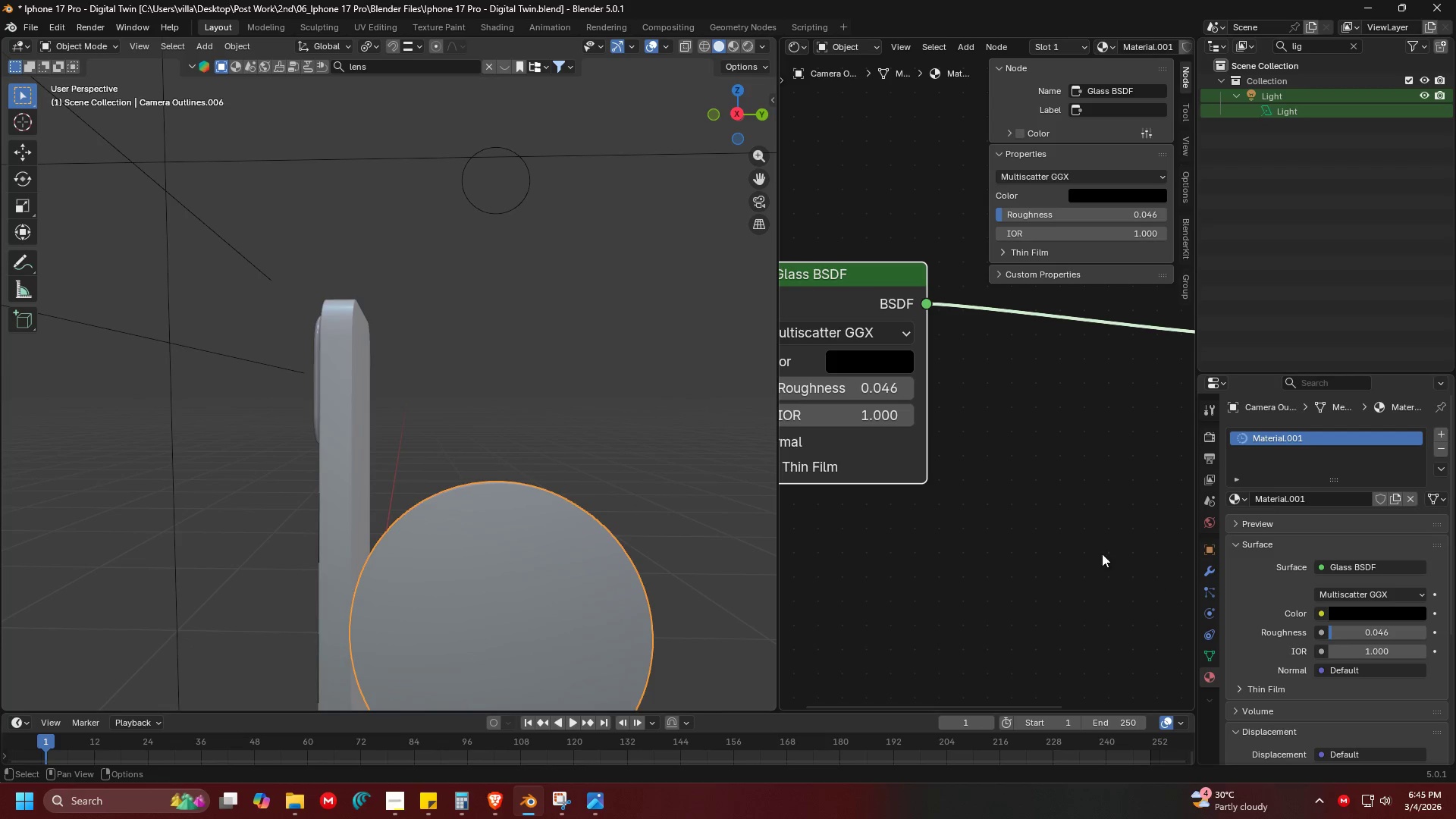 
hold_key(key=ShiftLeft, duration=0.34)
 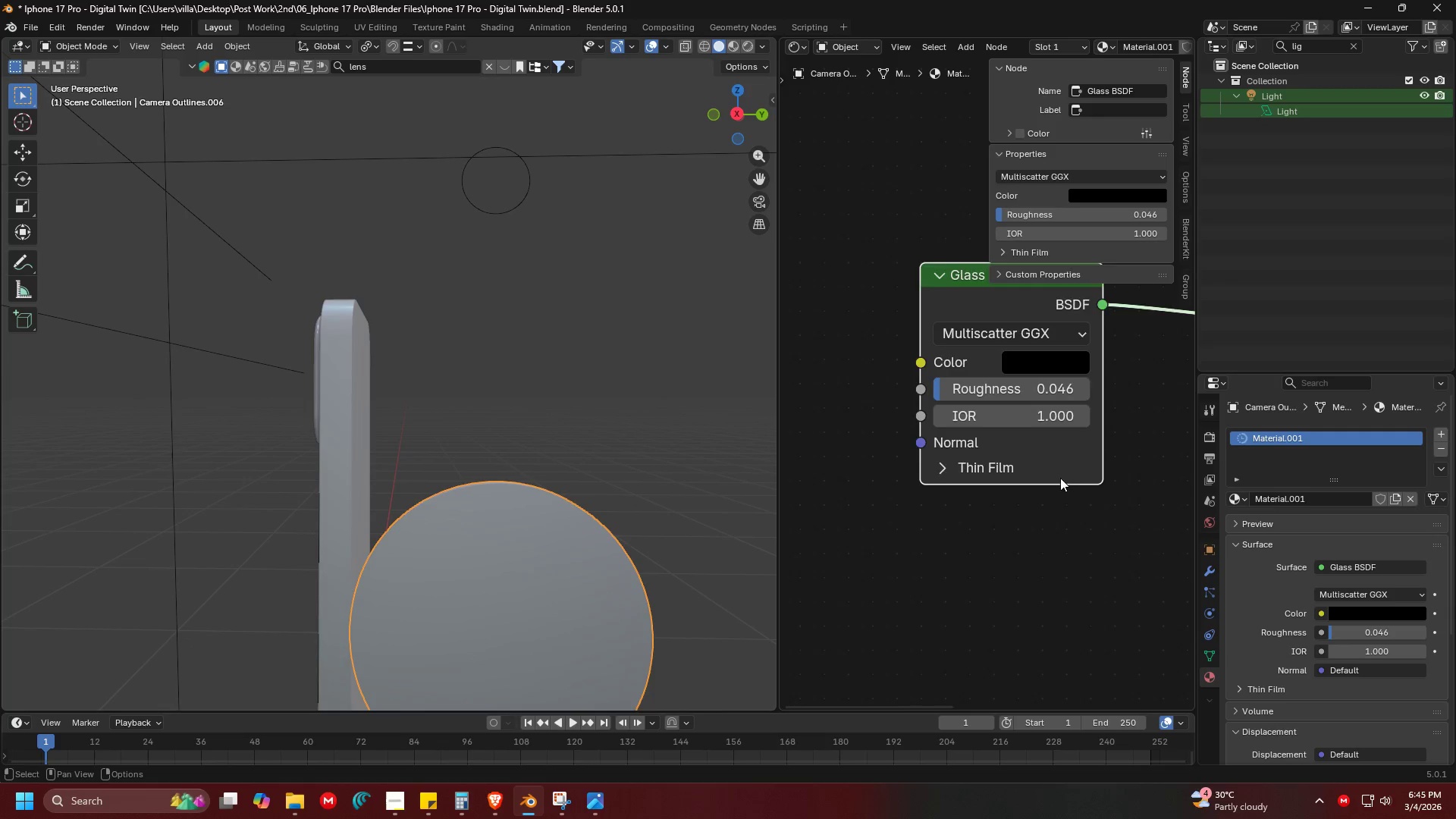 
scroll: coordinate [983, 462], scroll_direction: down, amount: 3.0
 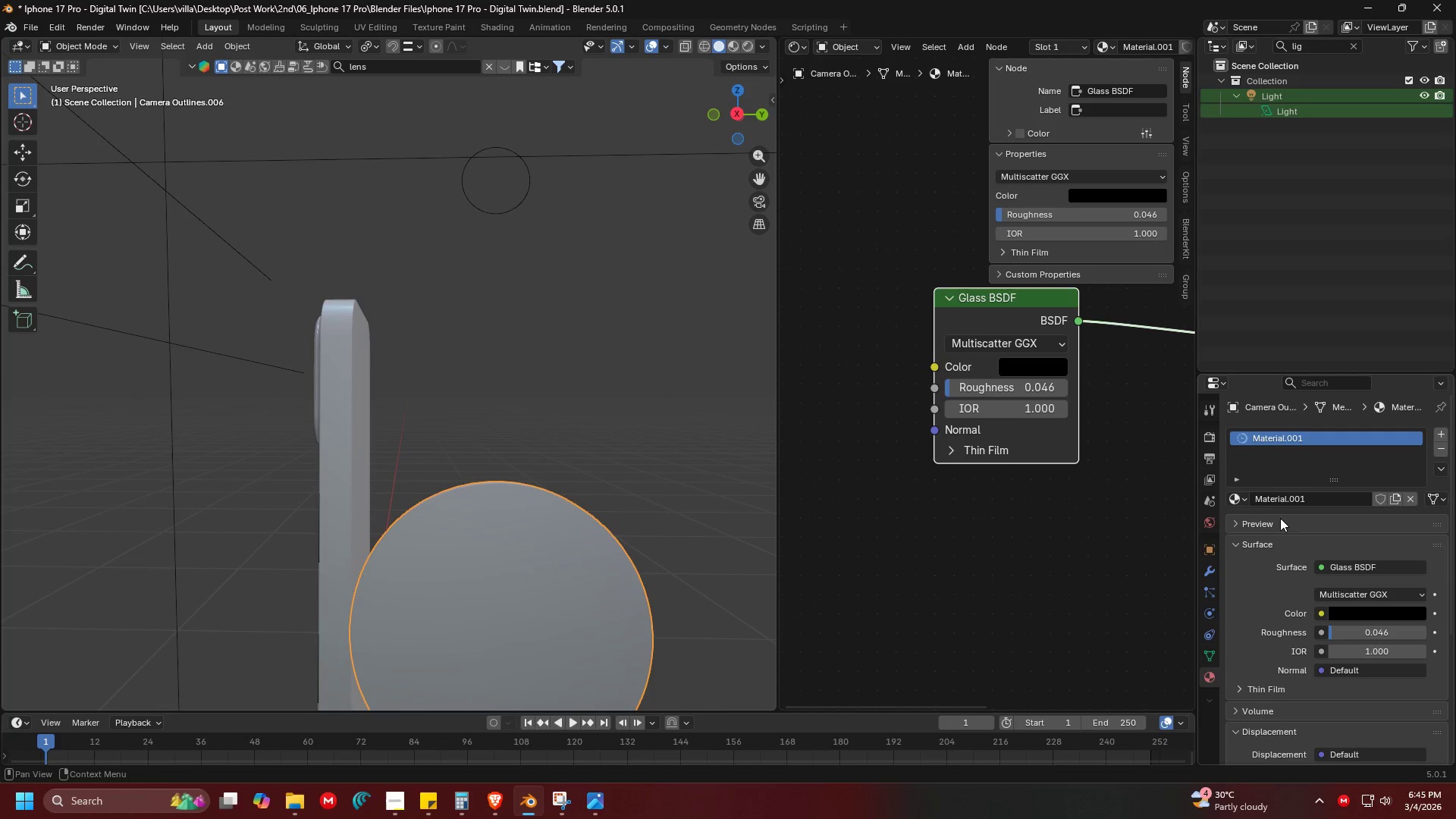 
left_click([1290, 504])
 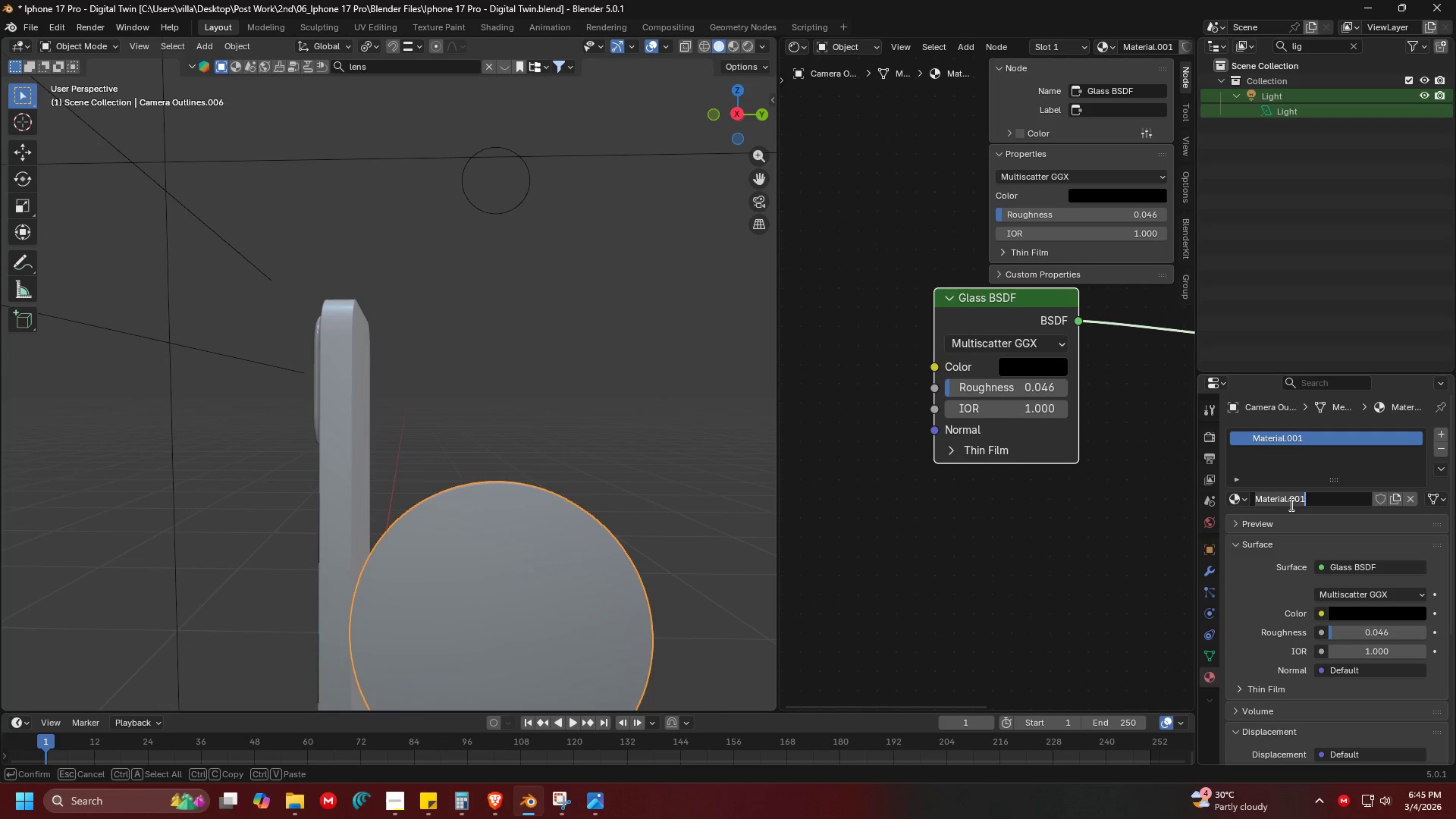 
type(Liza)
key(Backspace)
key(Backspace)
type(dar)
 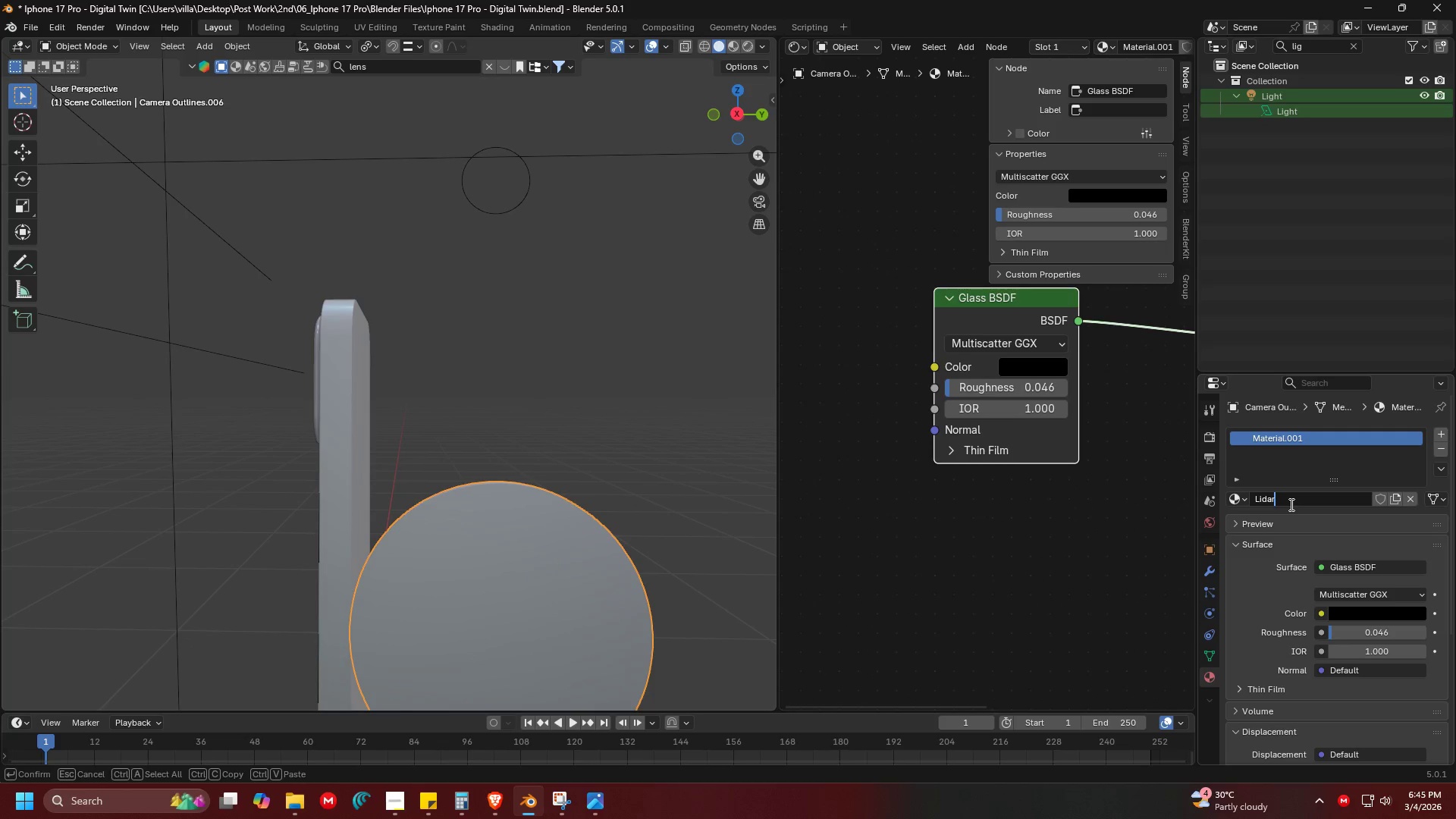 
key(Enter)
 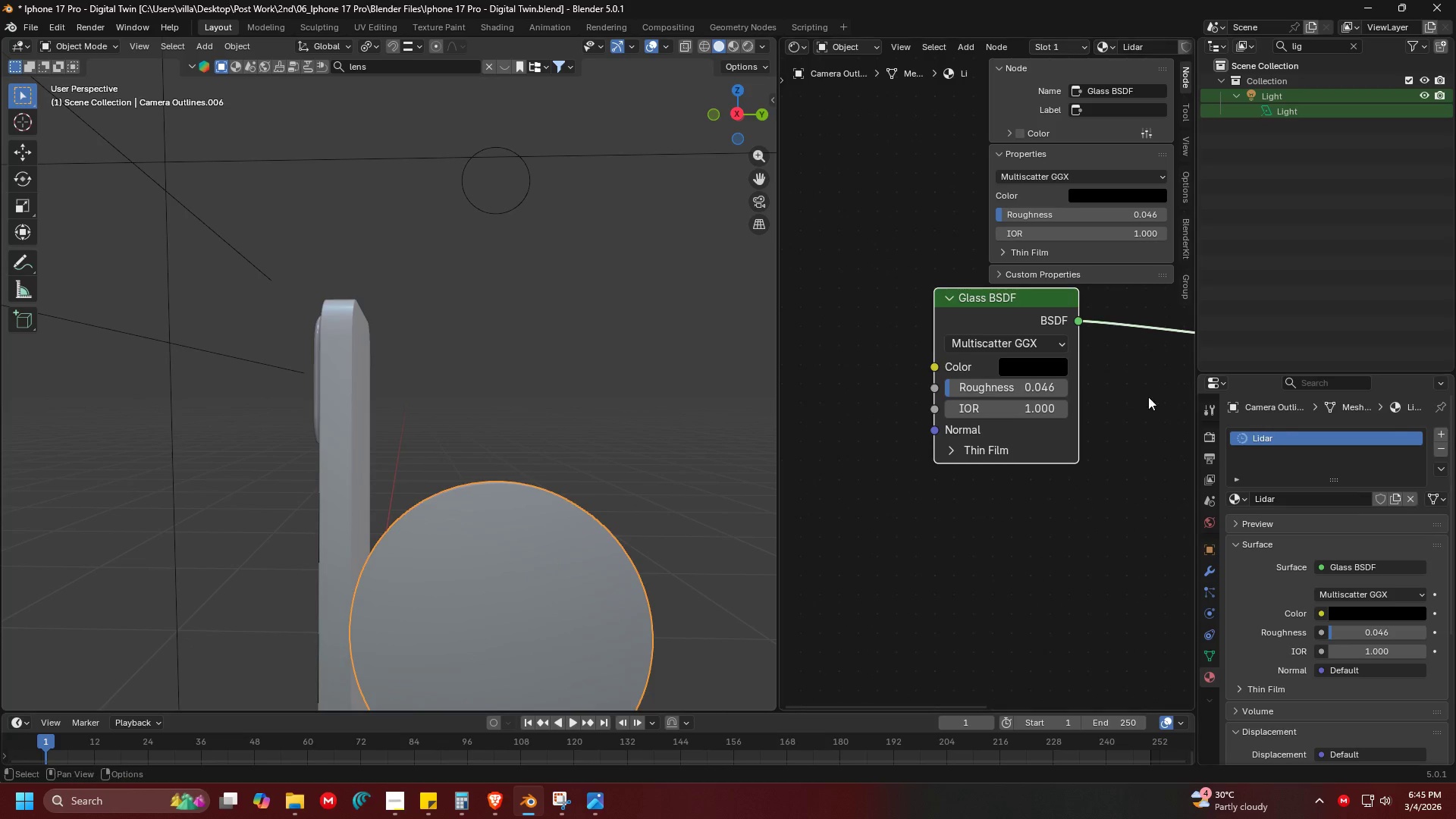 
key(Control+ControlLeft)
 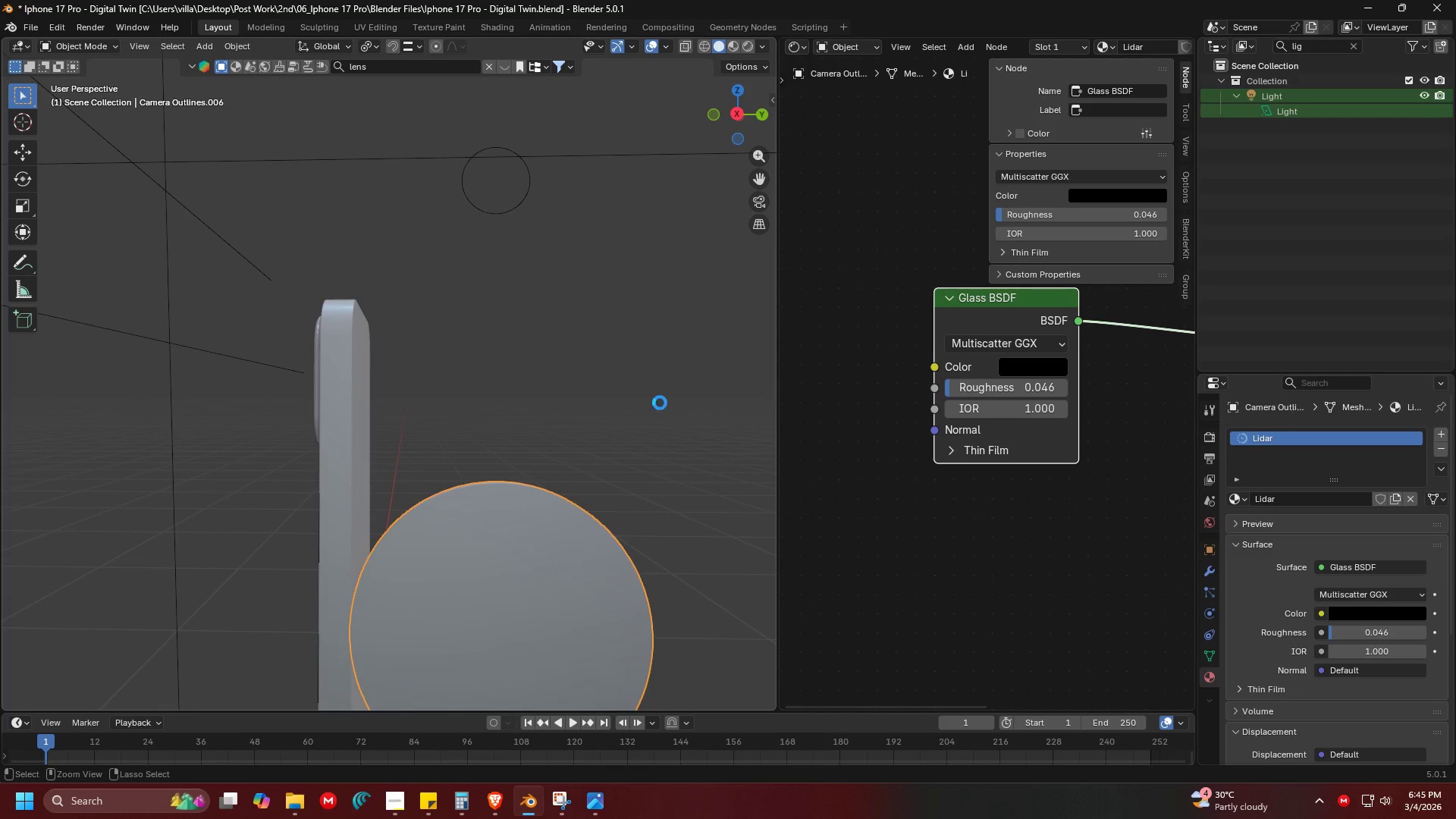 
key(Control+S)
 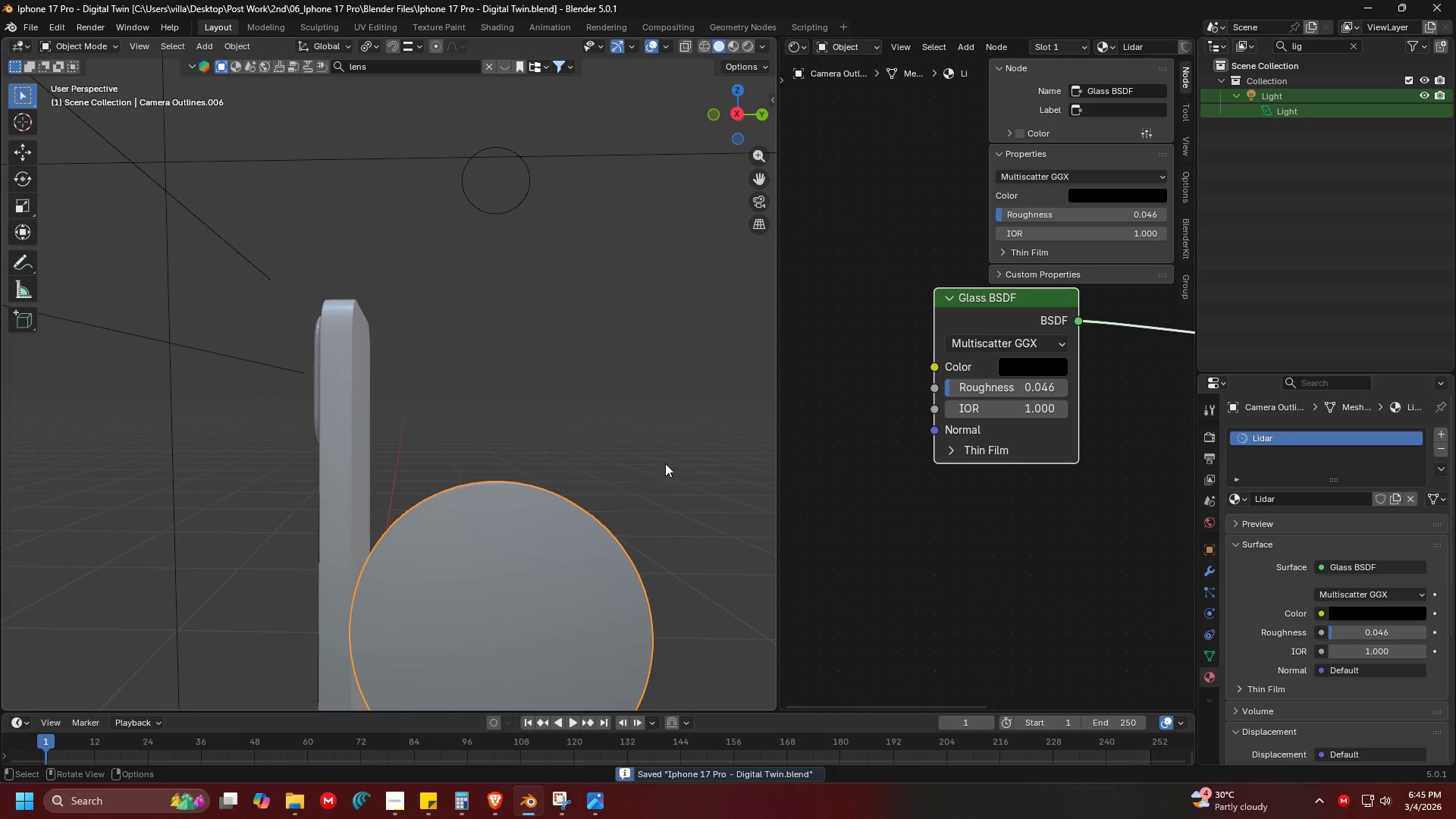 
key(Shift+ShiftLeft)
 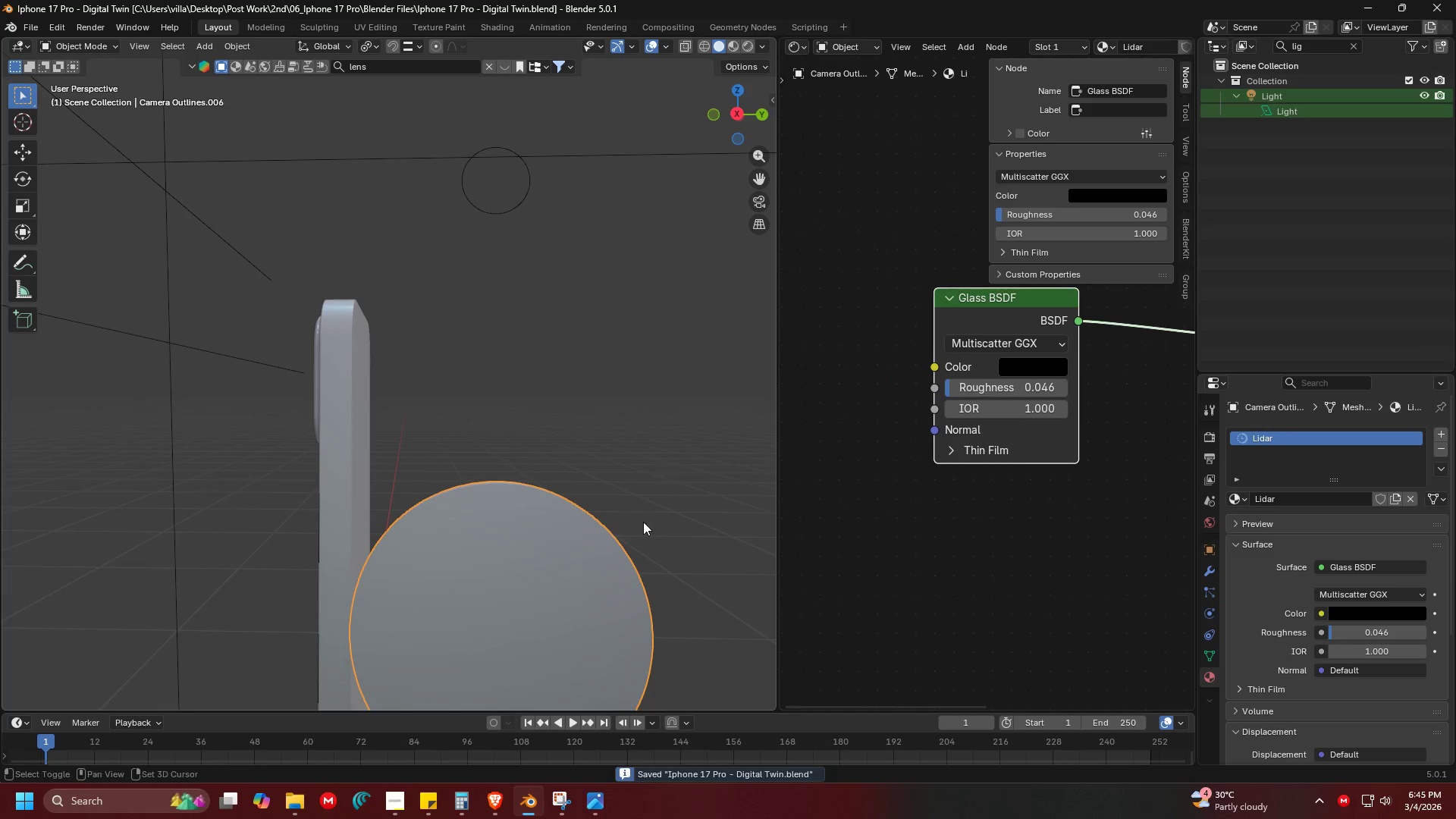 
key(Z)
 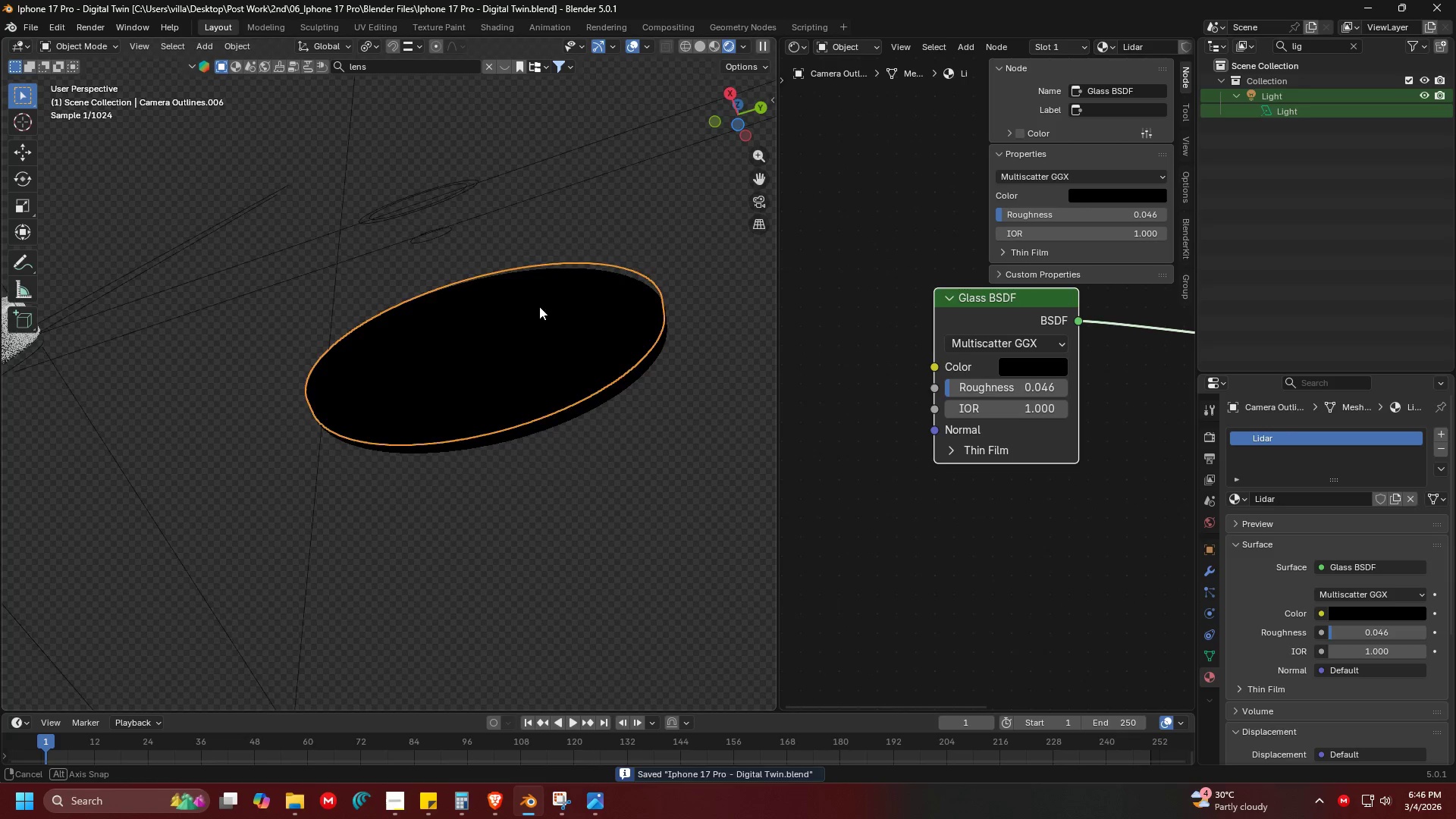 
scroll: coordinate [525, 300], scroll_direction: down, amount: 4.0
 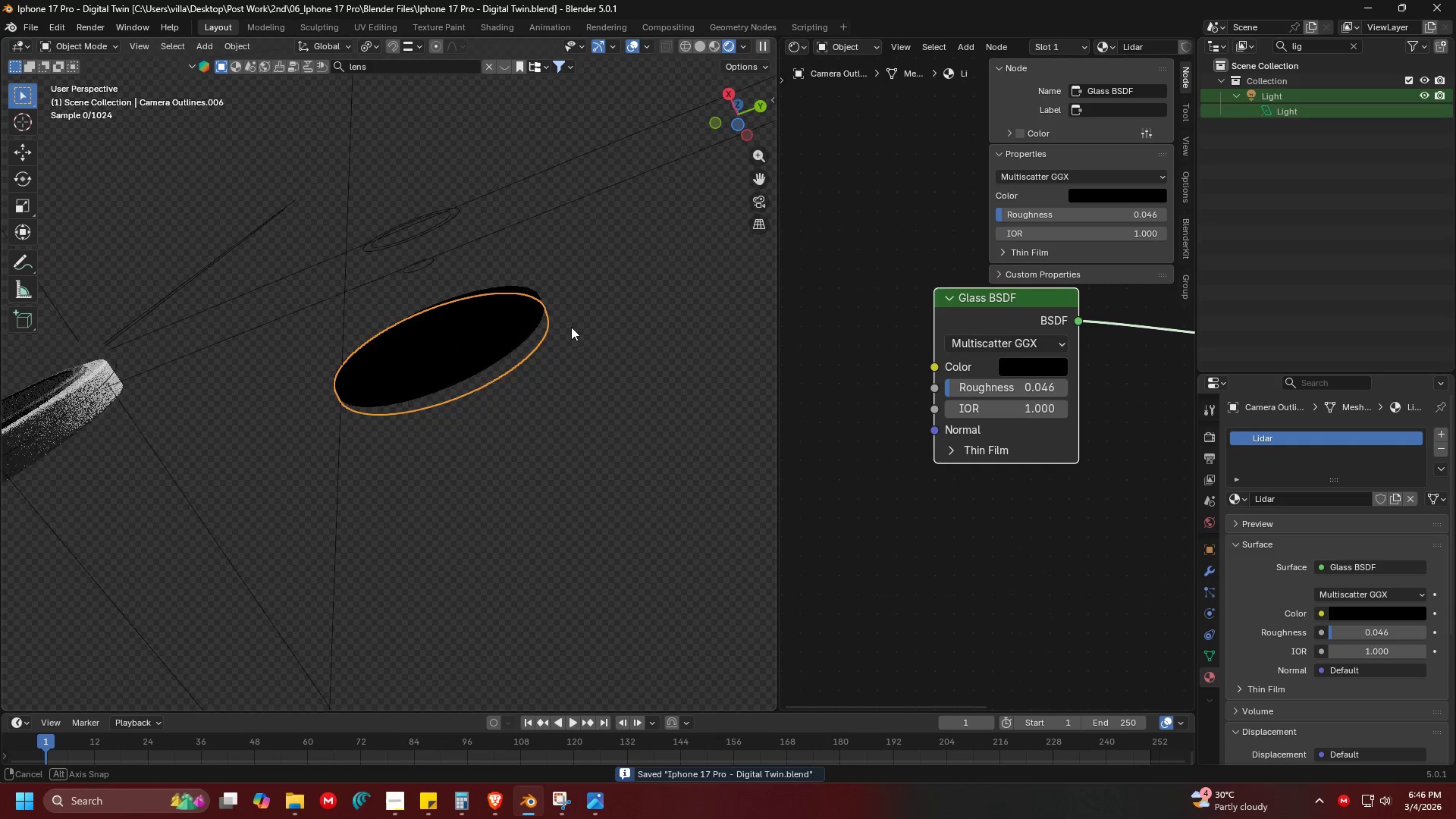 
hold_key(key=ShiftLeft, duration=0.34)
scroll: coordinate [483, 375], scroll_direction: down, amount: 5.0
 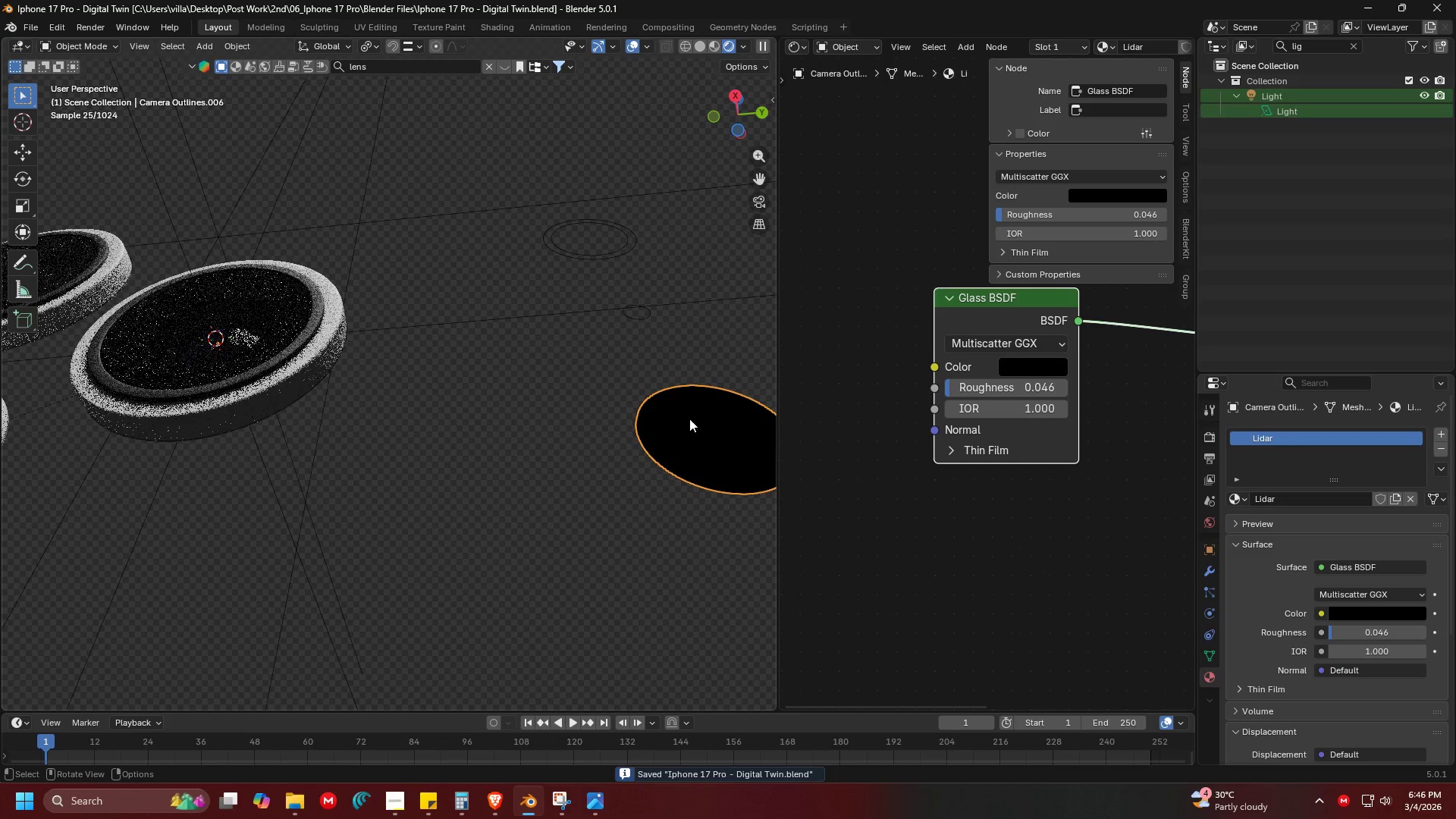 
left_click([551, 363])
 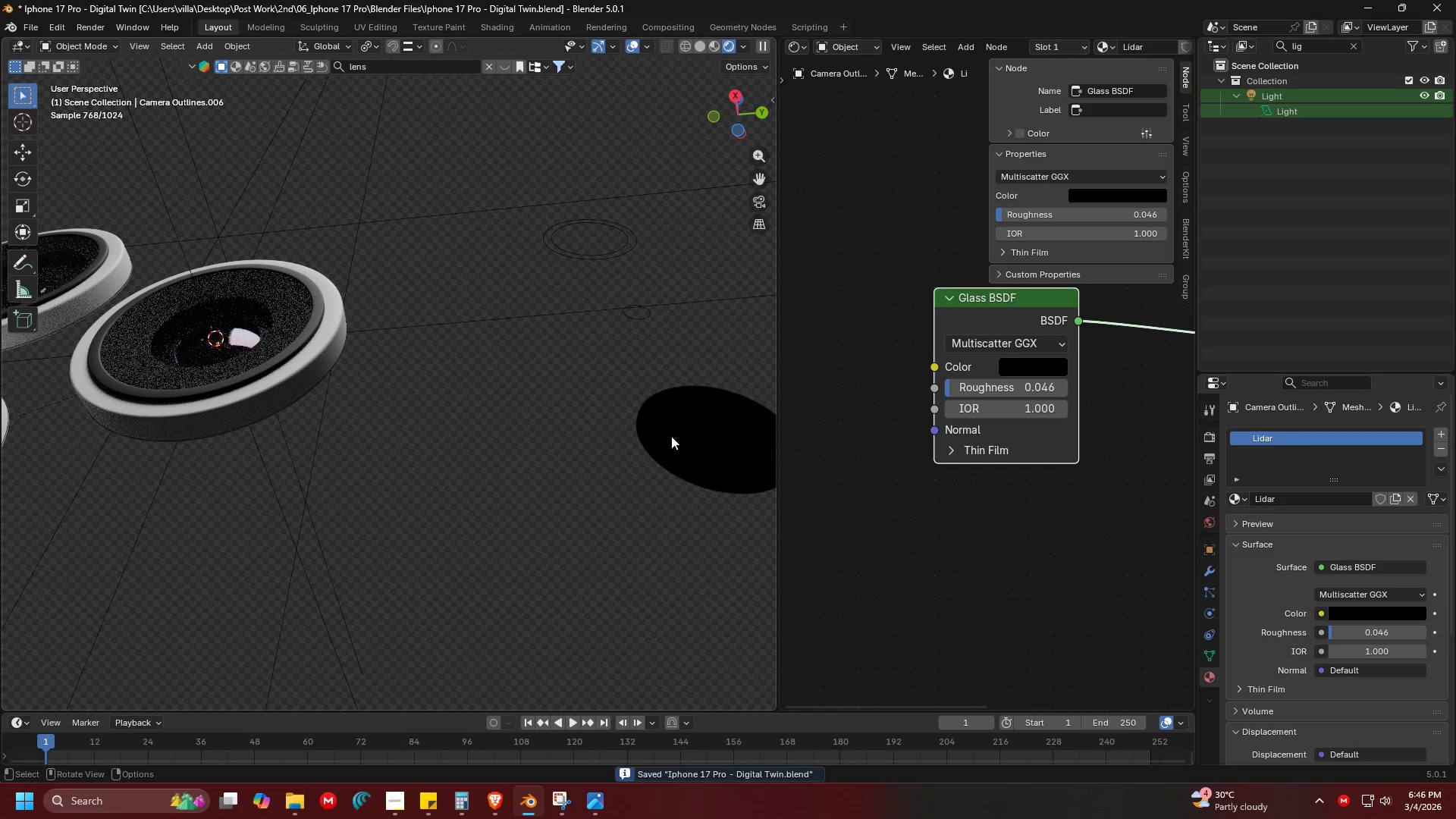 
key(Shift+ShiftLeft)
 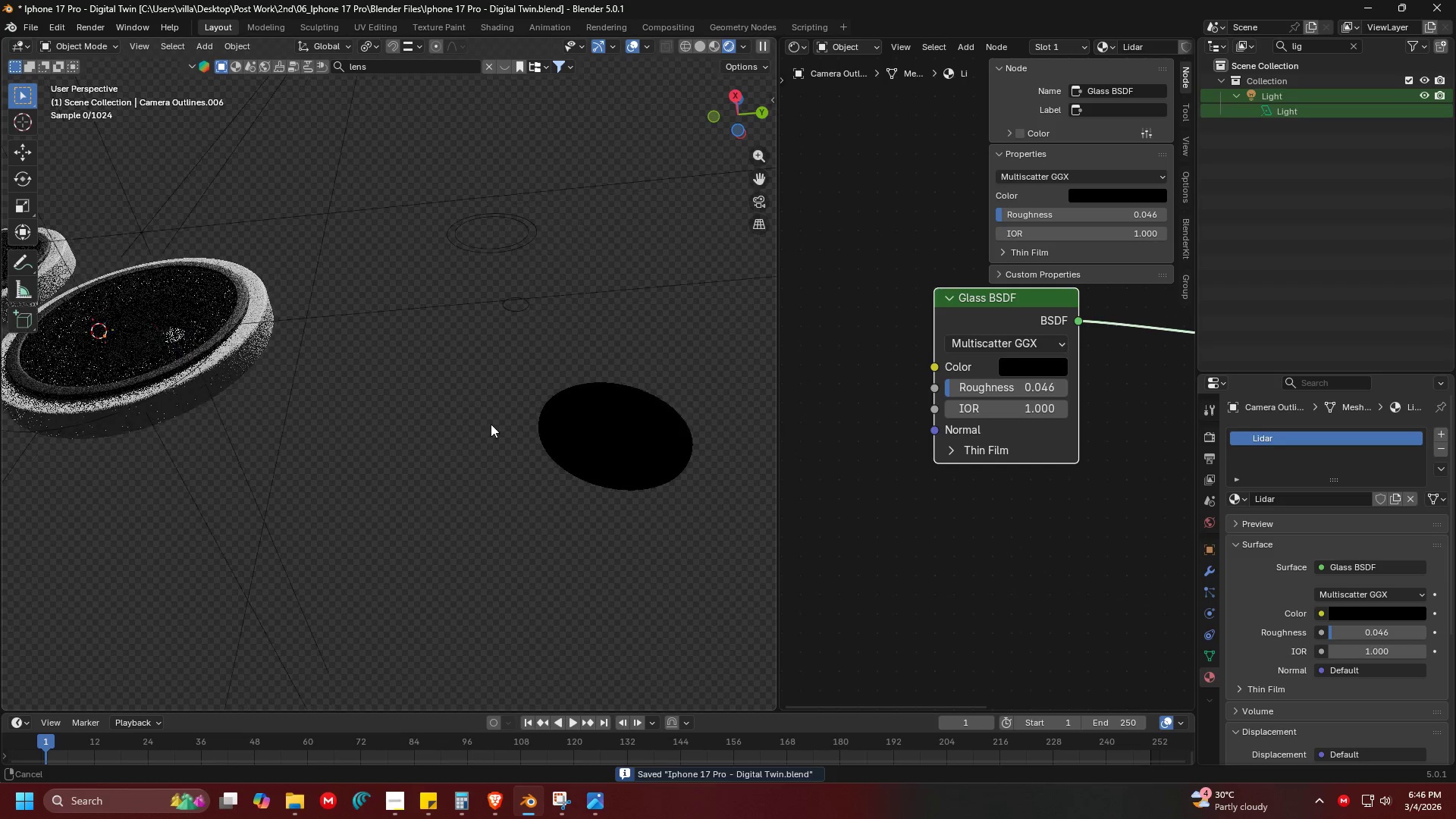 
scroll: coordinate [472, 418], scroll_direction: up, amount: 2.0
 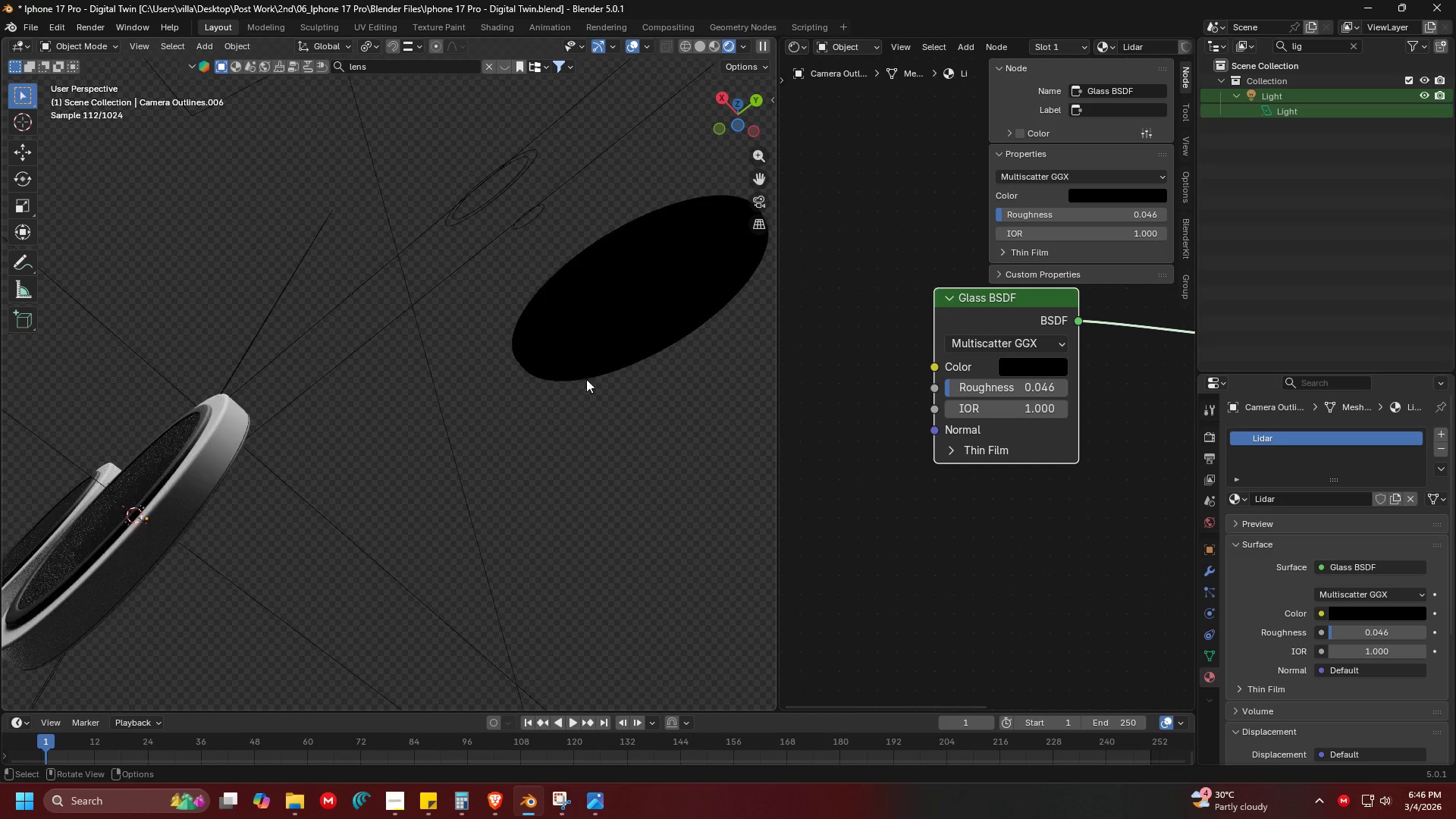 
key(Shift+ShiftLeft)
 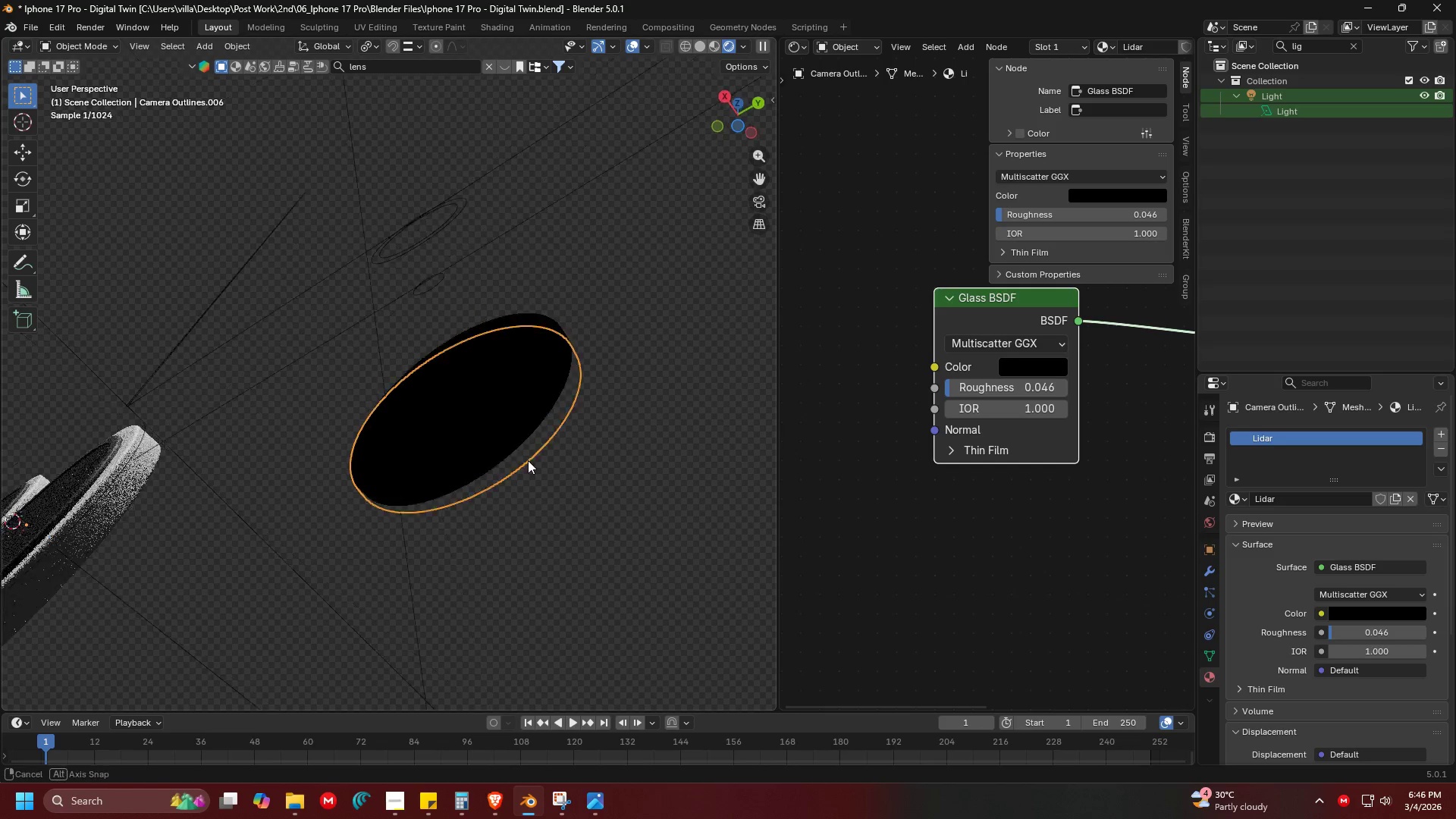 
scroll: coordinate [599, 471], scroll_direction: up, amount: 3.0
 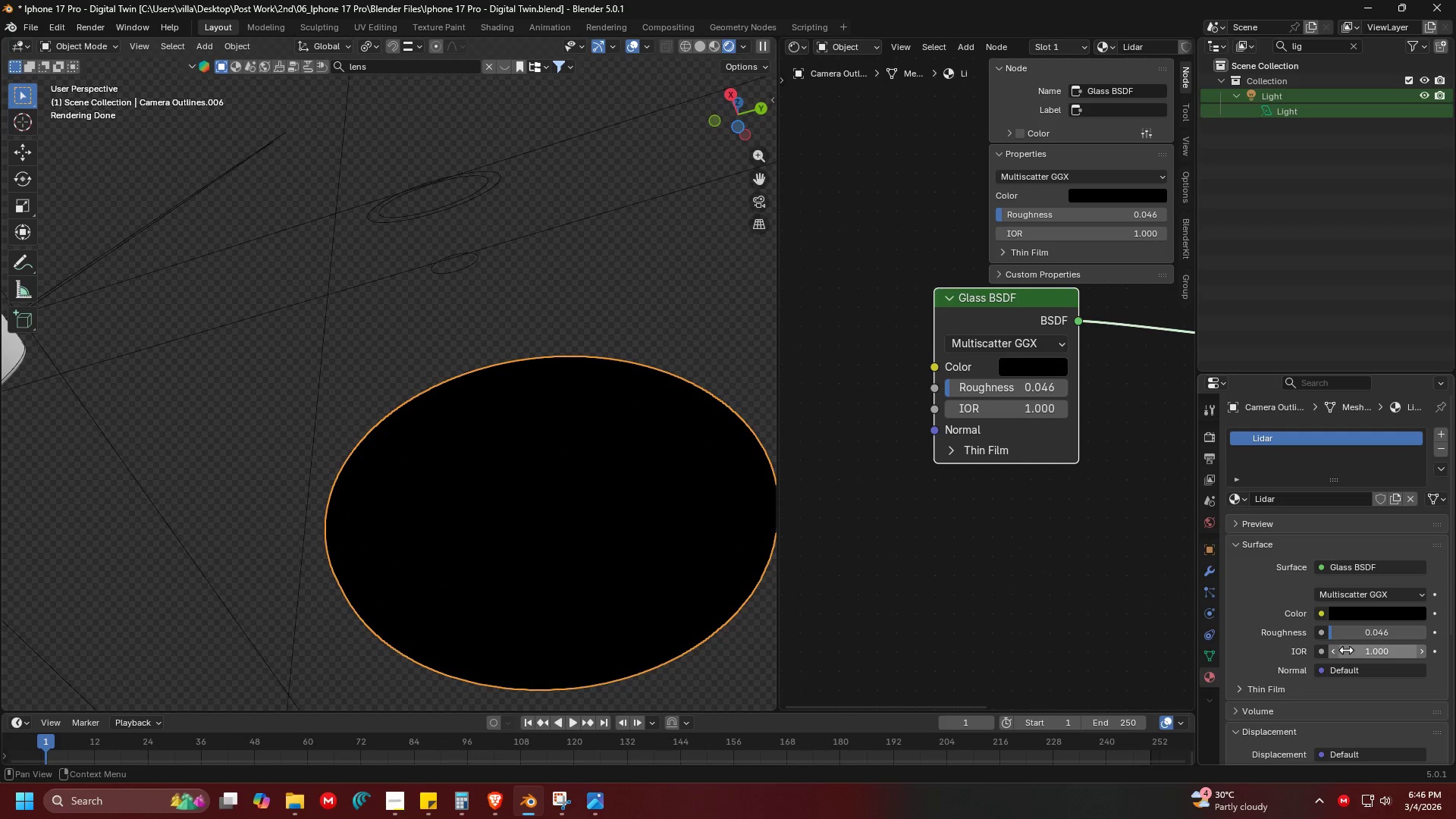 
left_click_drag(start_coordinate=[1355, 652], to_coordinate=[261, 176])
 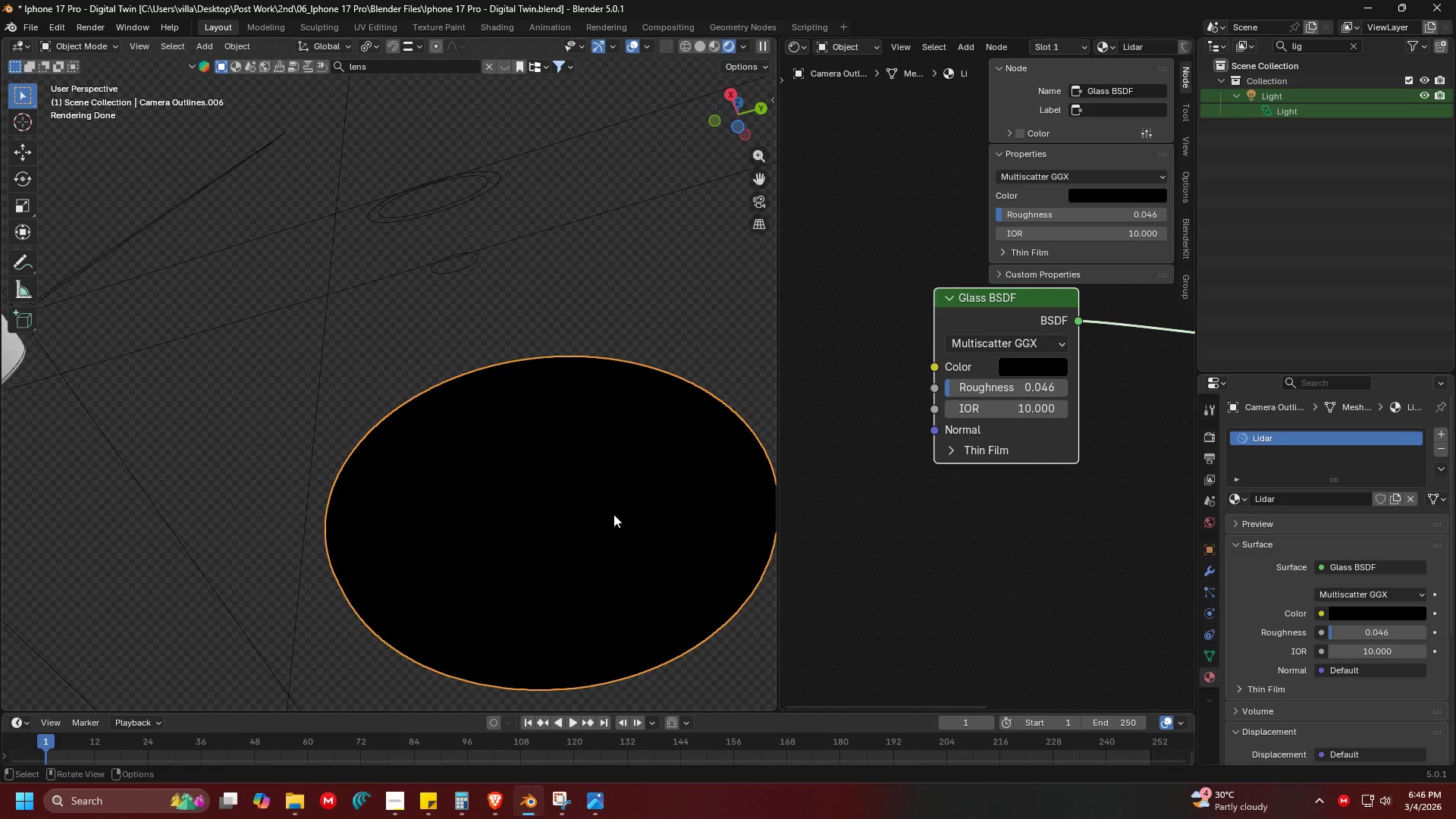 
scroll: coordinate [493, 478], scroll_direction: down, amount: 16.0
 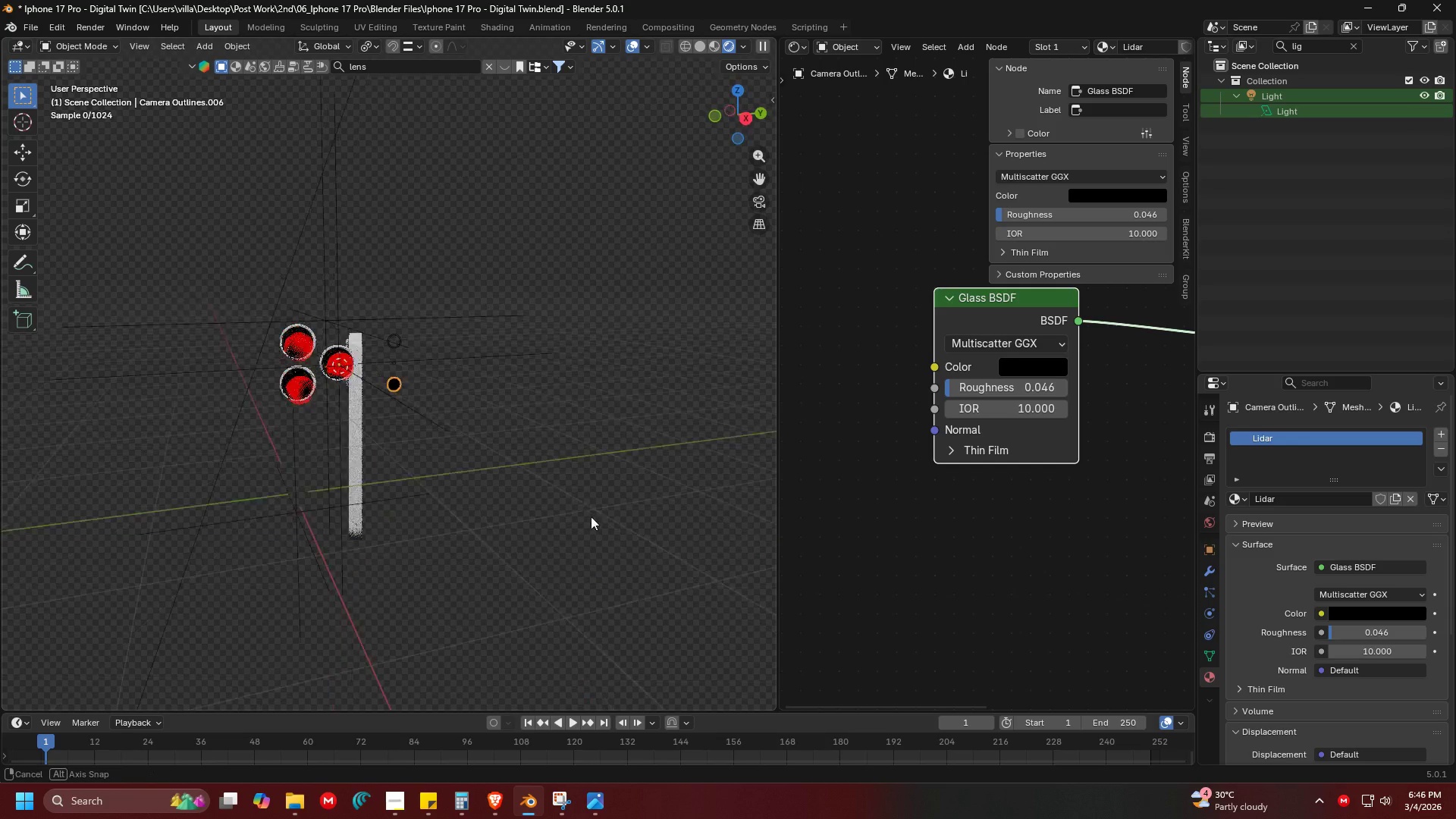 
key(Shift+ShiftLeft)
 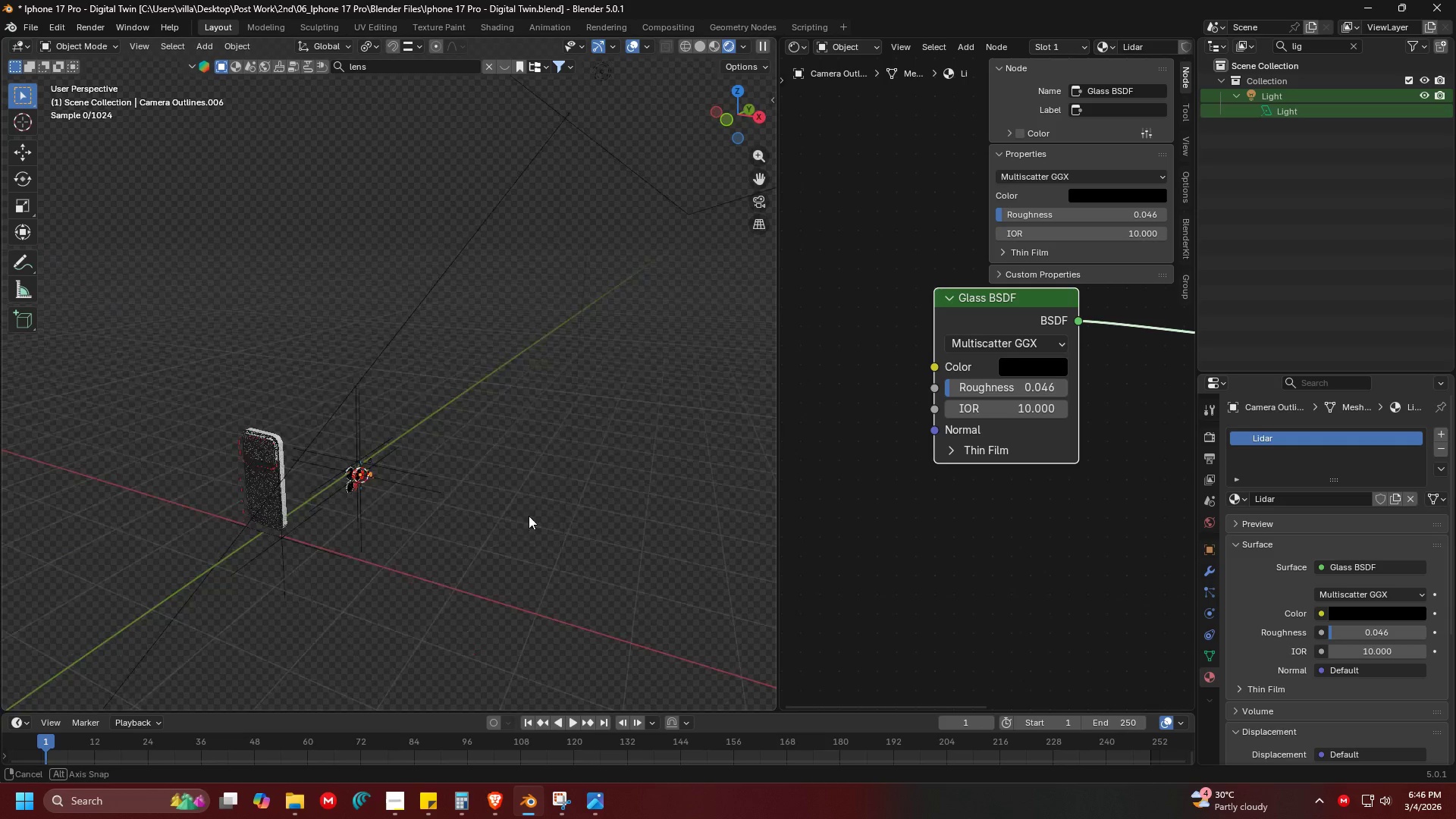 
scroll: coordinate [582, 464], scroll_direction: down, amount: 6.0
 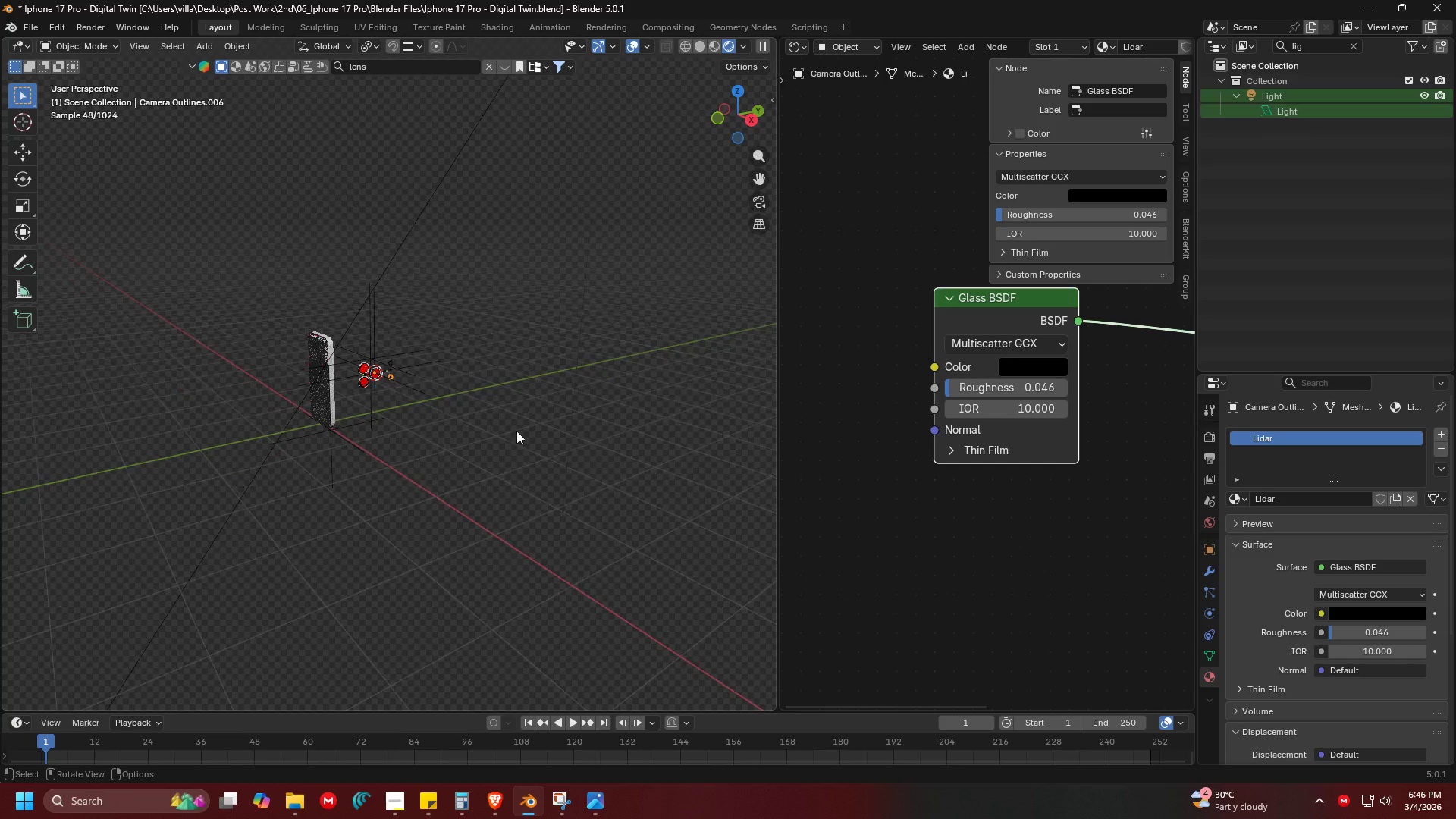 
left_click([488, 231])
 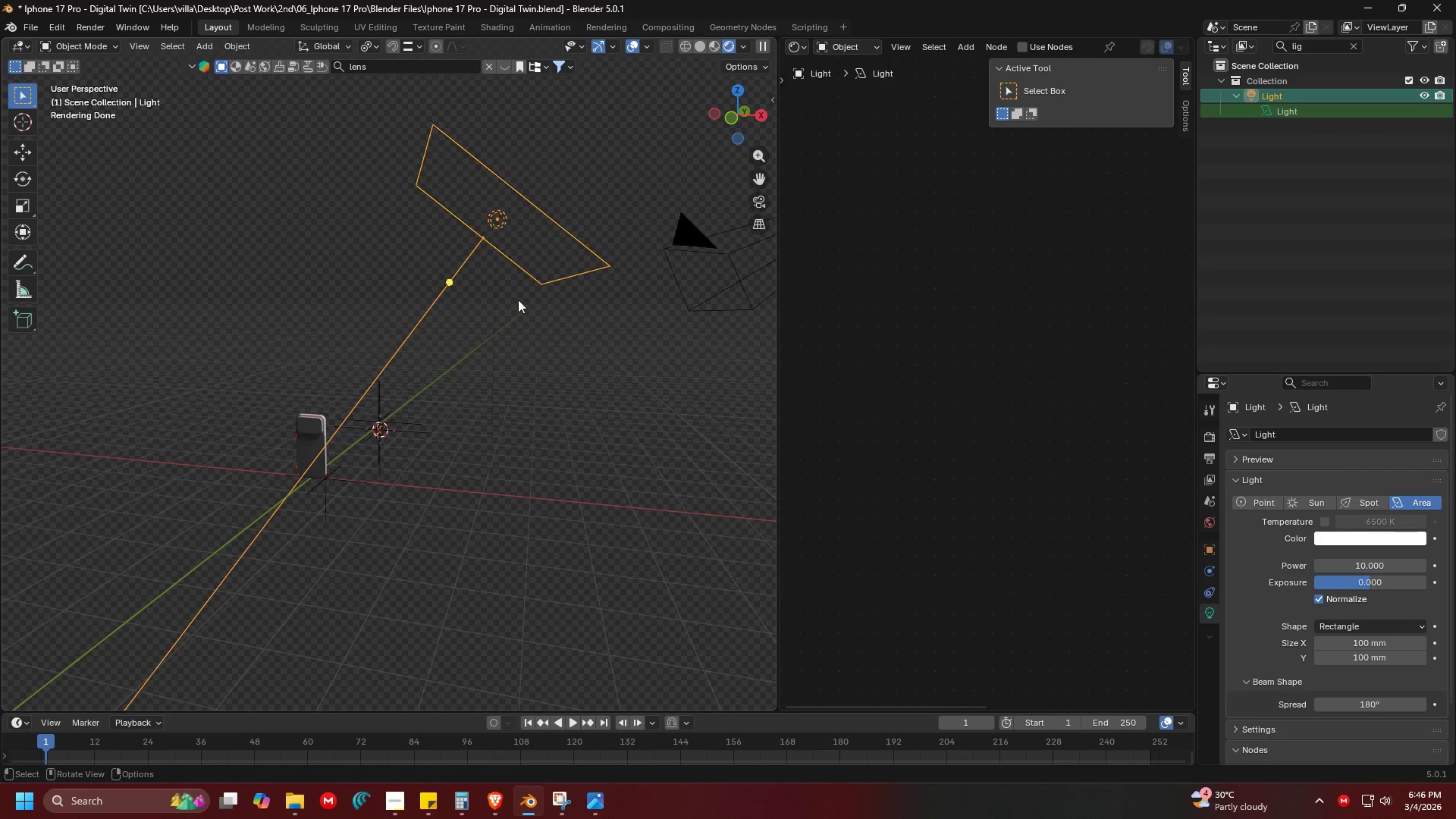 
scroll: coordinate [587, 377], scroll_direction: down, amount: 3.0
 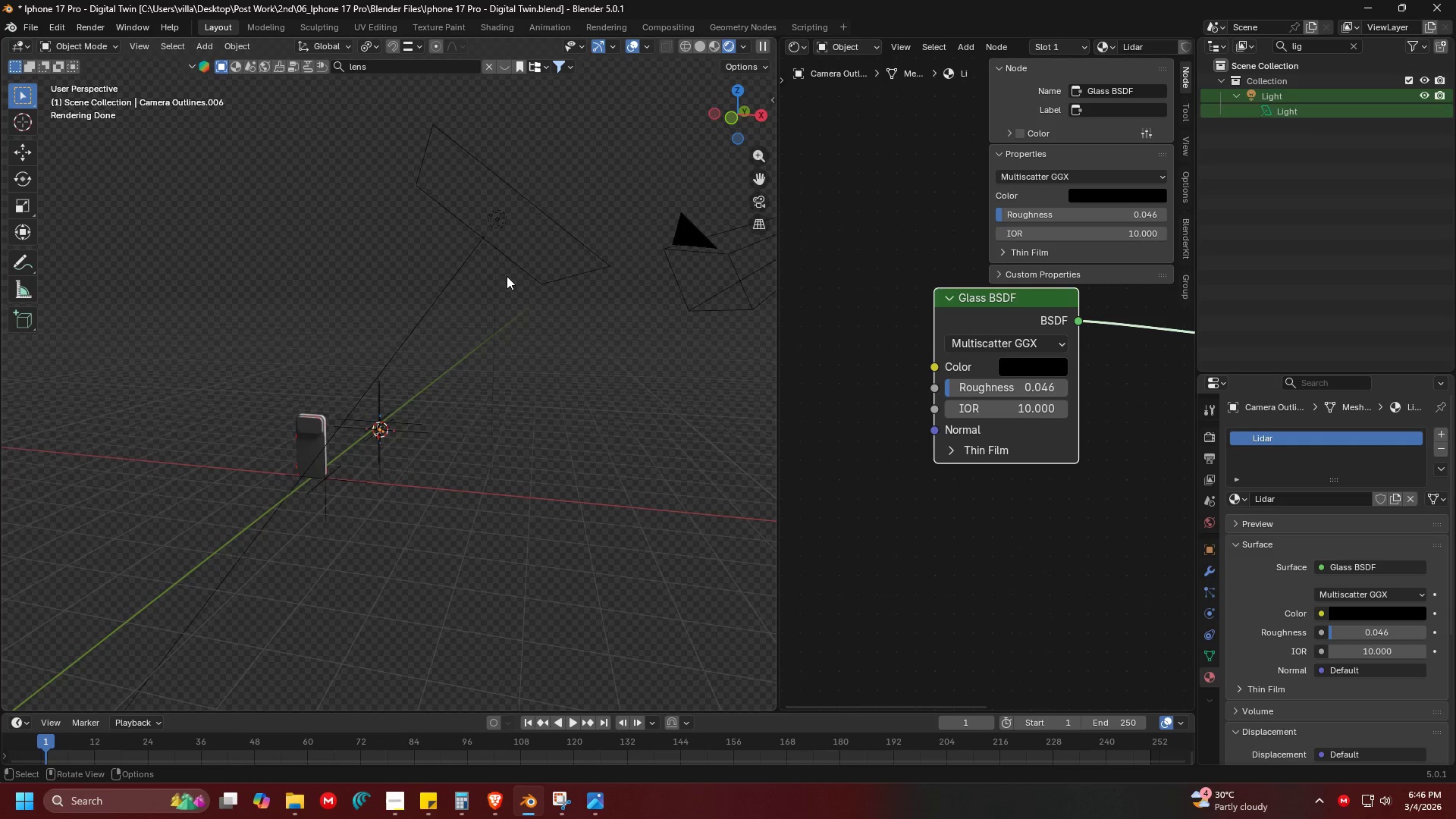 
type(gg)
 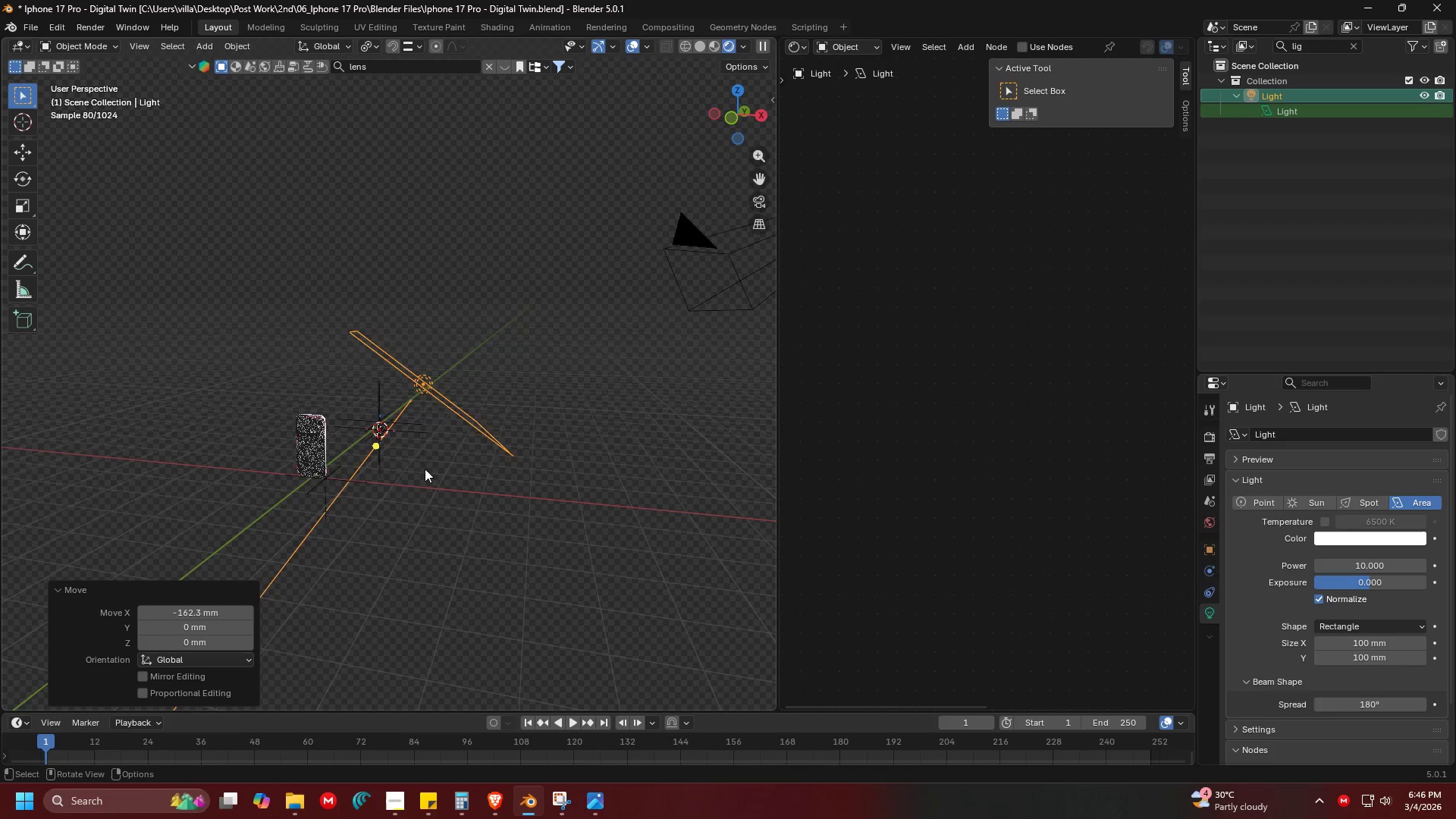 
left_click_drag(start_coordinate=[485, 493], to_coordinate=[486, 498])
 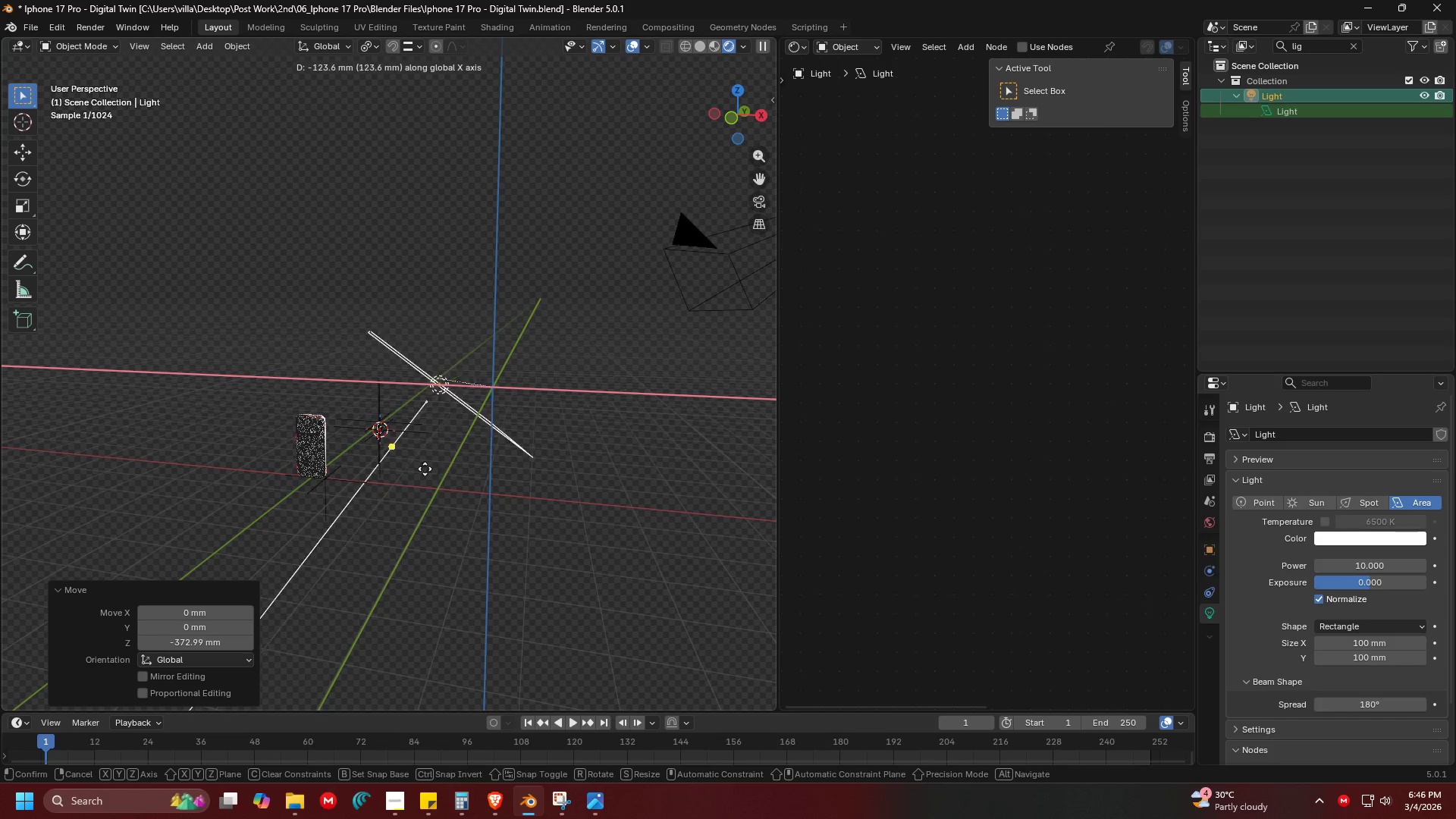 
left_click([412, 464])
 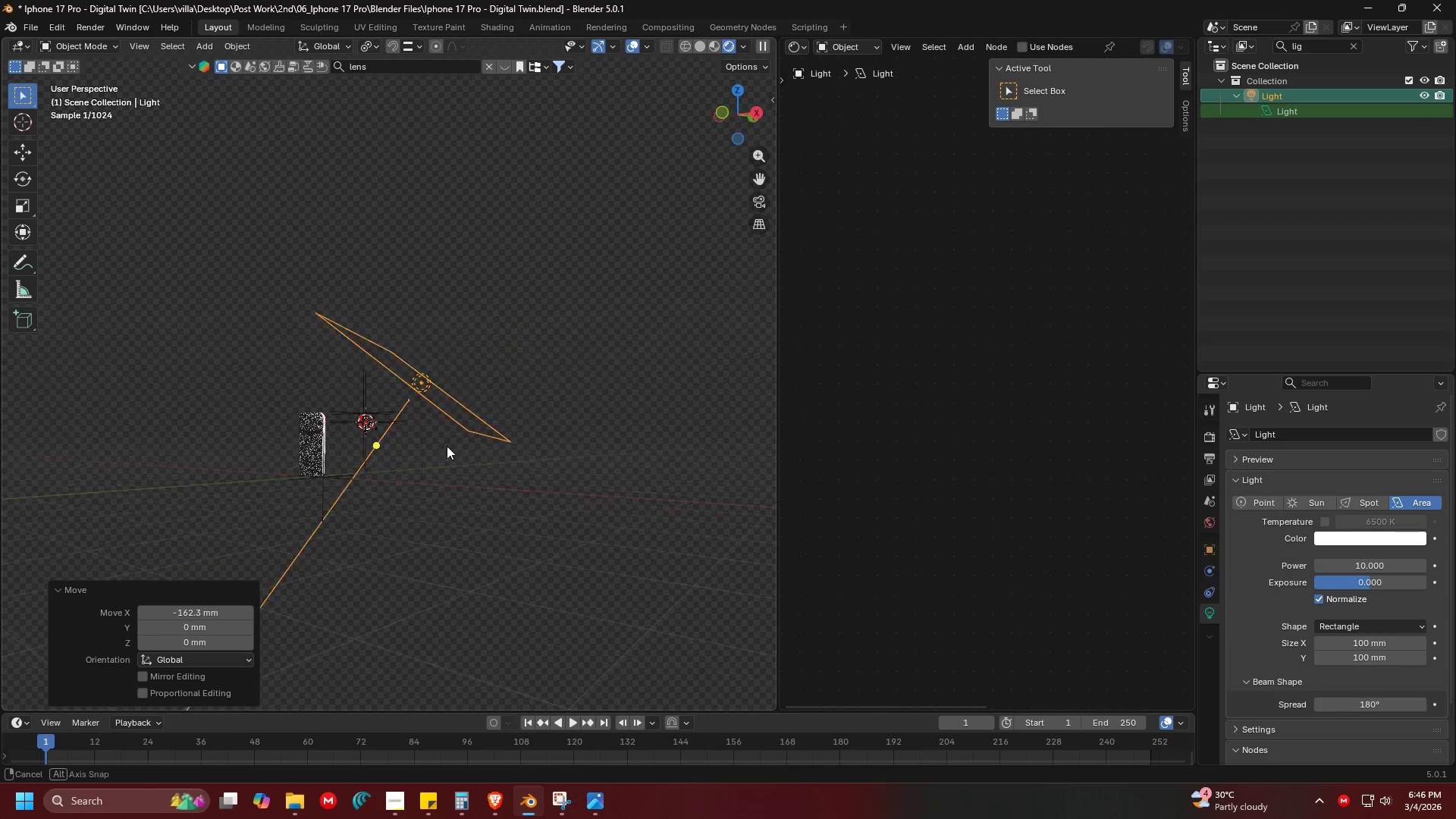 
key(Shift+ShiftLeft)
 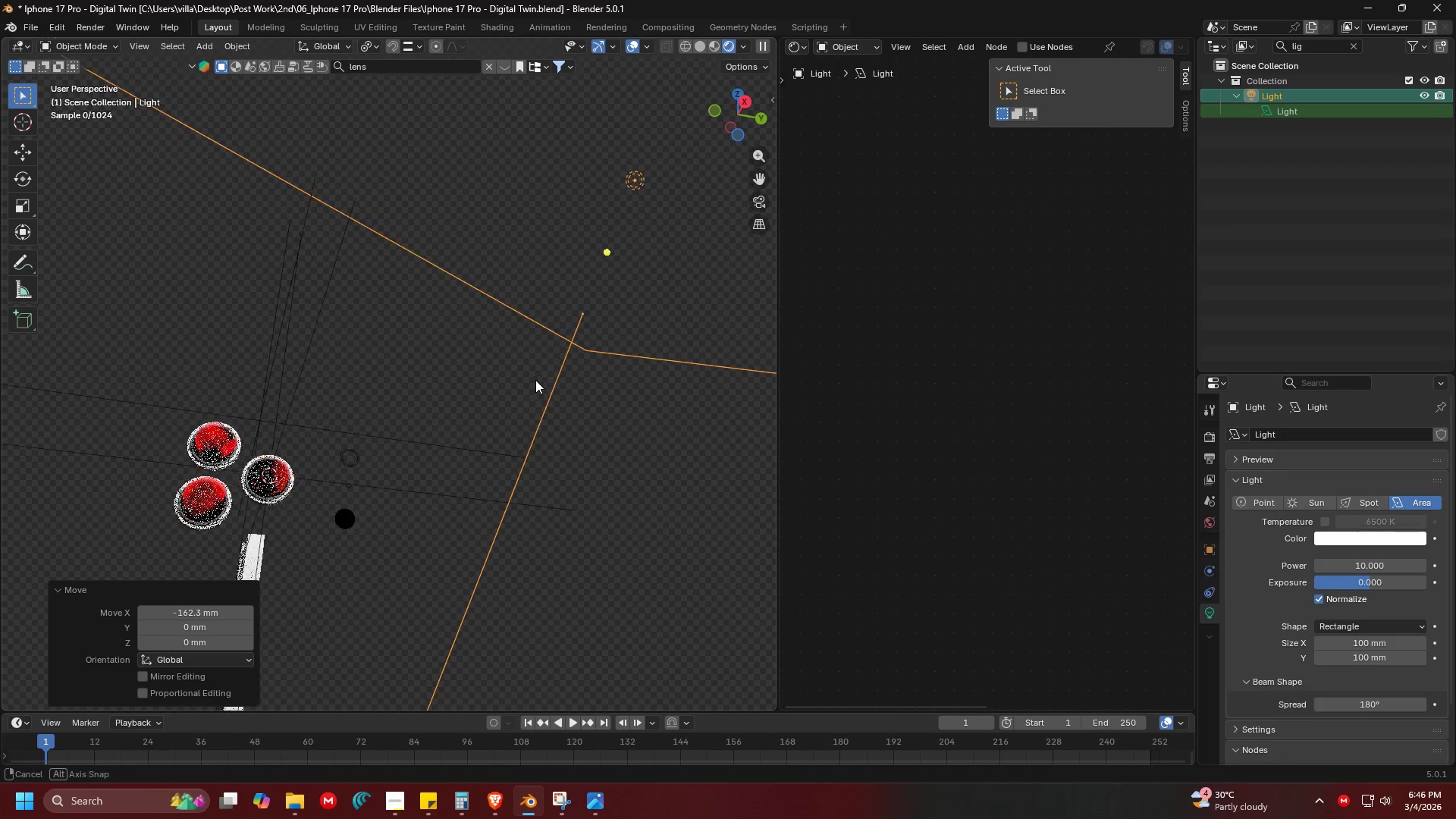 
scroll: coordinate [438, 508], scroll_direction: up, amount: 10.0
 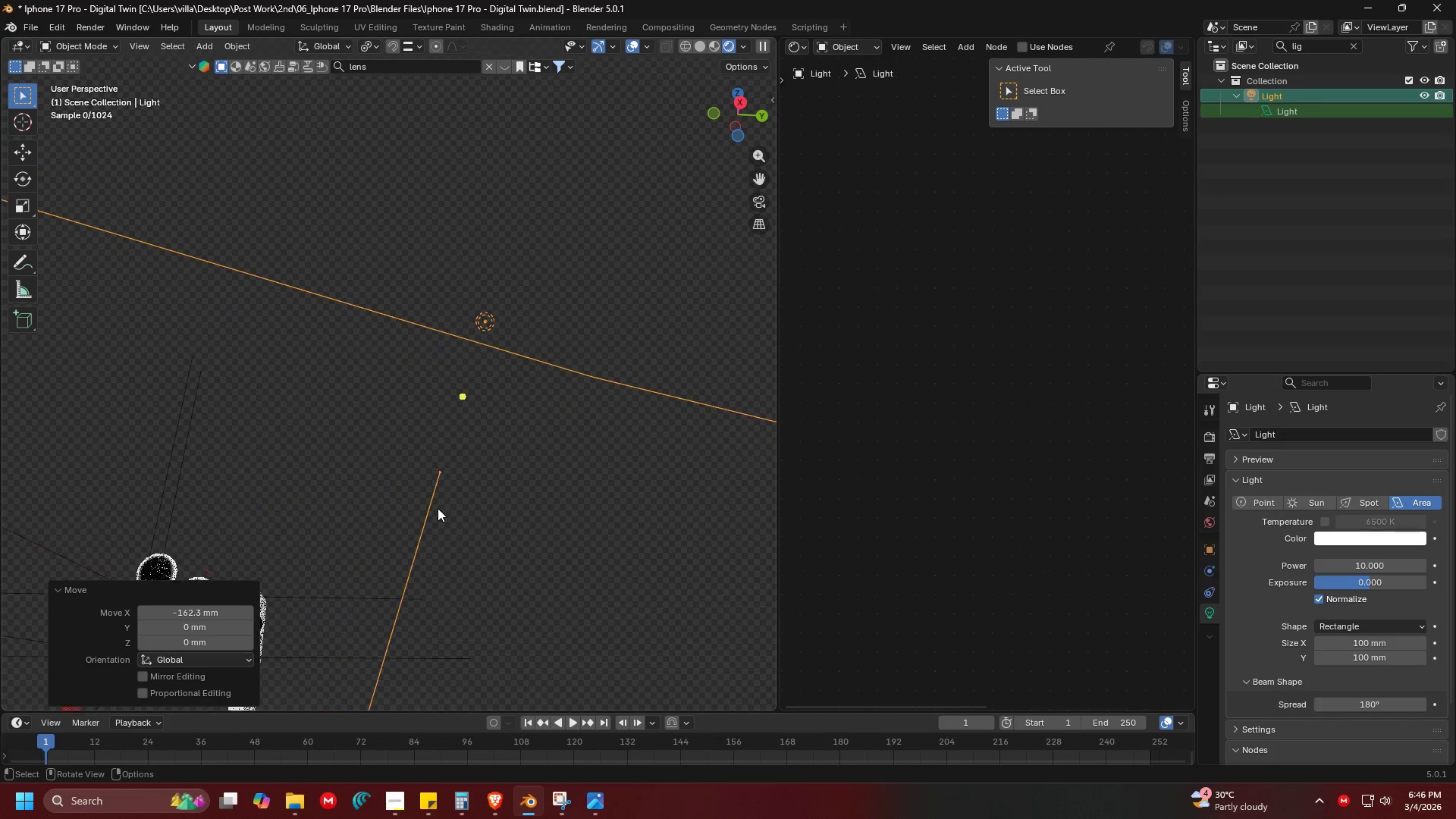 
key(Shift+ShiftLeft)
 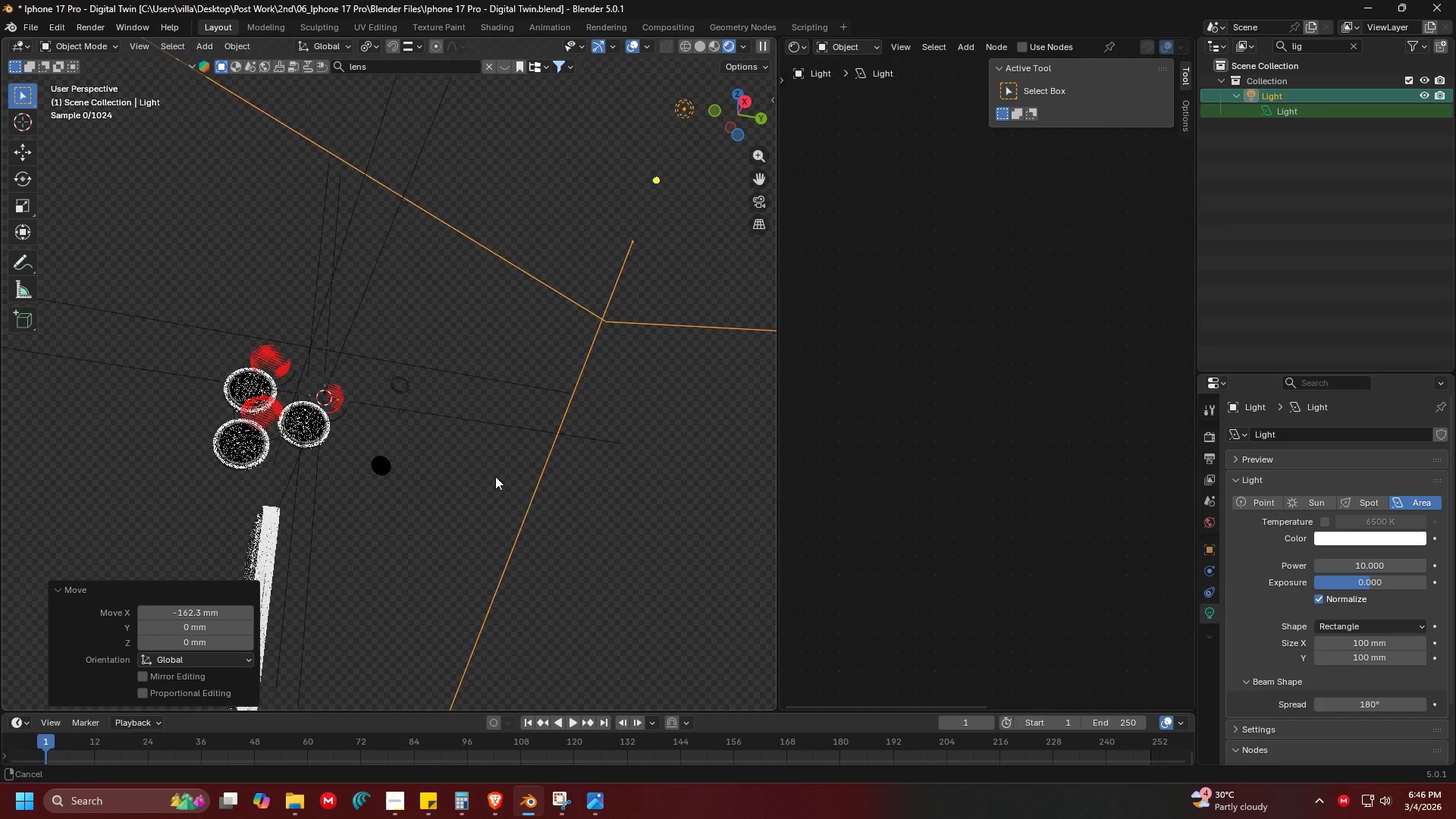 
key(Shift+ShiftLeft)
 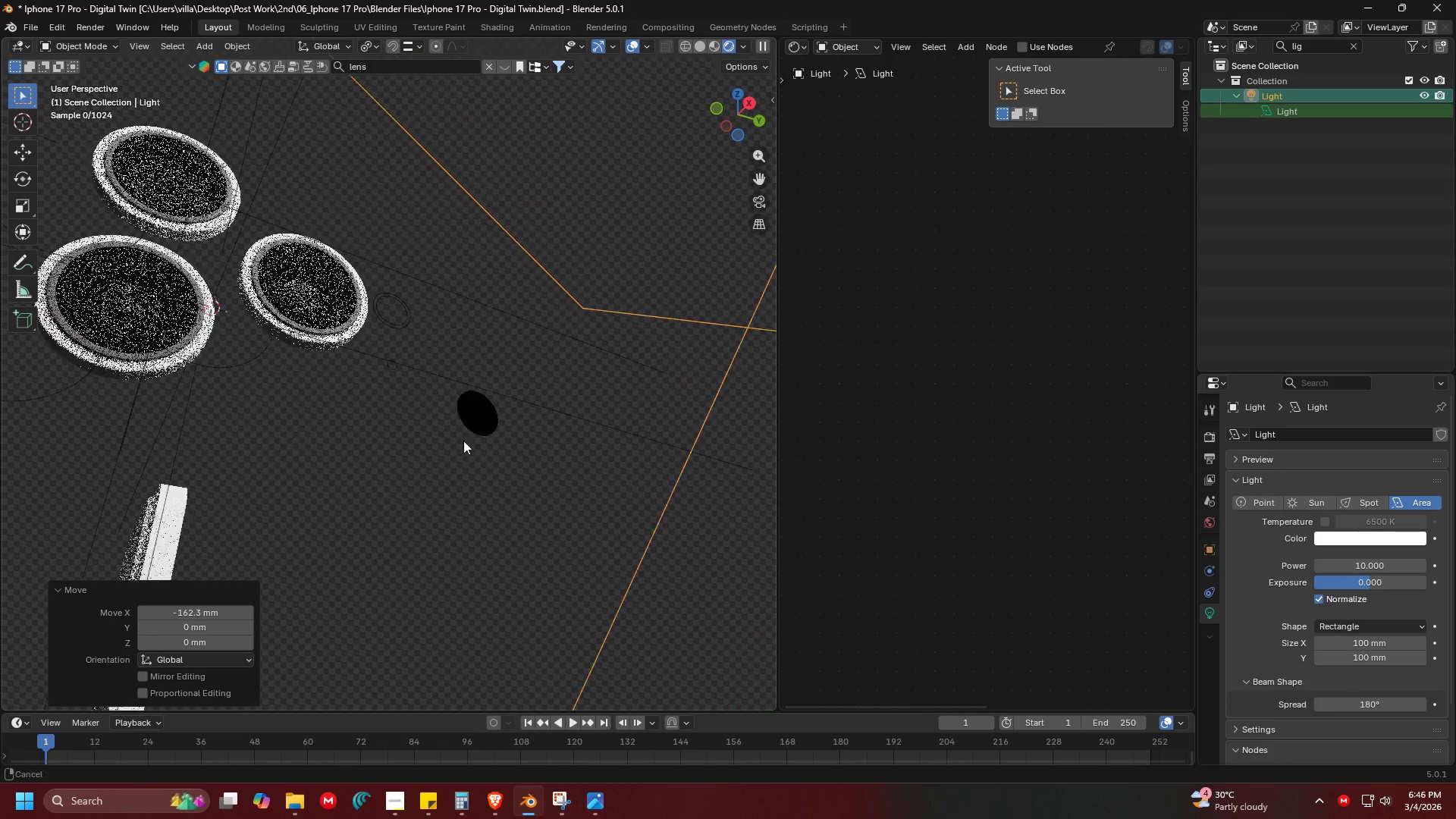 
scroll: coordinate [418, 441], scroll_direction: up, amount: 6.0
 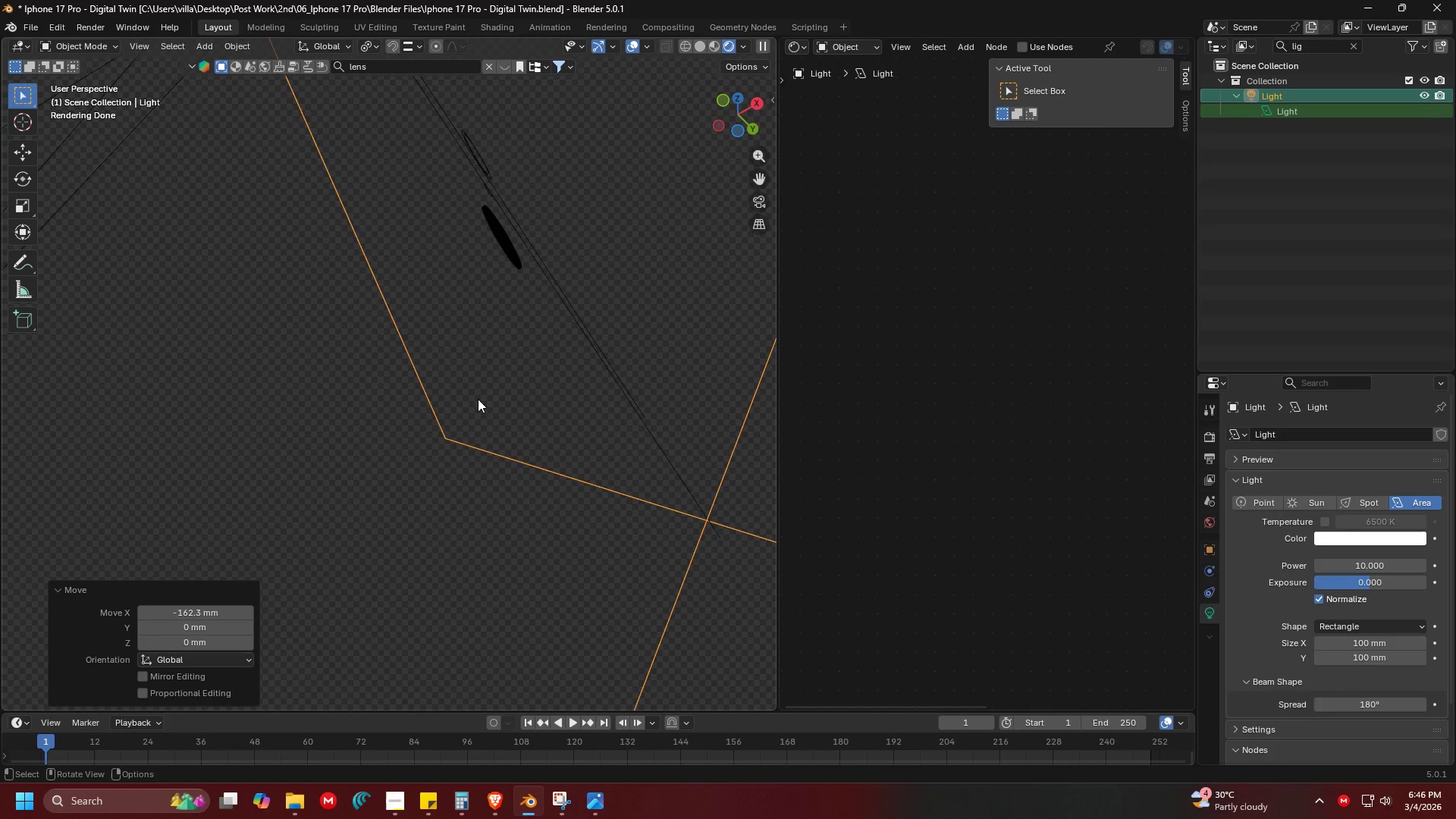 
key(Shift+ShiftLeft)
 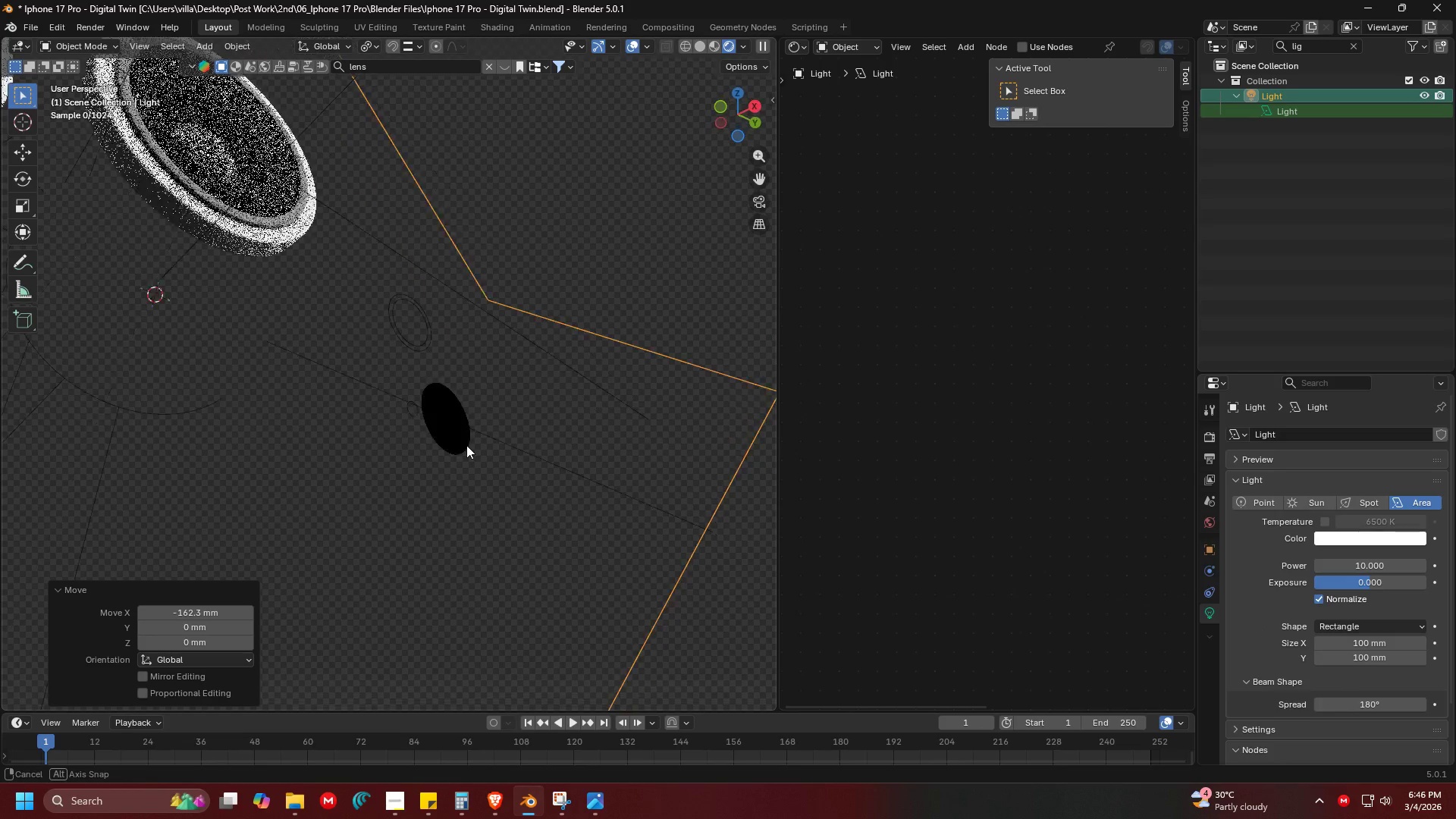 
hold_key(key=ShiftLeft, duration=0.34)
 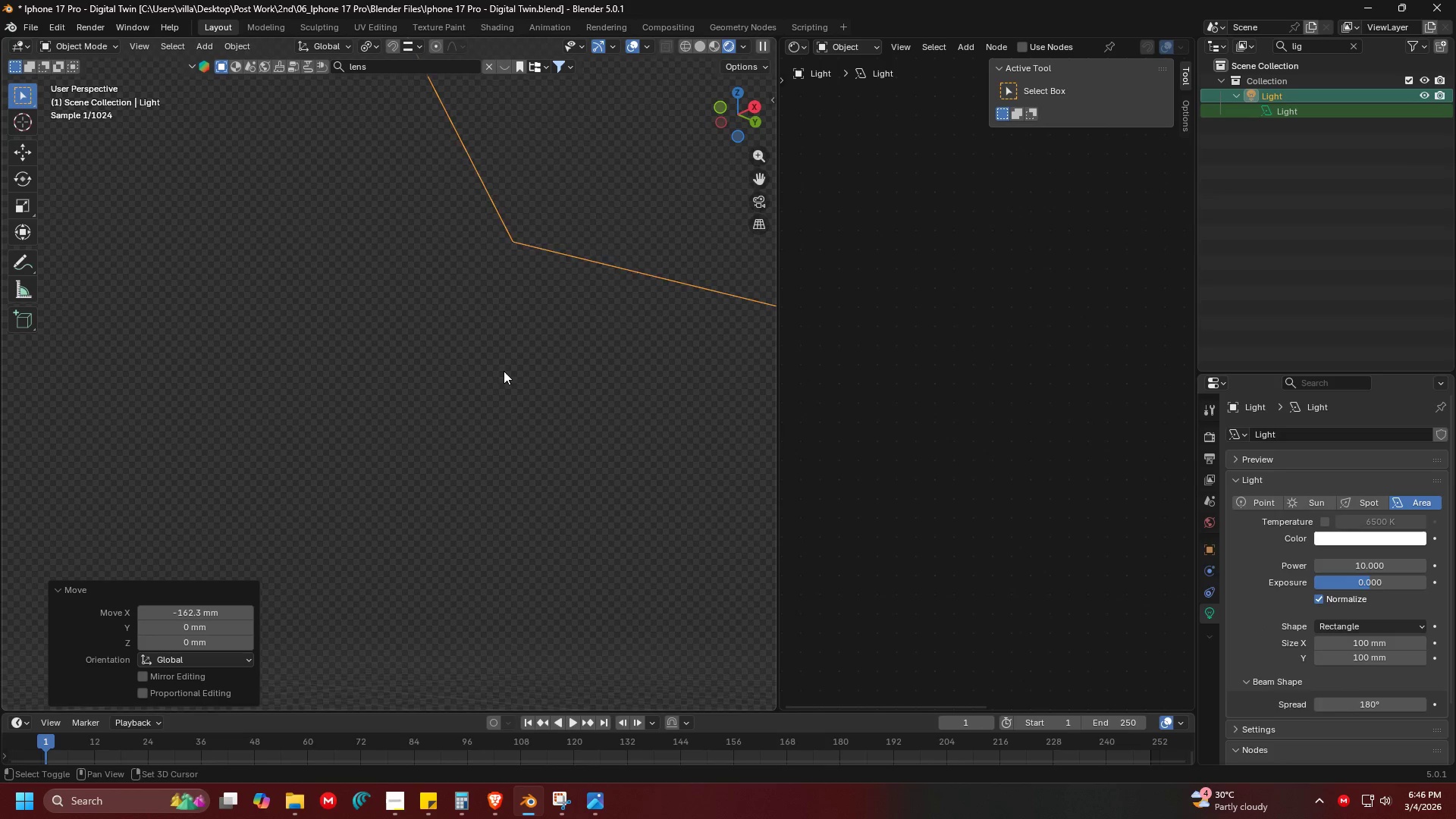 
scroll: coordinate [465, 449], scroll_direction: up, amount: 4.0
 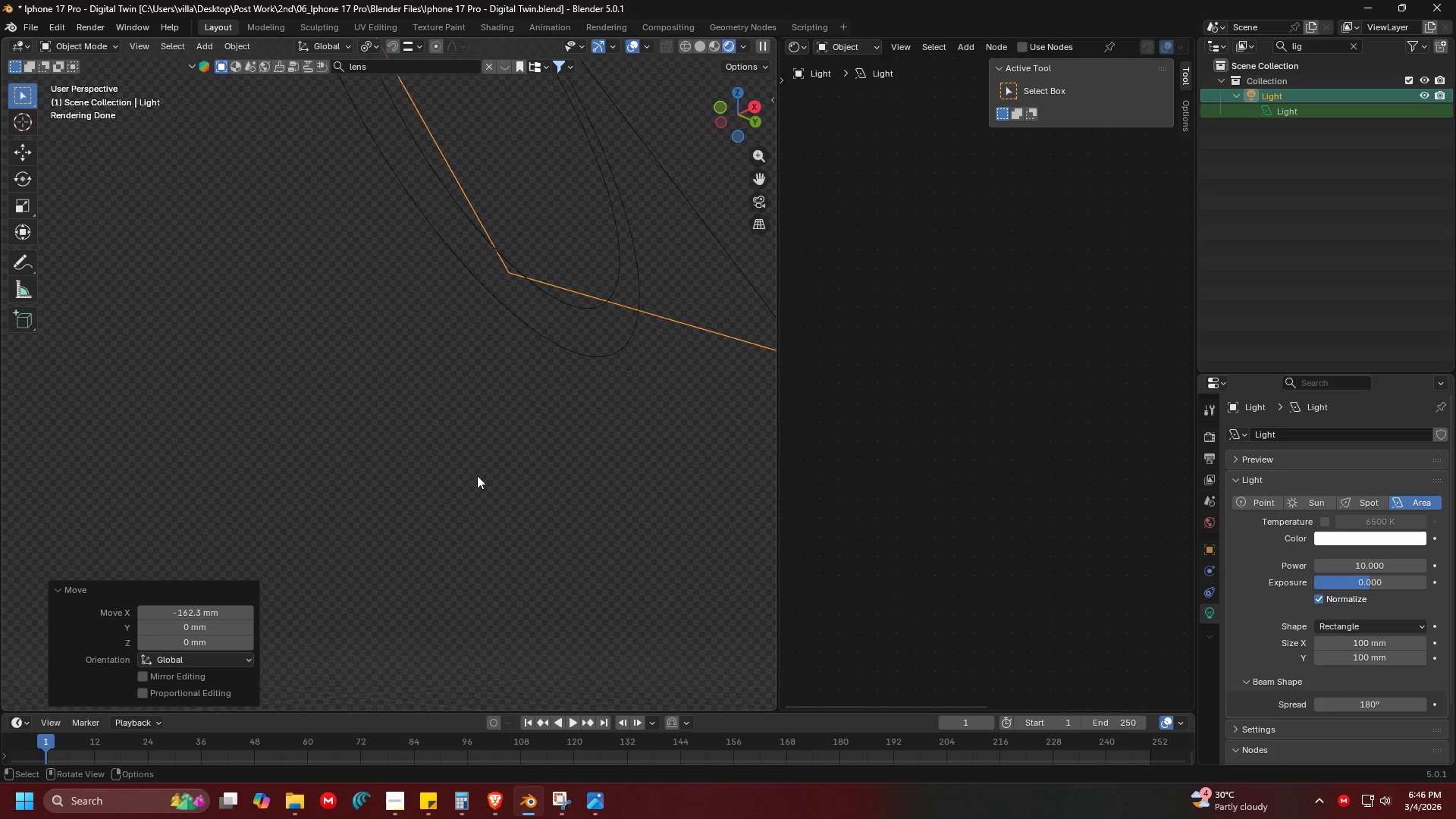 
key(Shift+ShiftLeft)
 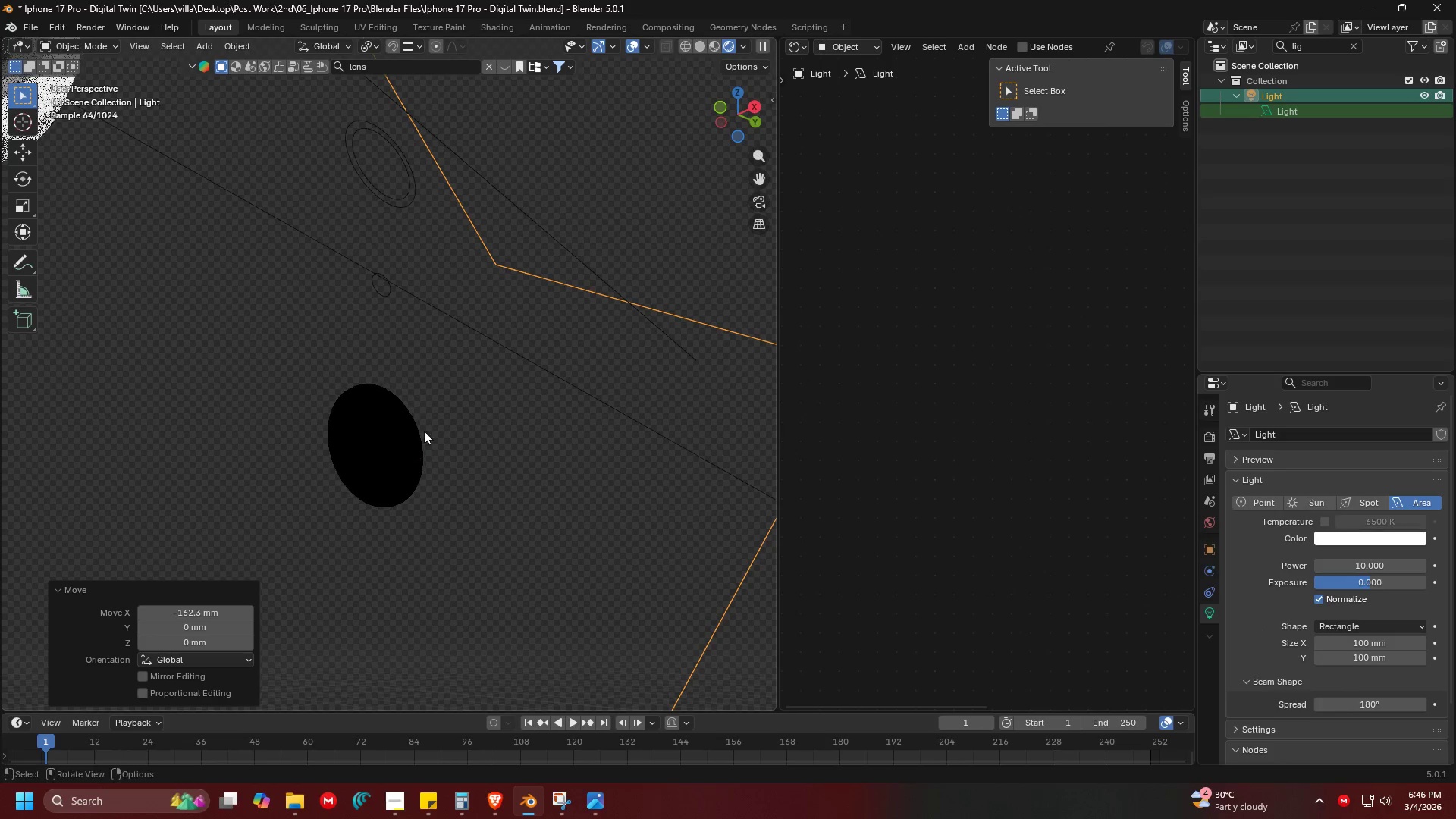 
scroll: coordinate [504, 369], scroll_direction: down, amount: 2.0
 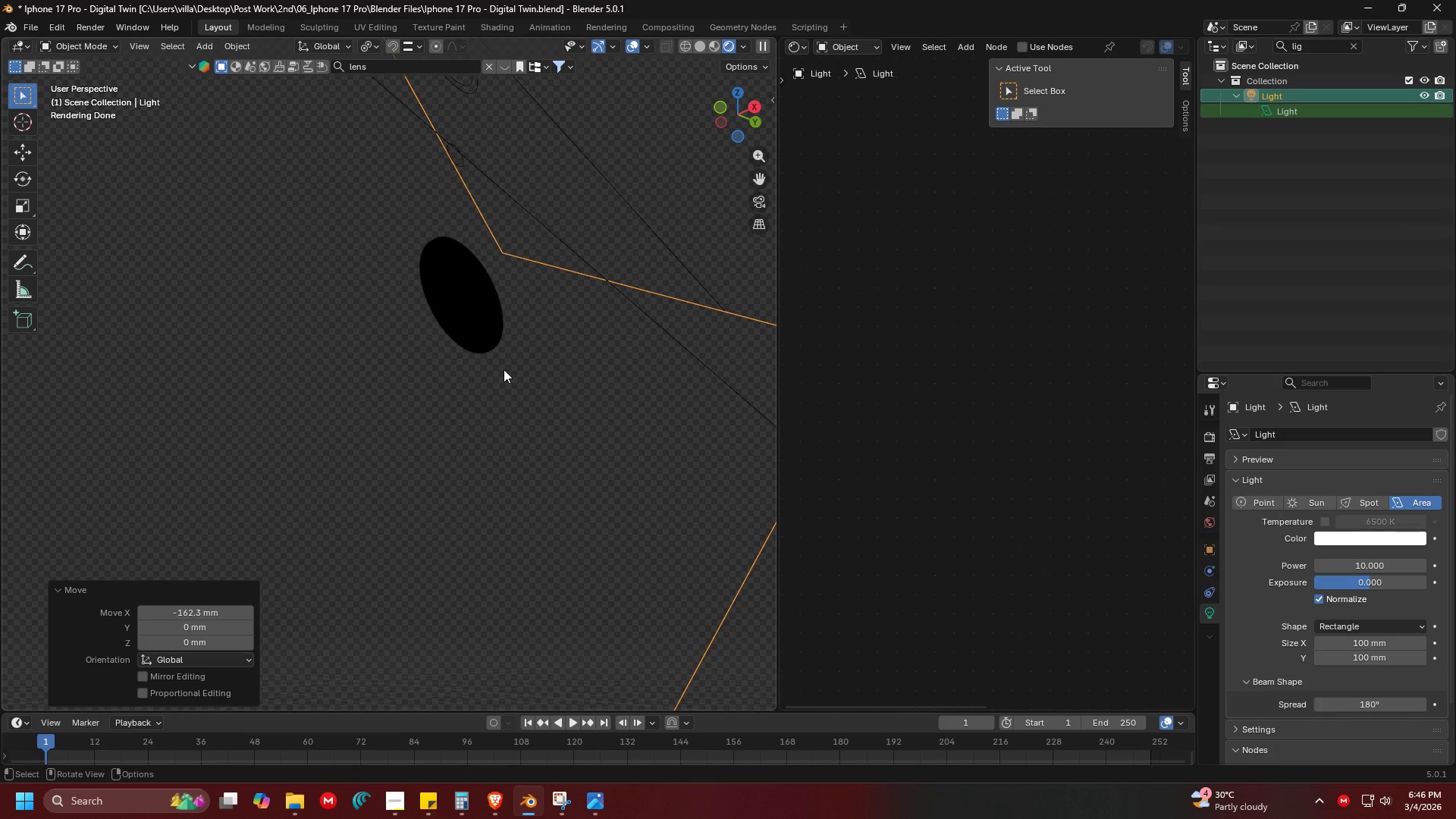 
left_click([376, 442])
 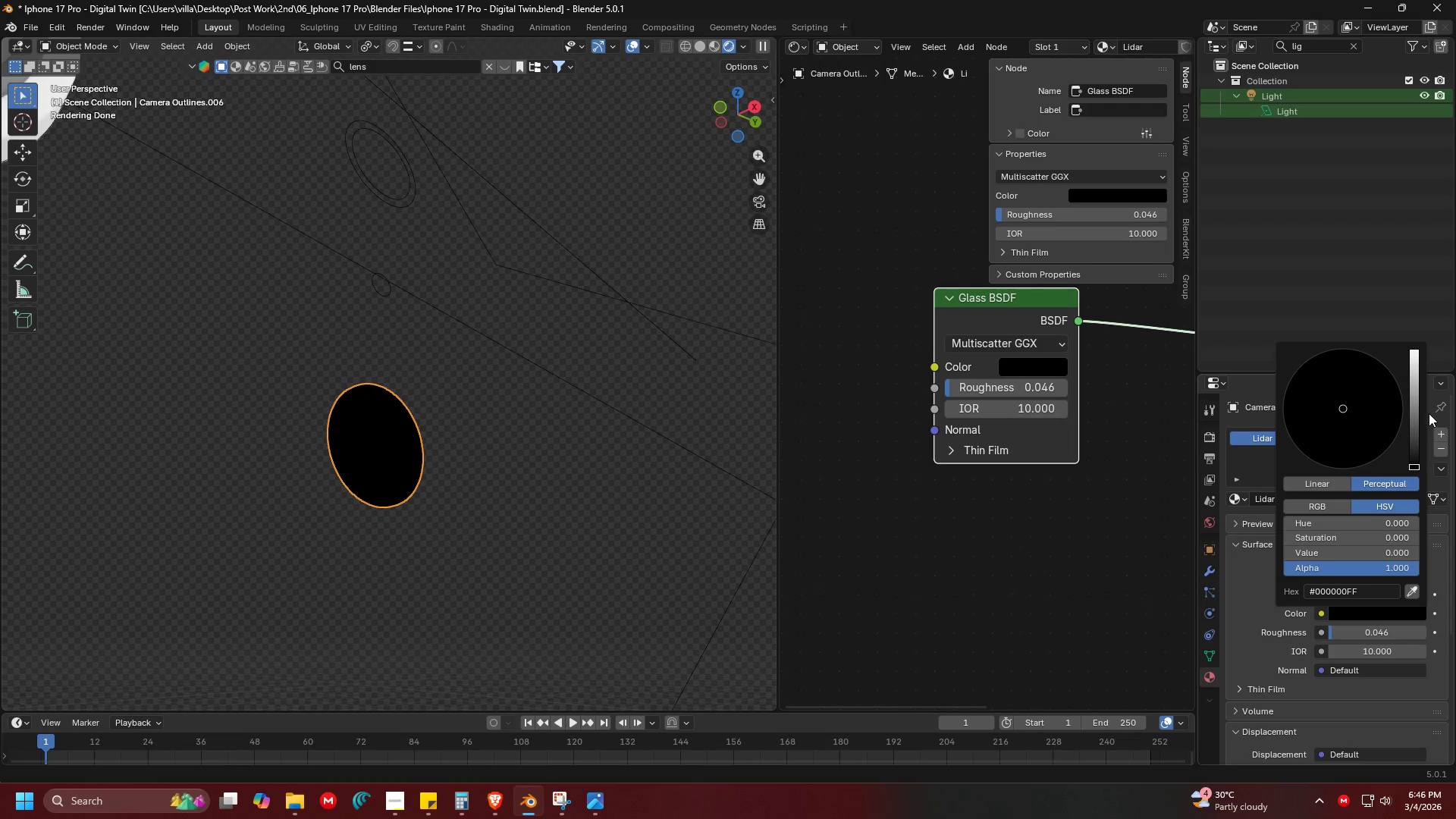 
left_click_drag(start_coordinate=[1414, 435], to_coordinate=[1414, 448])
 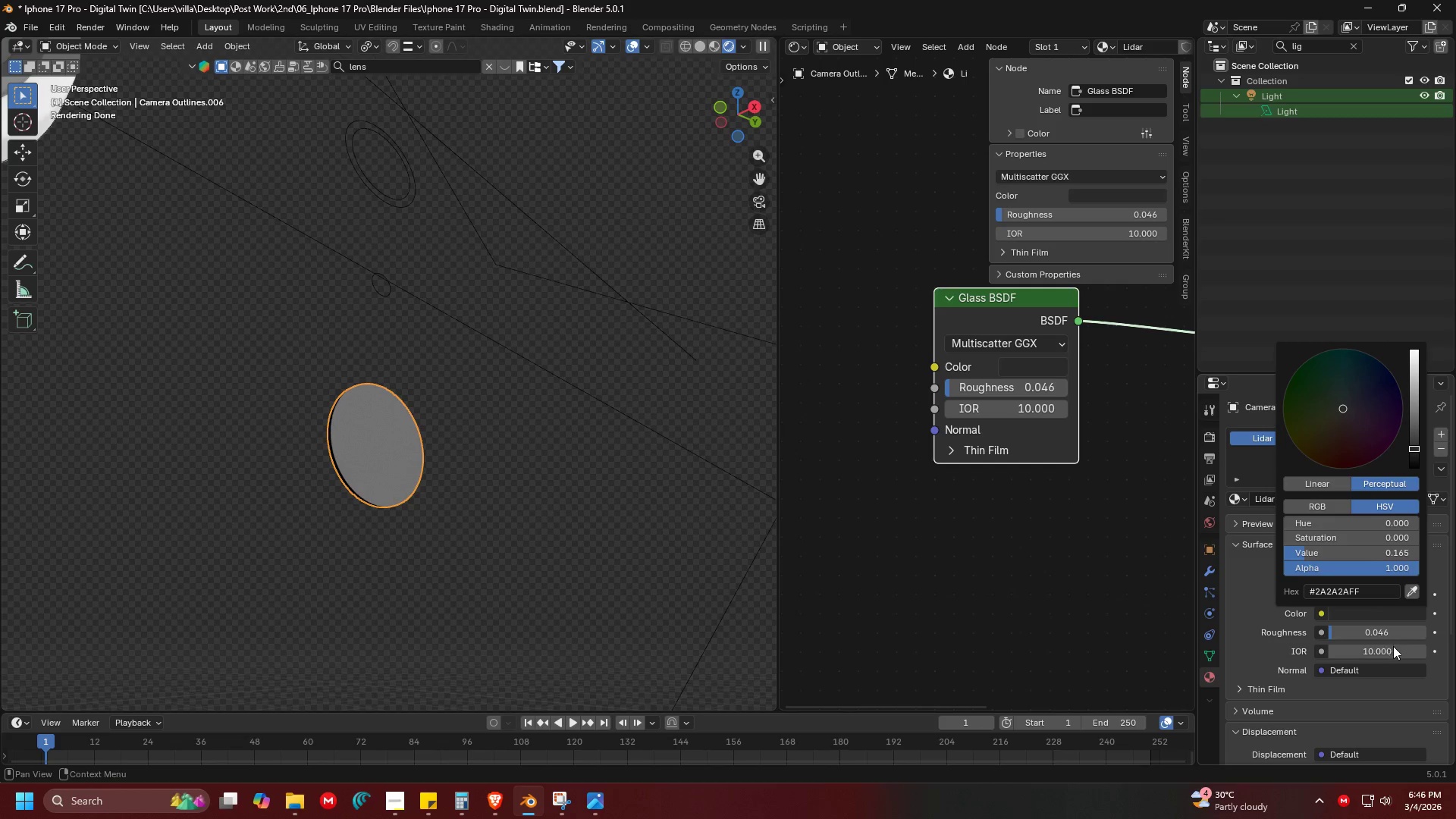 
left_click_drag(start_coordinate=[1392, 653], to_coordinate=[1314, 660])
 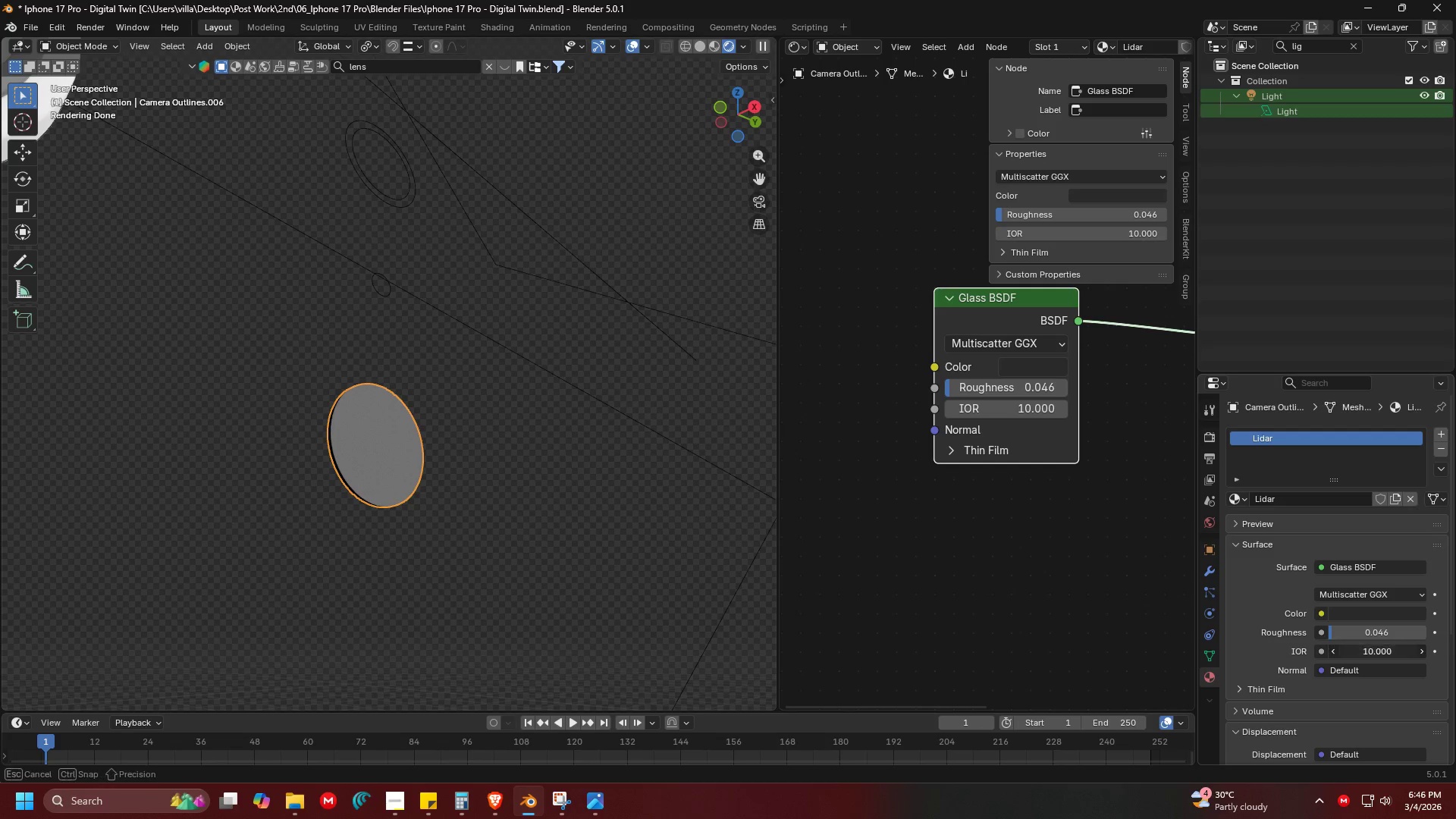 
left_click_drag(start_coordinate=[1383, 657], to_coordinate=[1093, 198])
 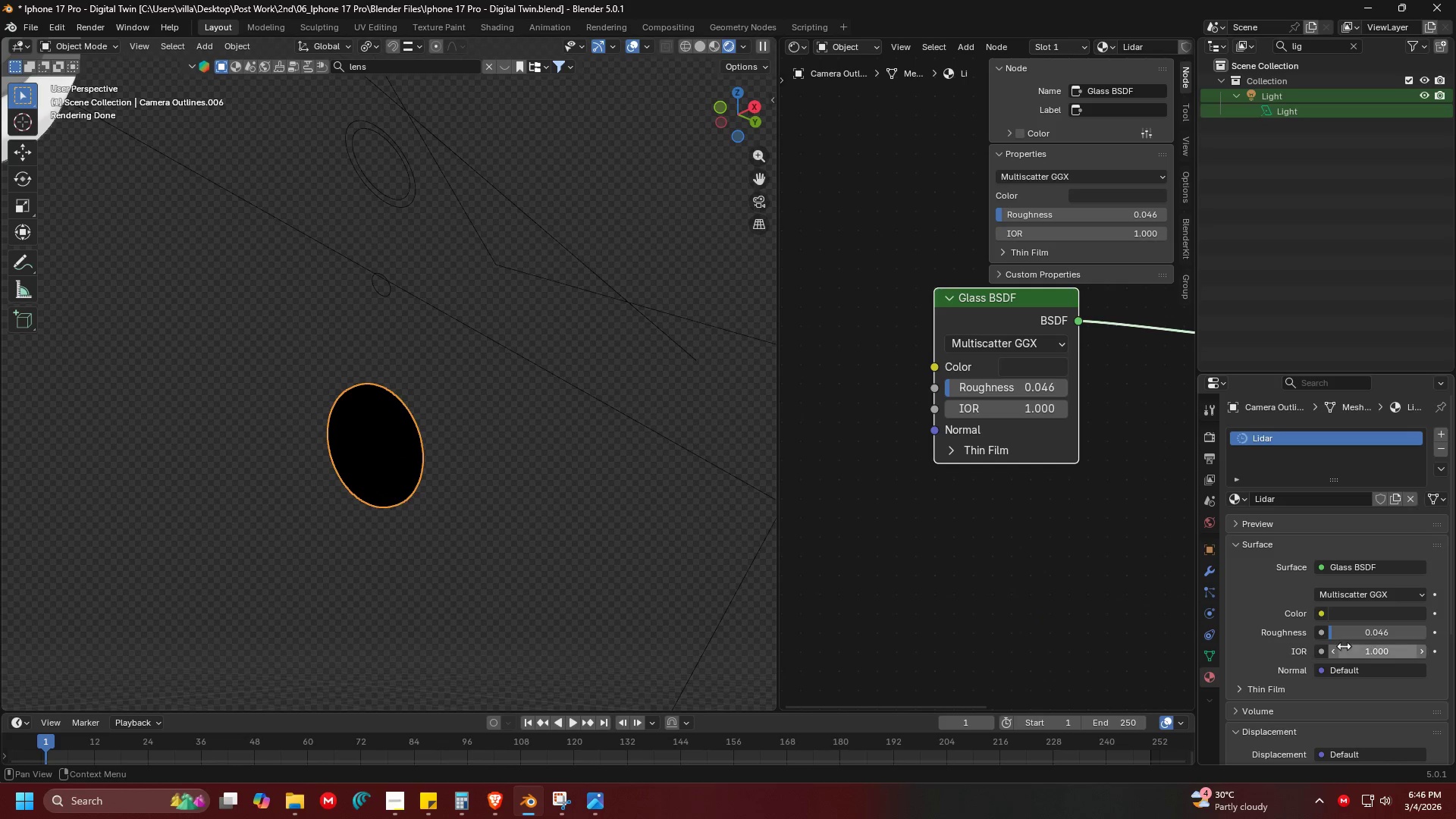 
left_click([1373, 643])
 